 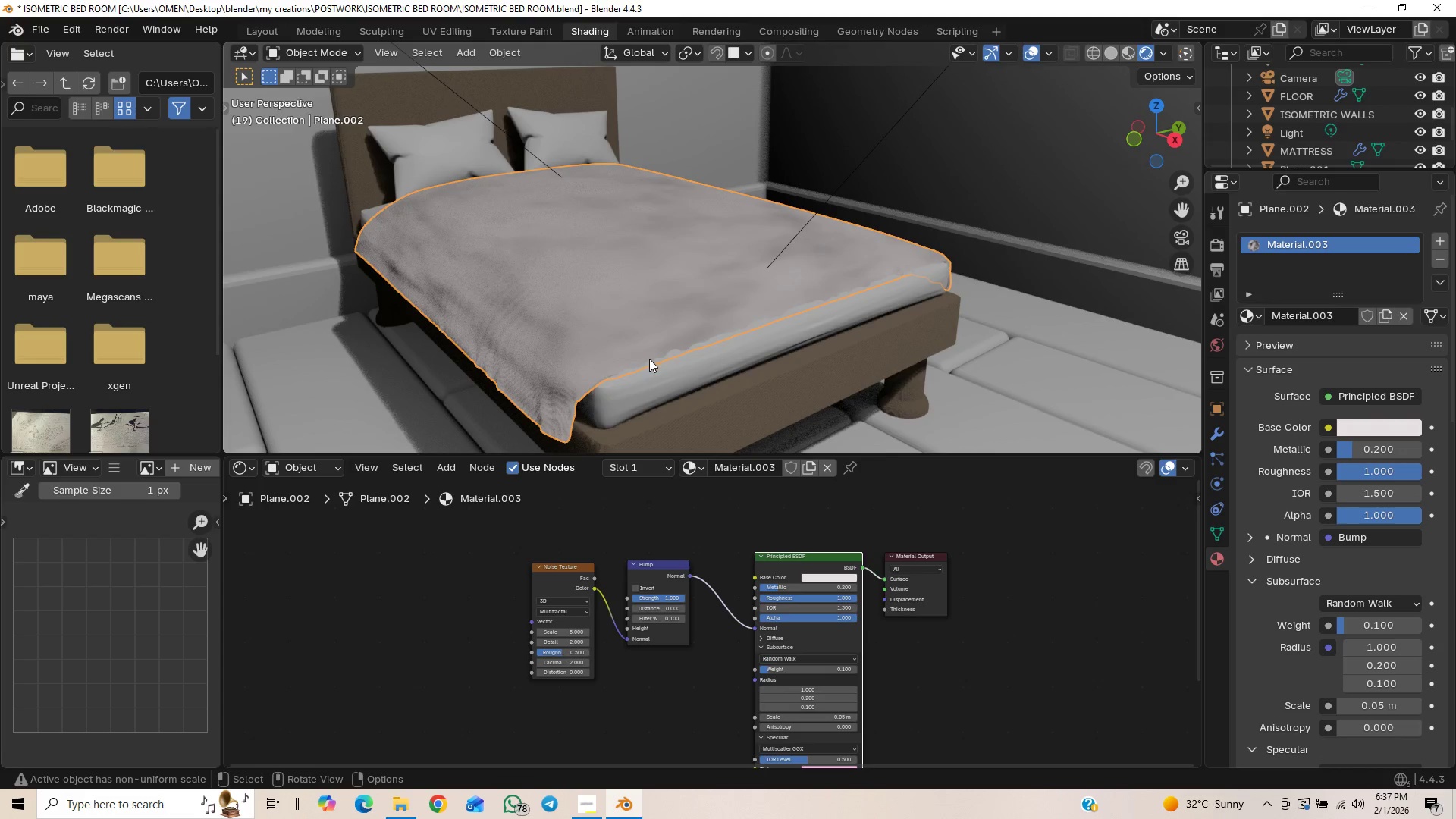 
left_click_drag(start_coordinate=[629, 639], to_coordinate=[610, 650])
 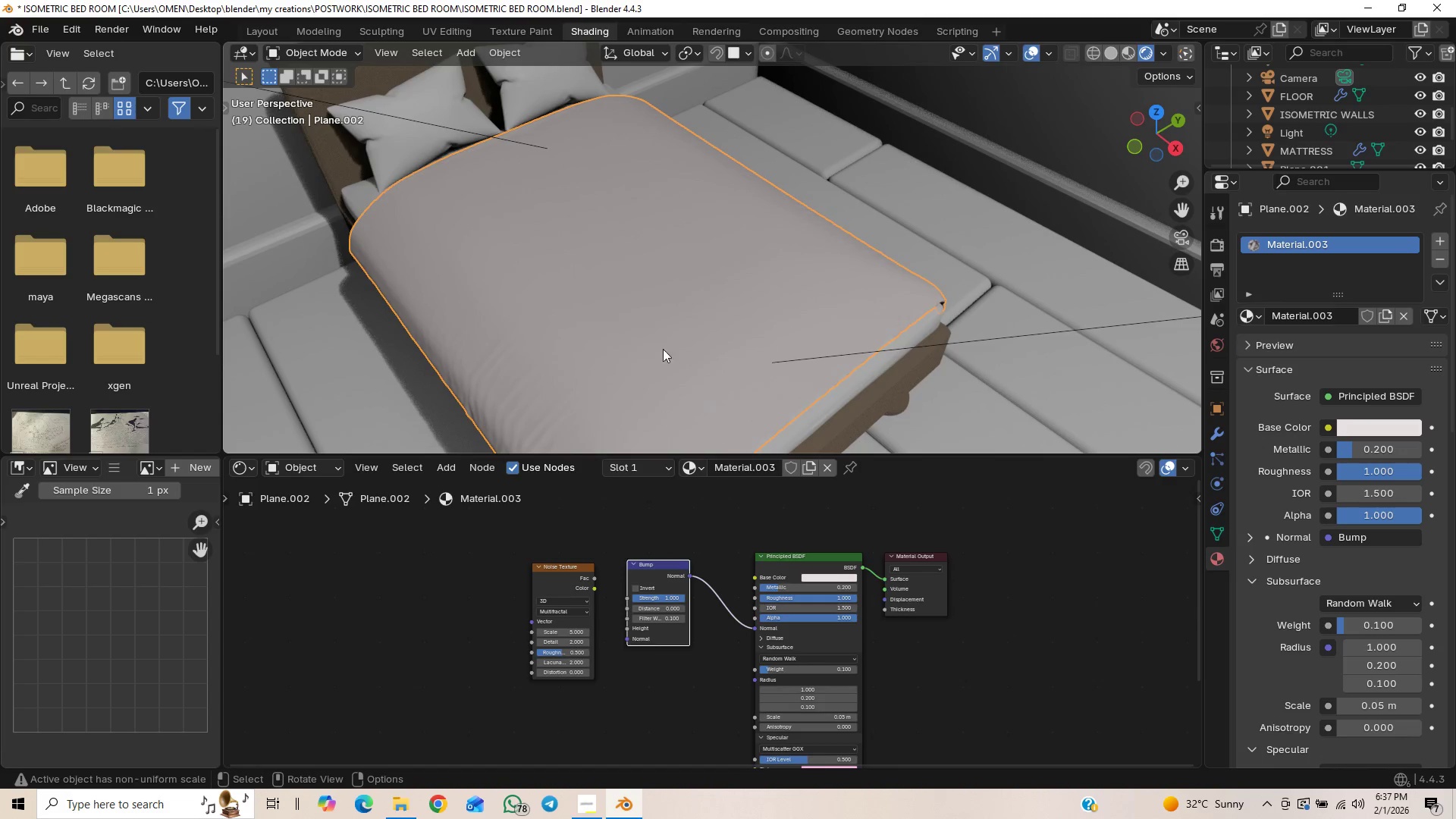 
hold_key(key=ShiftLeft, duration=0.39)
 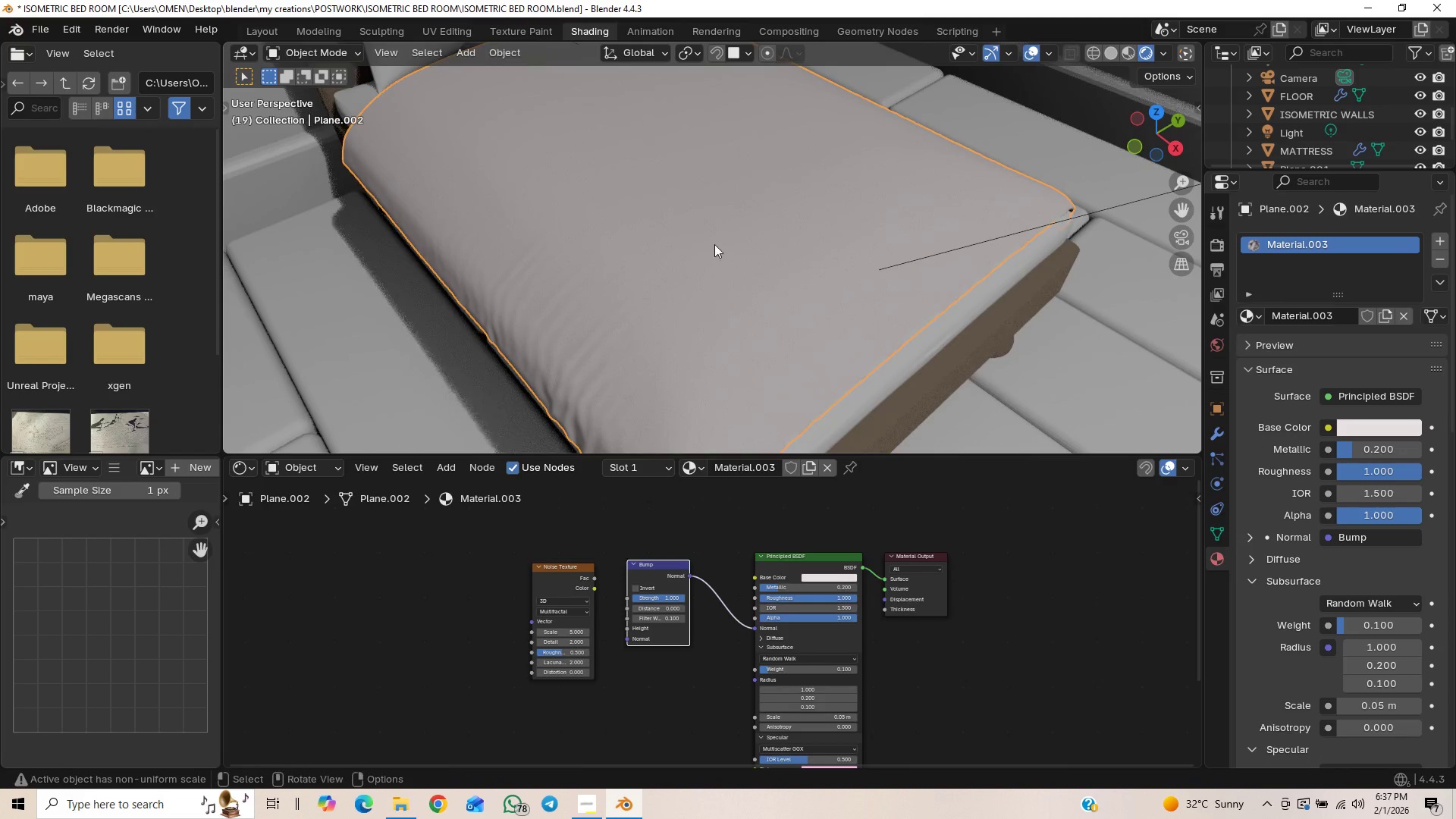 
scroll: coordinate [708, 257], scroll_direction: up, amount: 2.0
 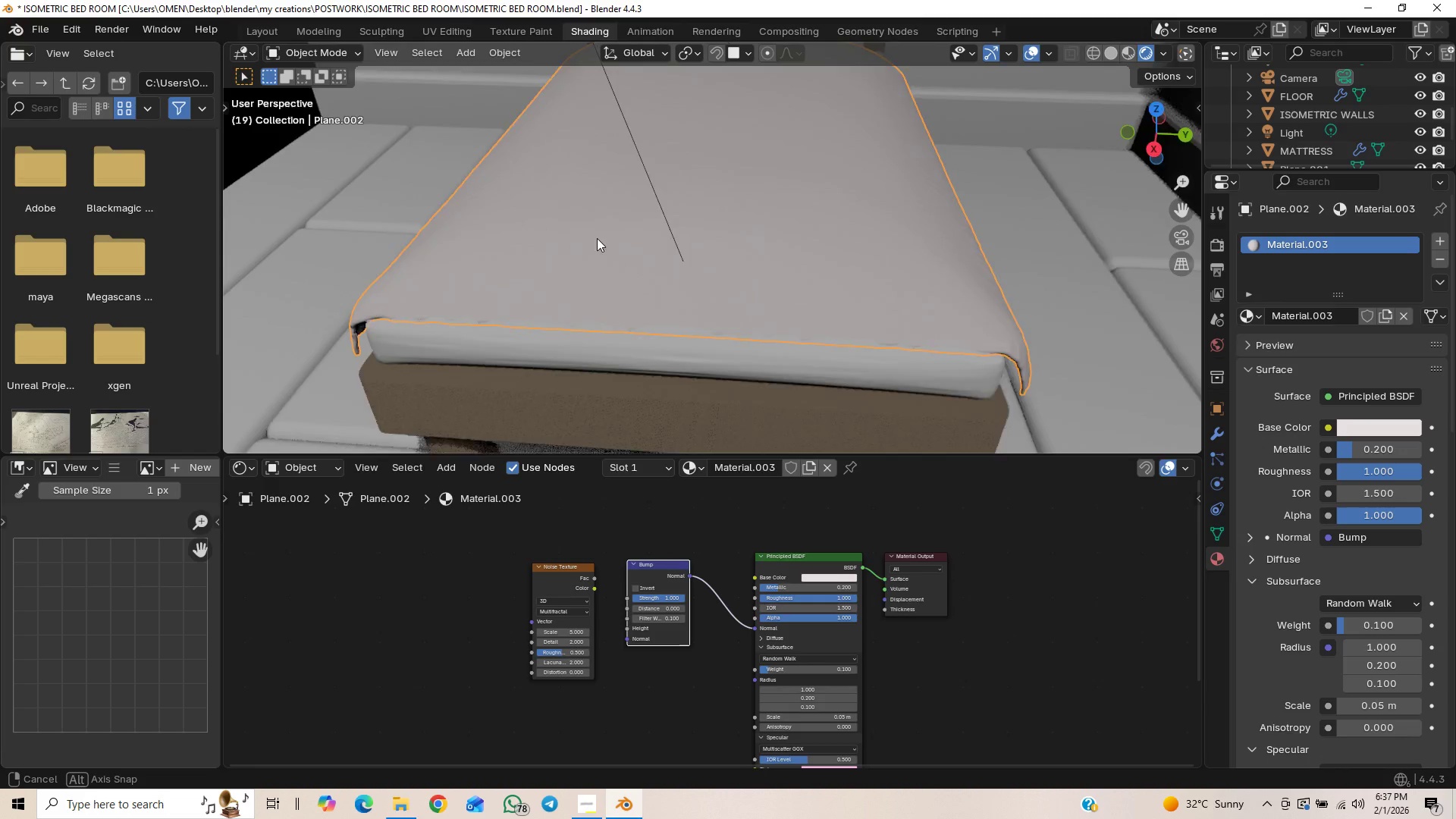 
scroll: coordinate [583, 241], scroll_direction: down, amount: 3.0
 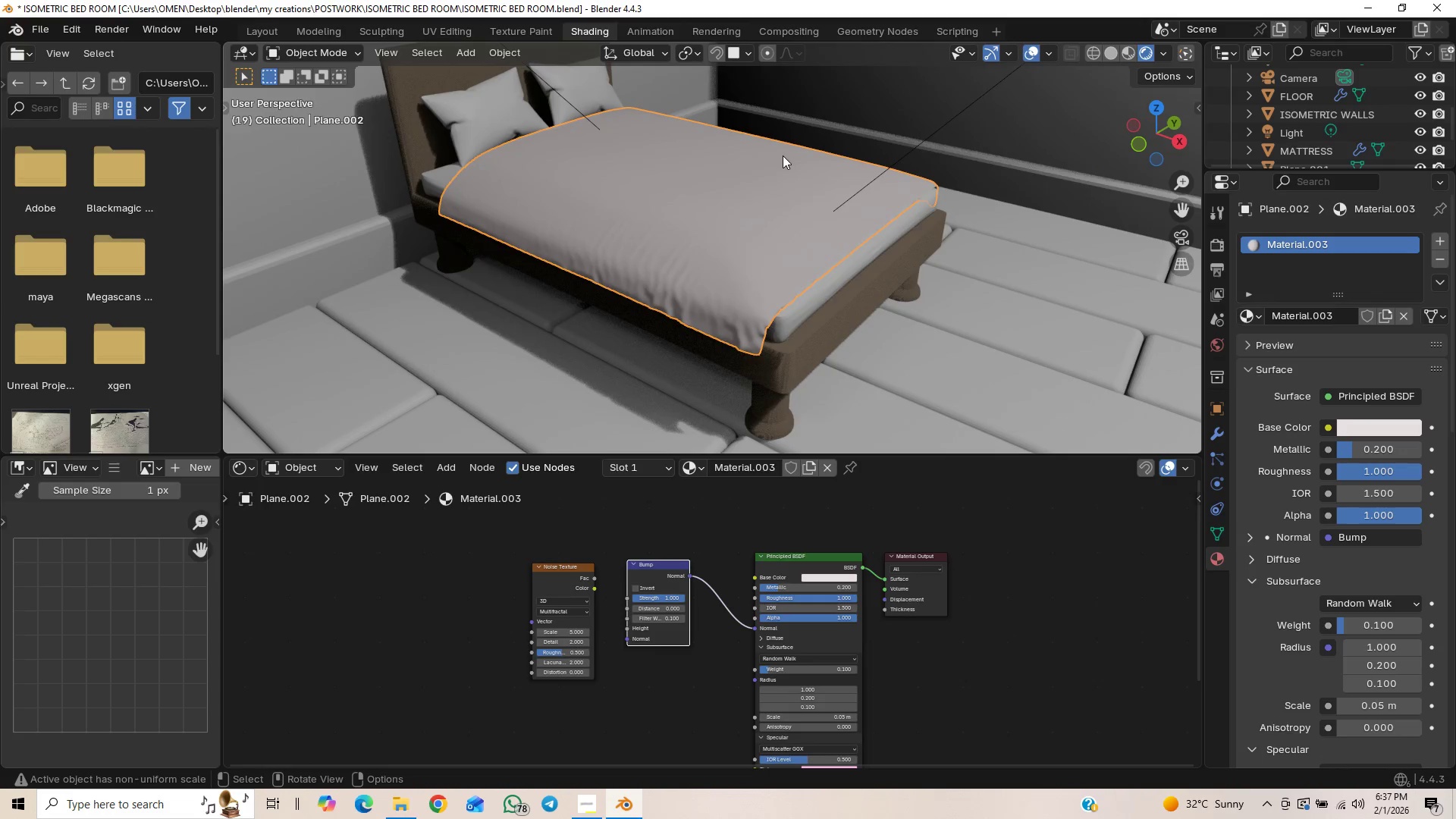 
hold_key(key=ShiftLeft, duration=0.42)
 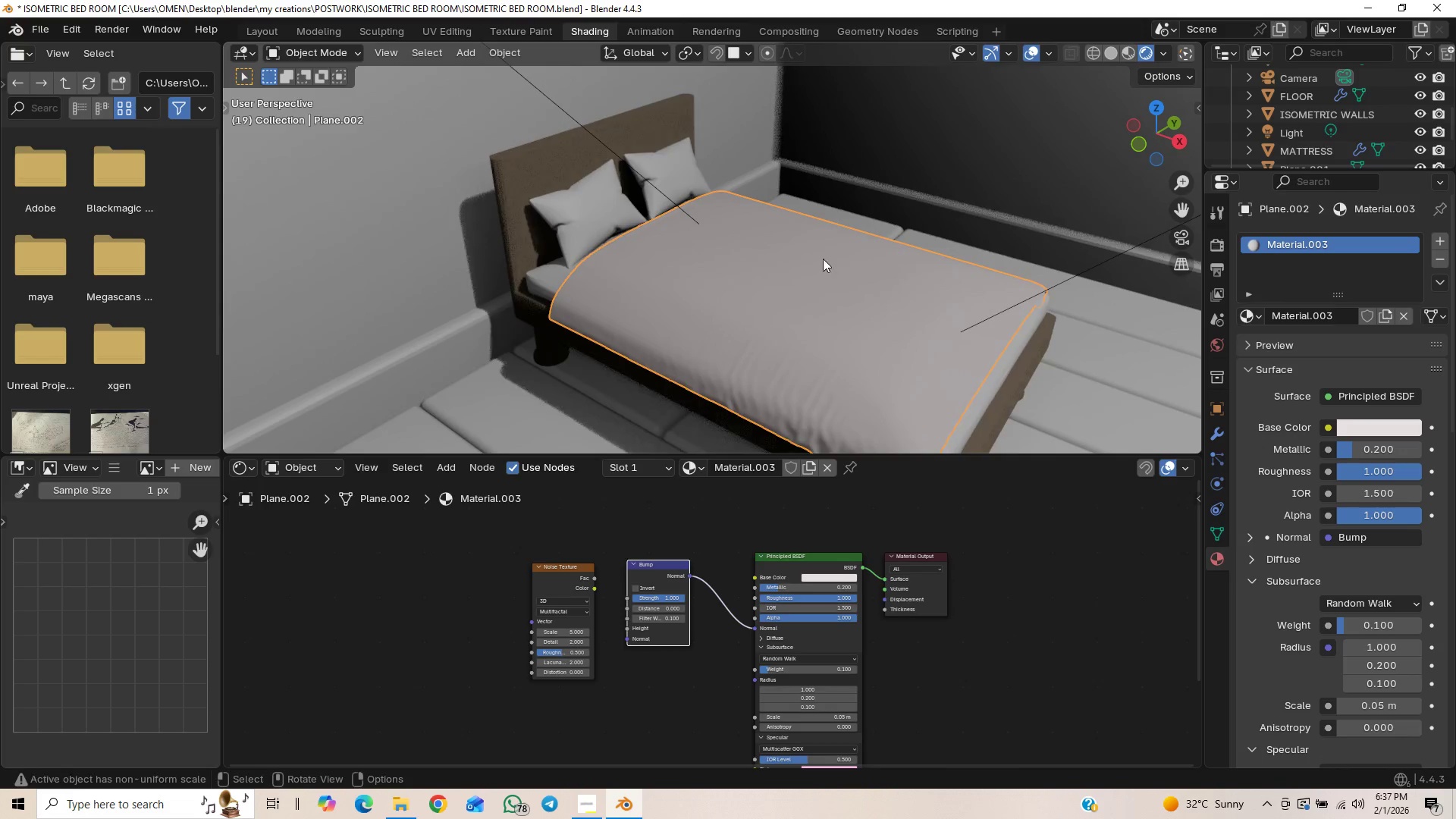 
hold_key(key=ShiftLeft, duration=0.55)
 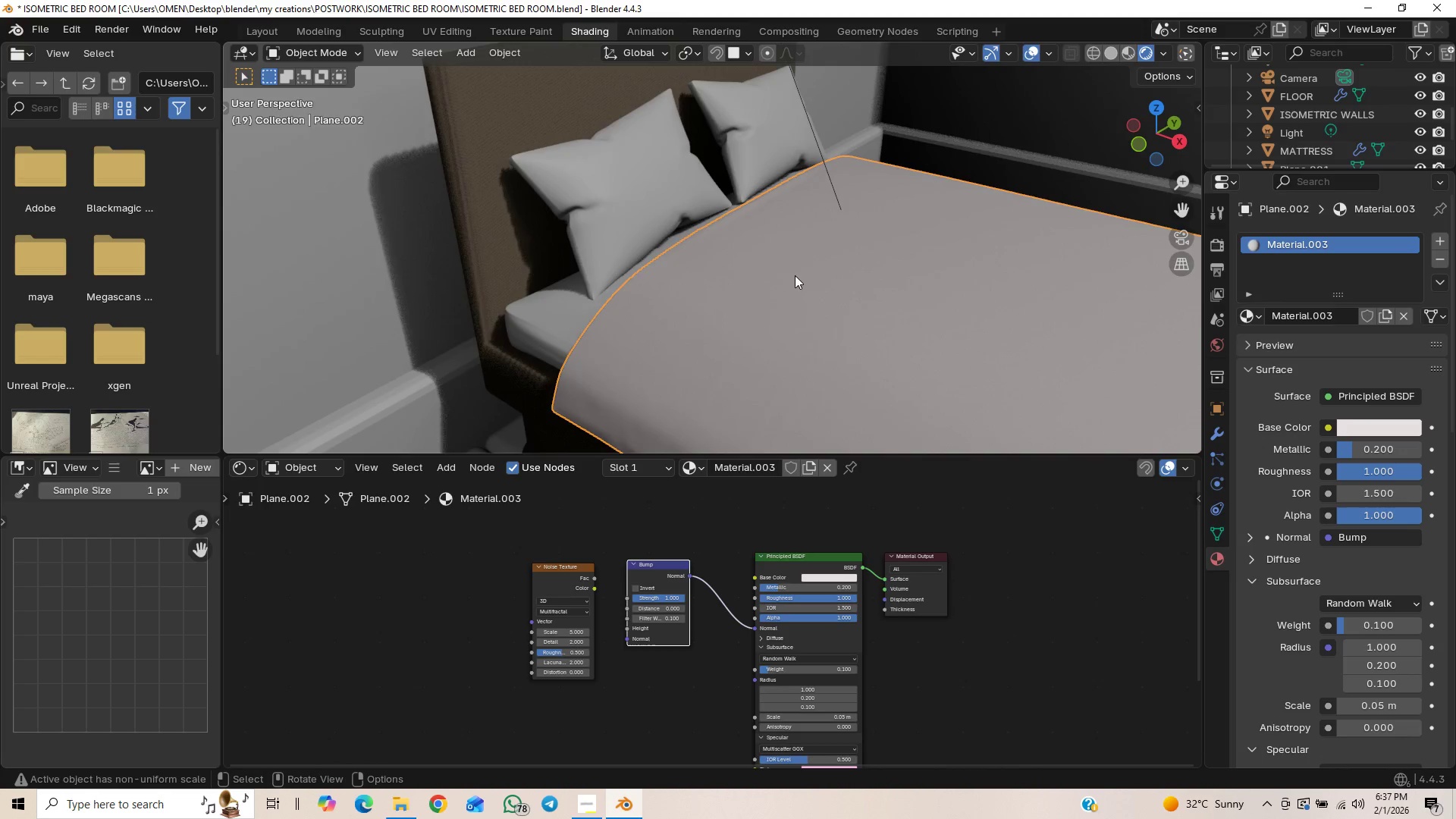 
scroll: coordinate [799, 263], scroll_direction: up, amount: 4.0
 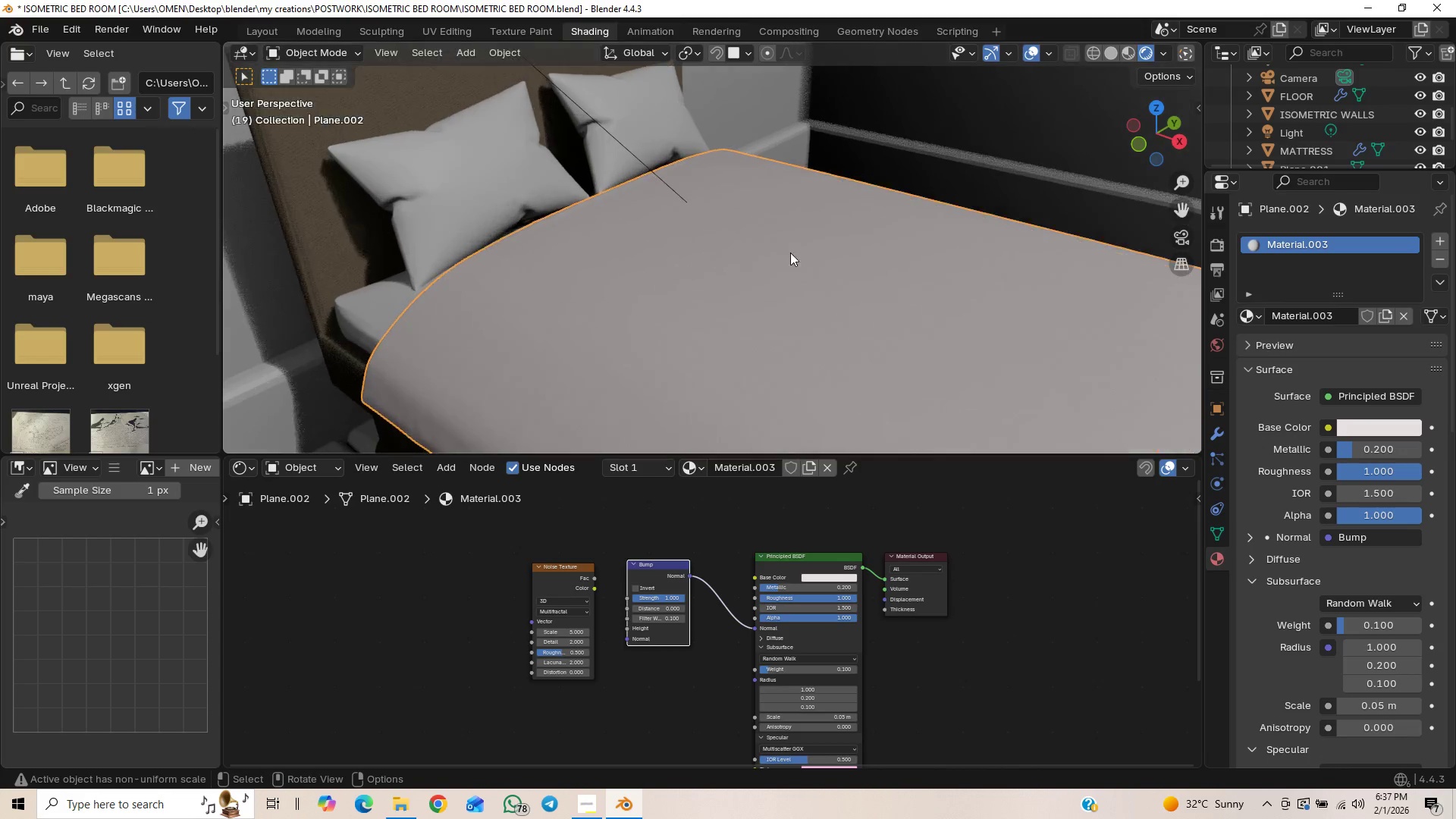 
scroll: coordinate [882, 303], scroll_direction: down, amount: 13.0
 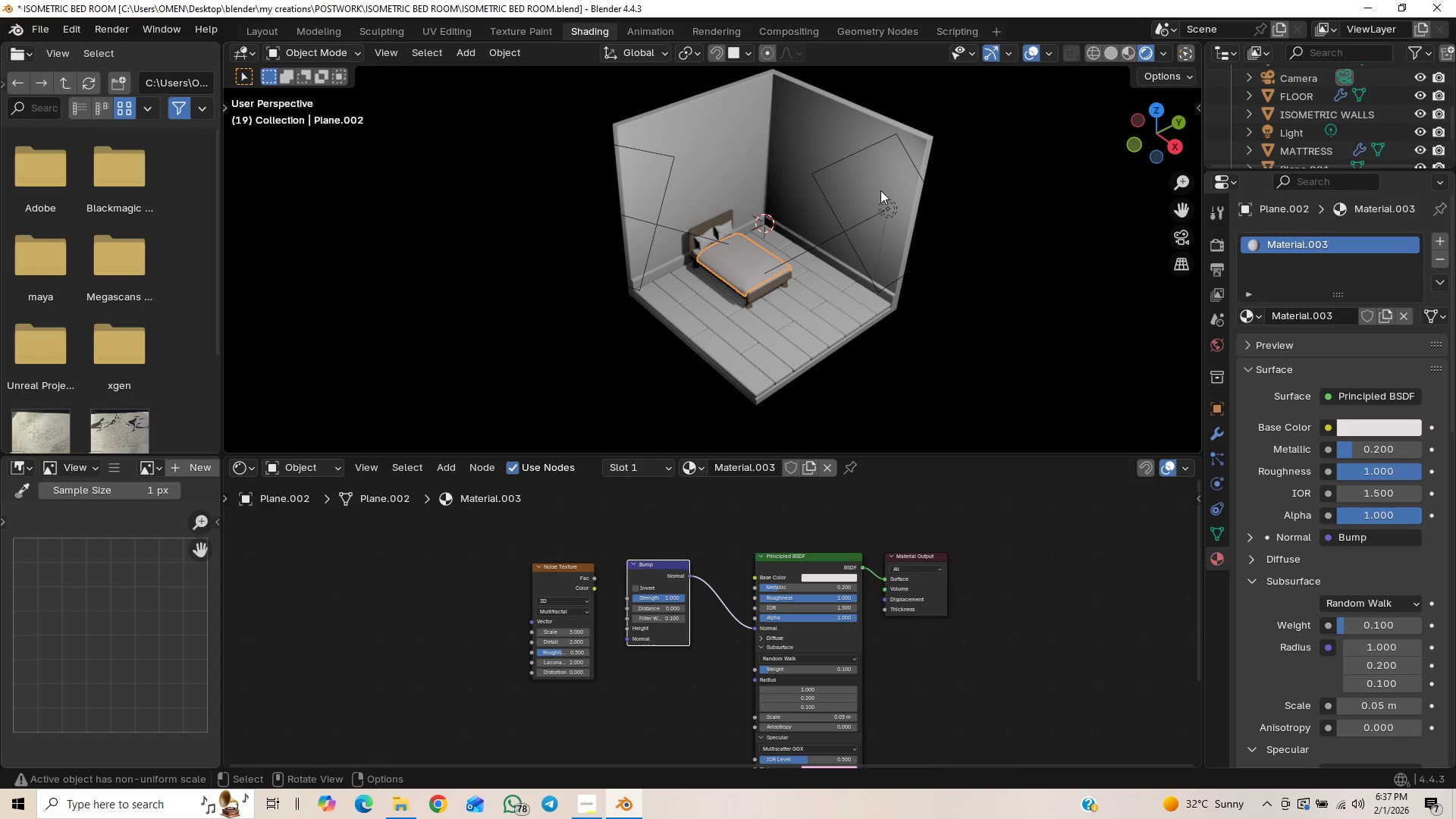 
left_click([887, 202])
 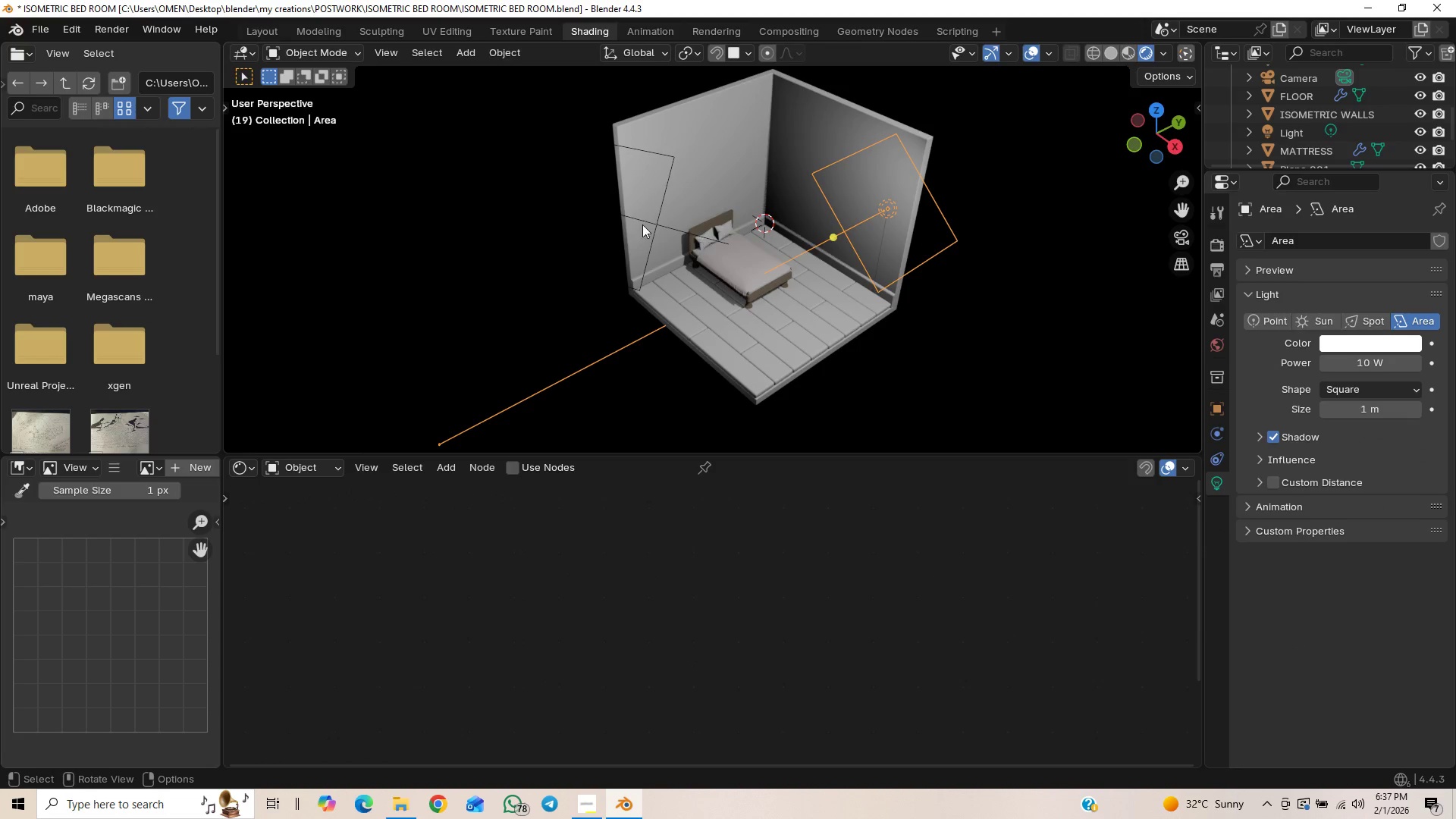 
hold_key(key=ShiftLeft, duration=1.0)
left_click([670, 167])
 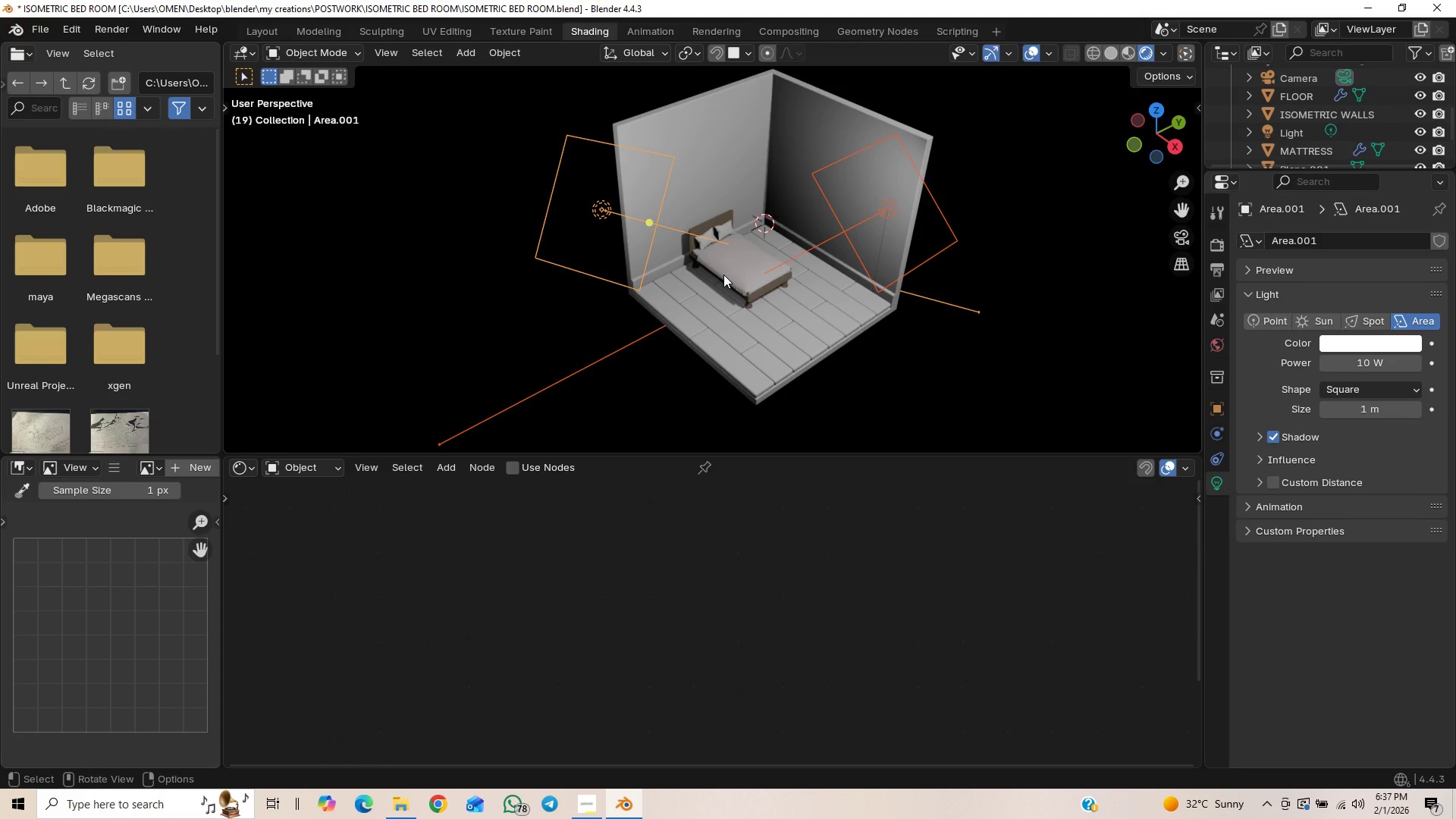 
key(Delete)
 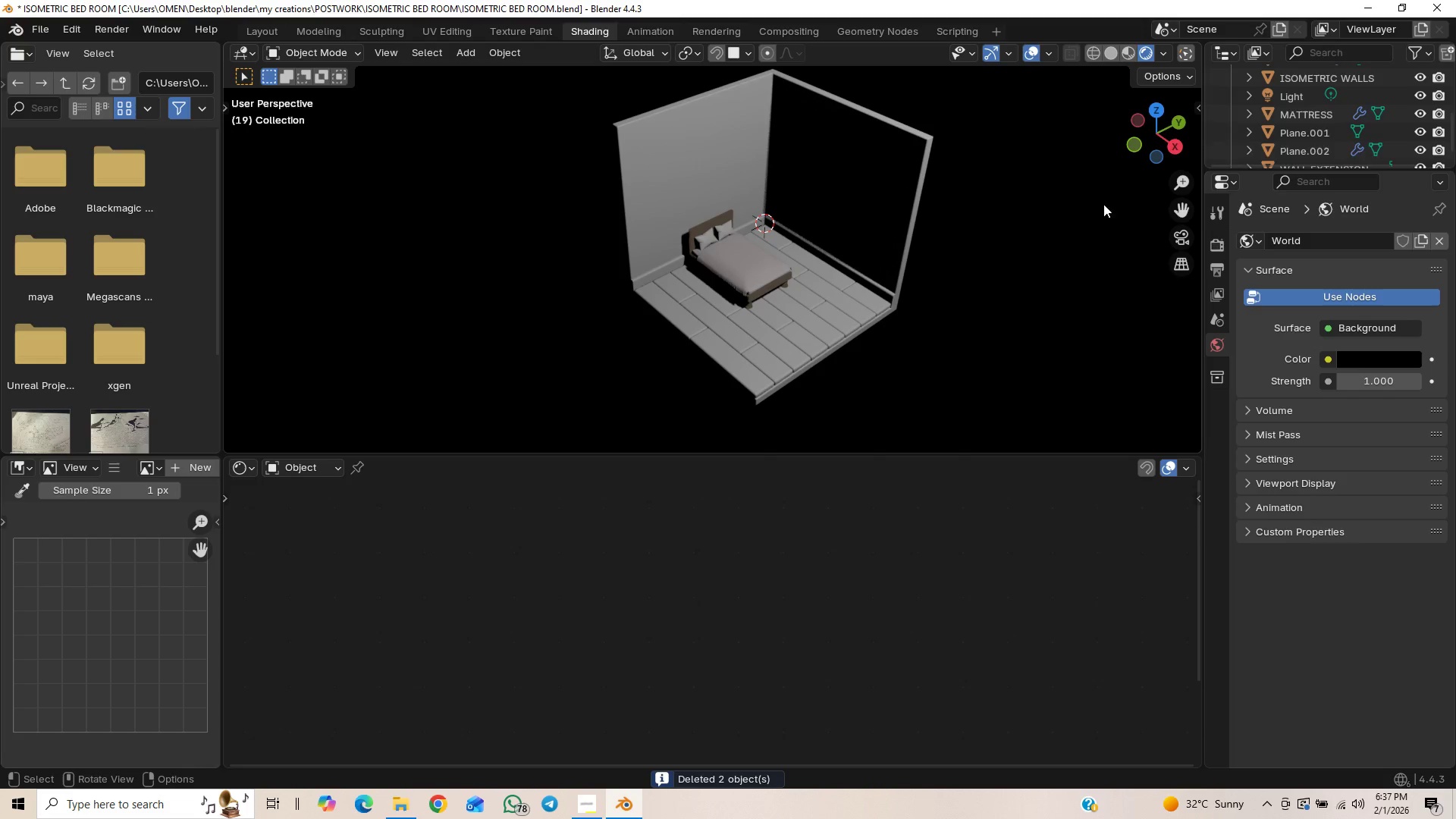 
left_click([1298, 103])
 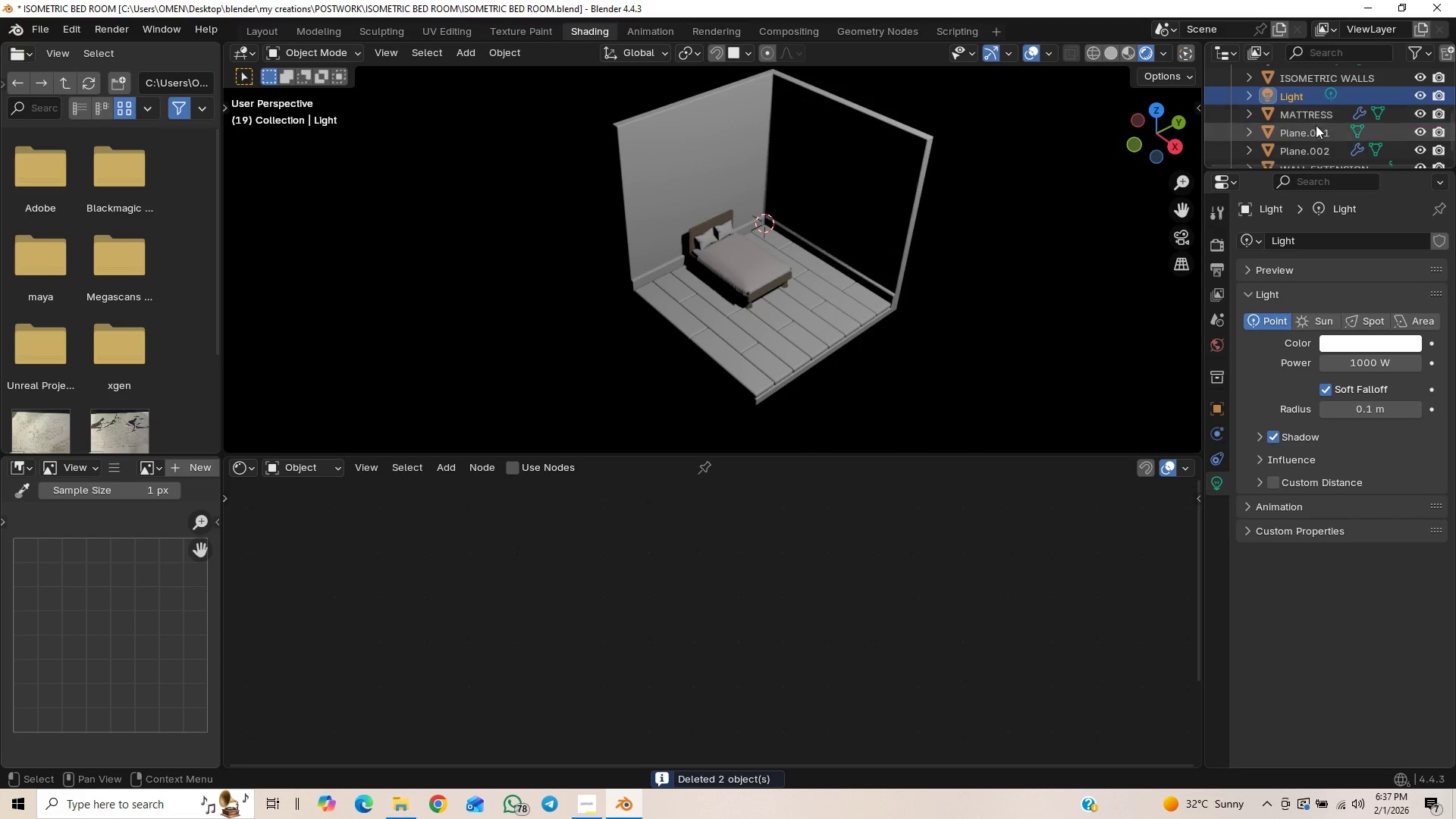 
key(Delete)
 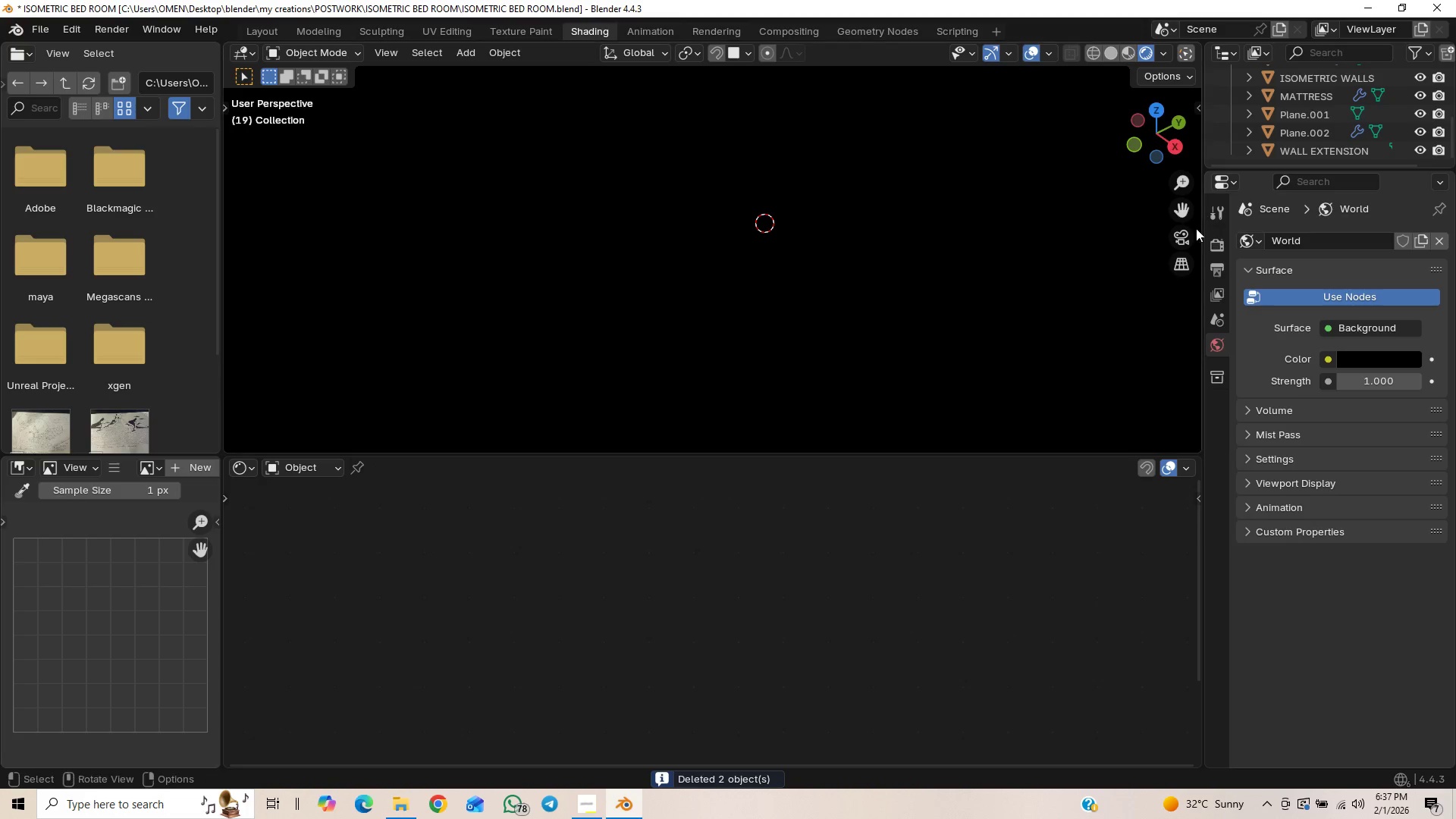 
left_click([1185, 243])
 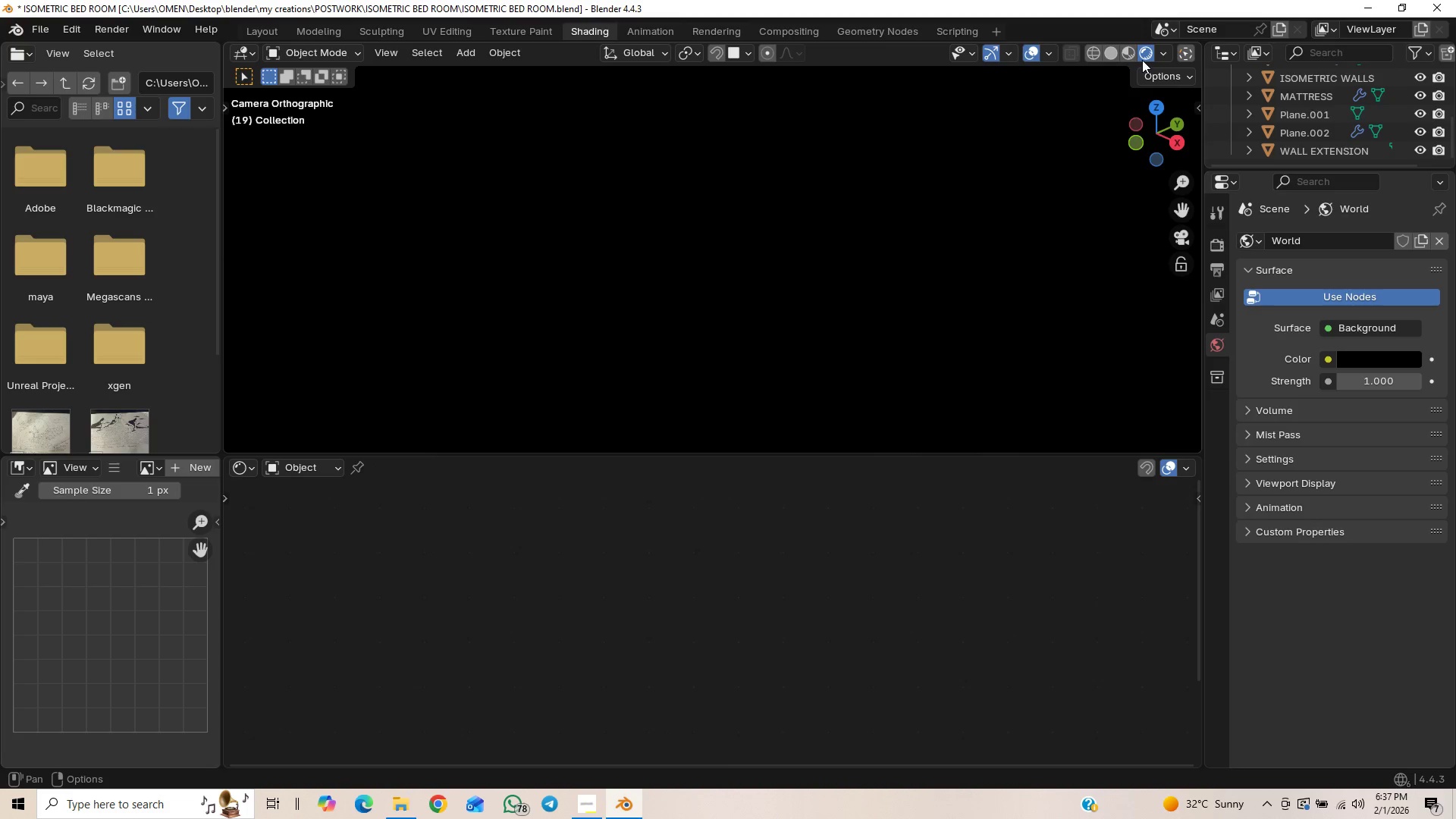 
left_click([1128, 53])
 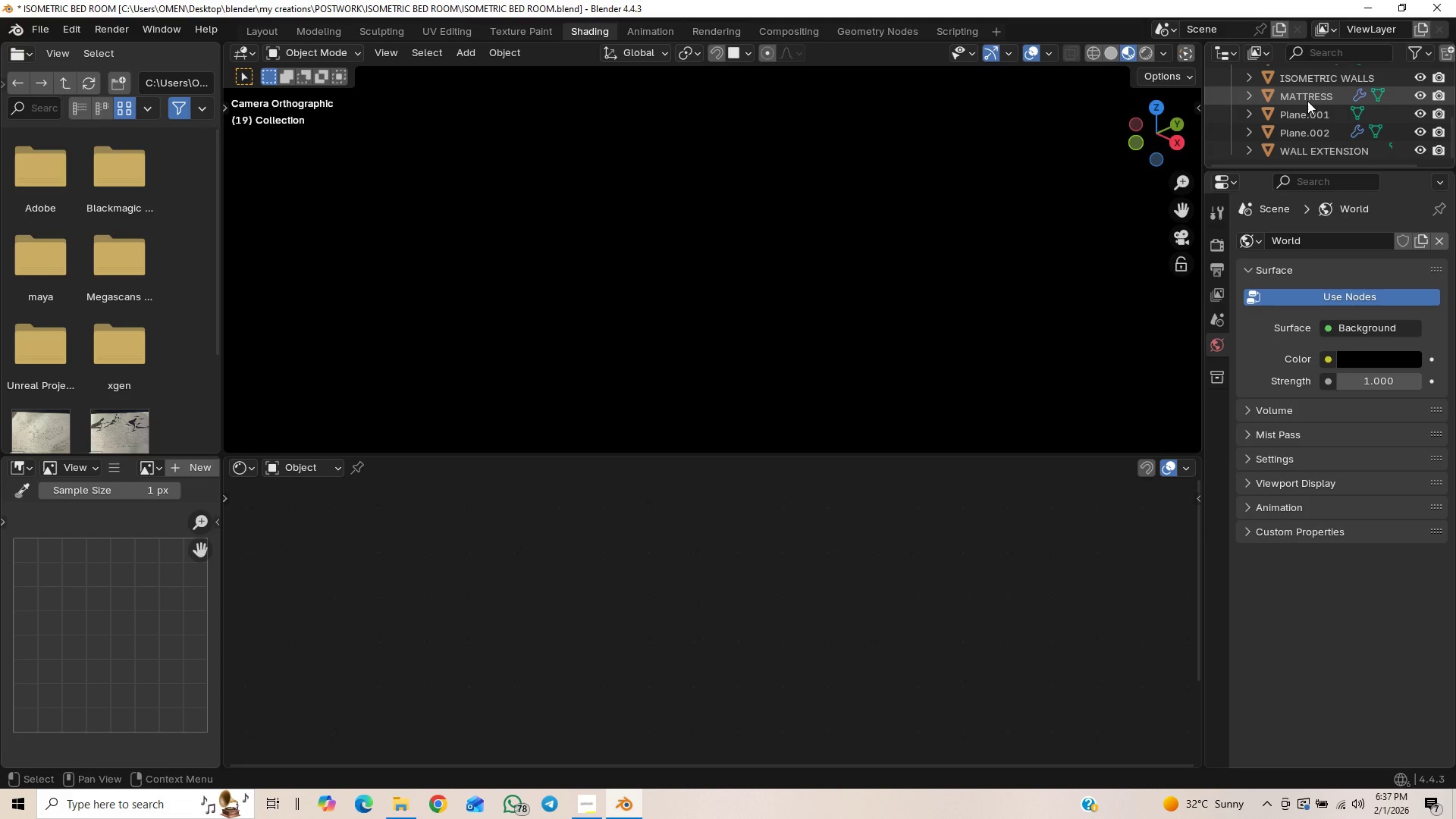 
left_click([1307, 104])
 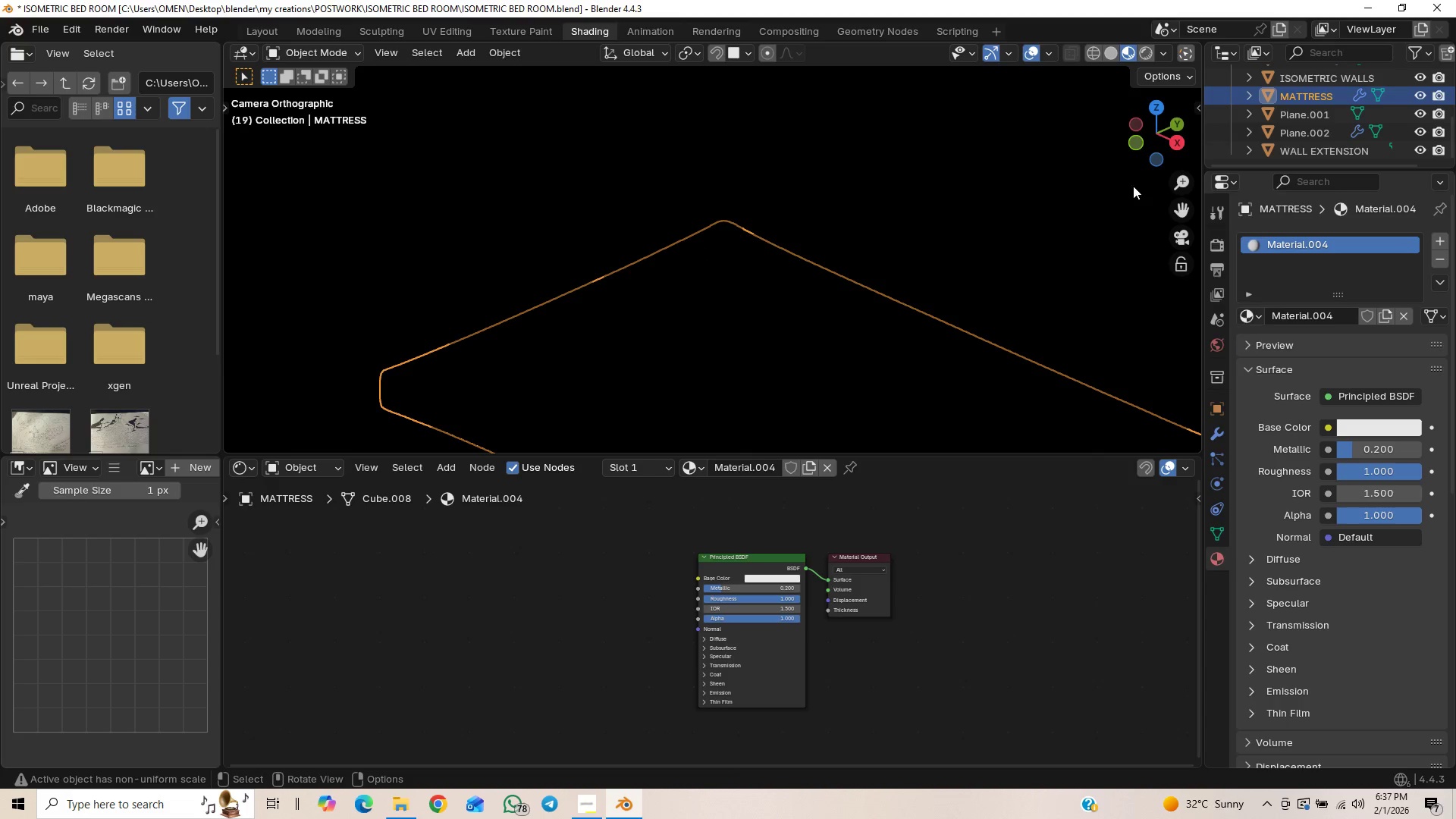 
scroll: coordinate [906, 302], scroll_direction: down, amount: 12.0
 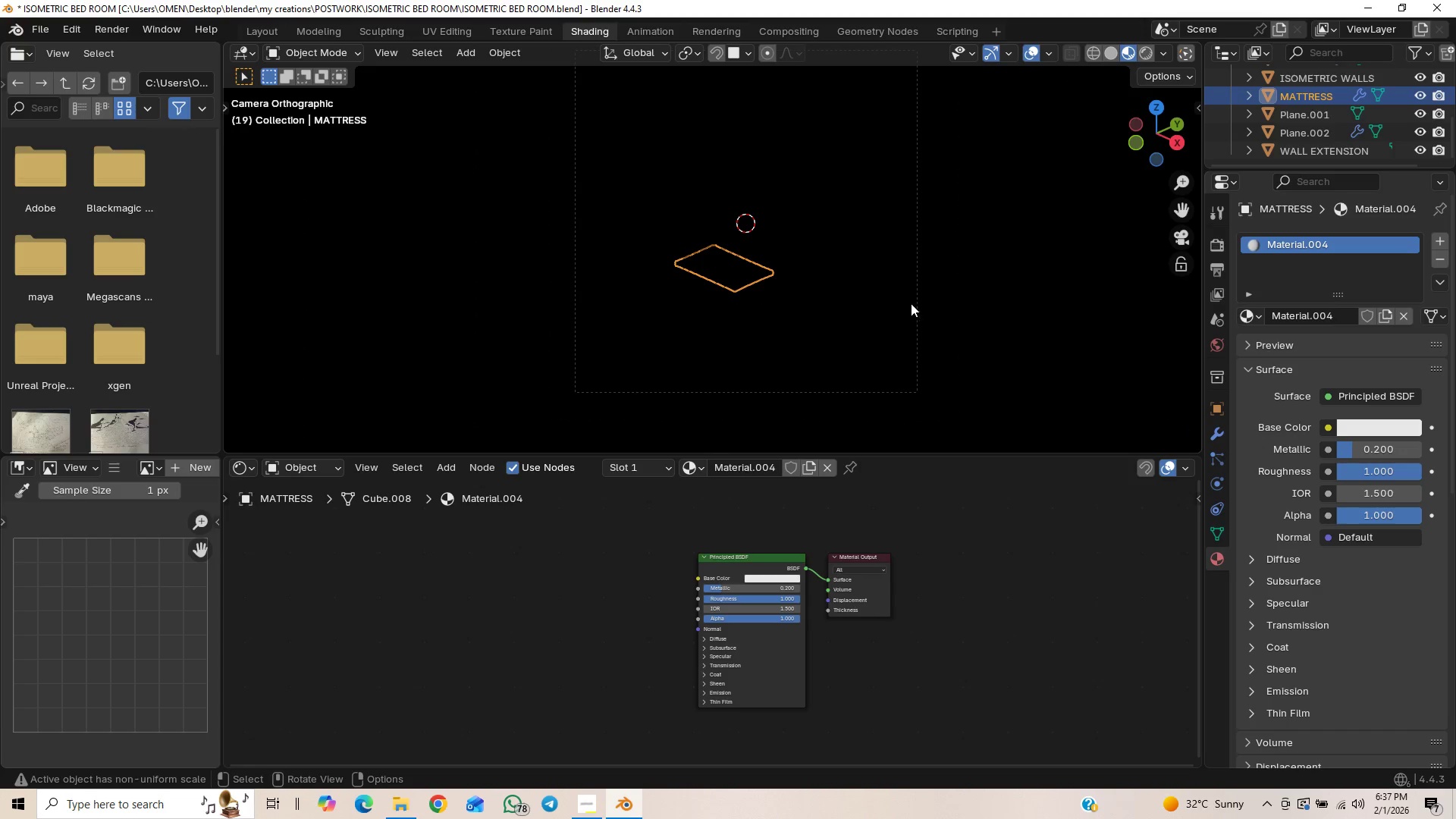 
hold_key(key=ShiftLeft, duration=0.59)
 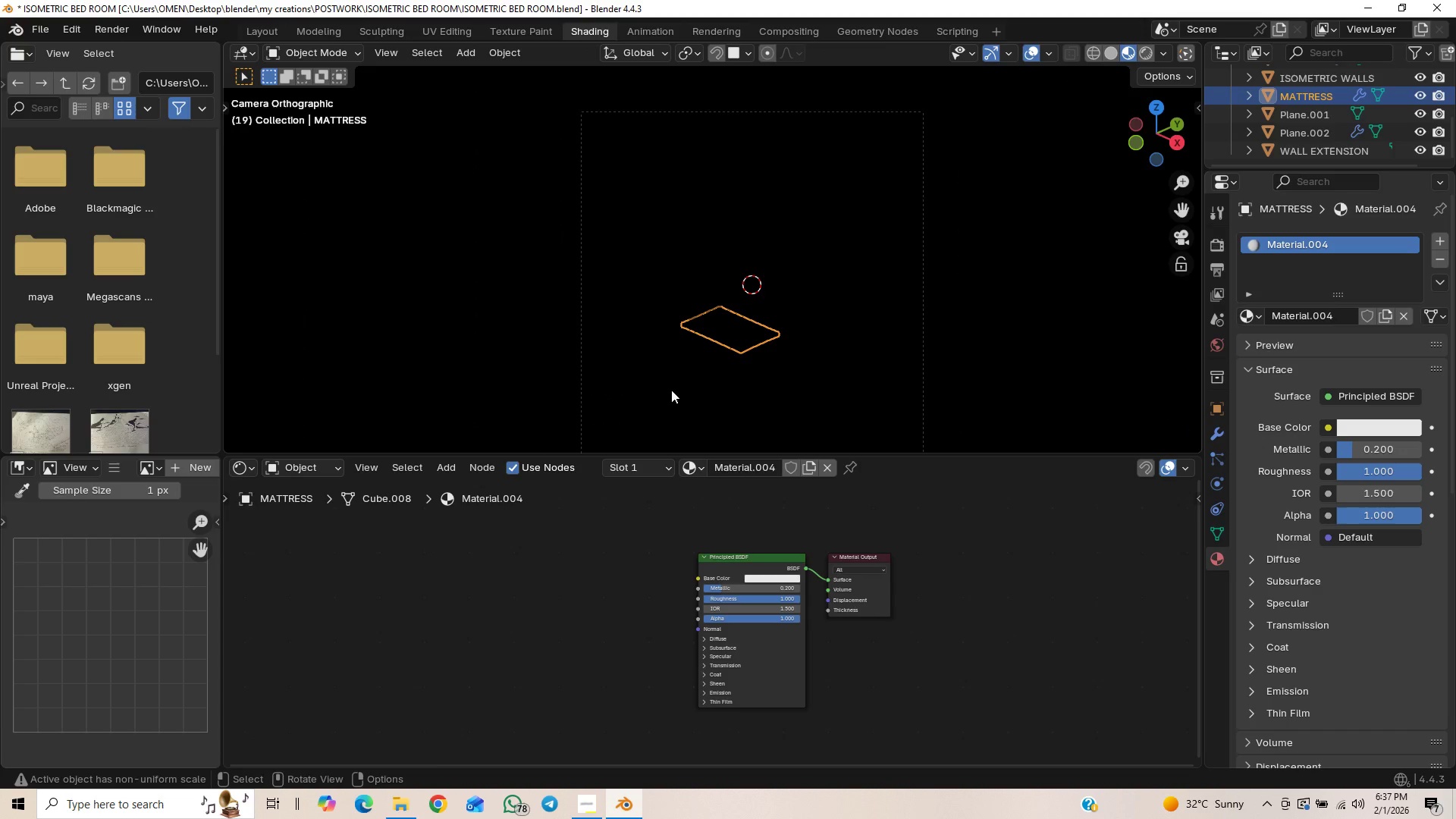 
key(Shift+ShiftLeft)
 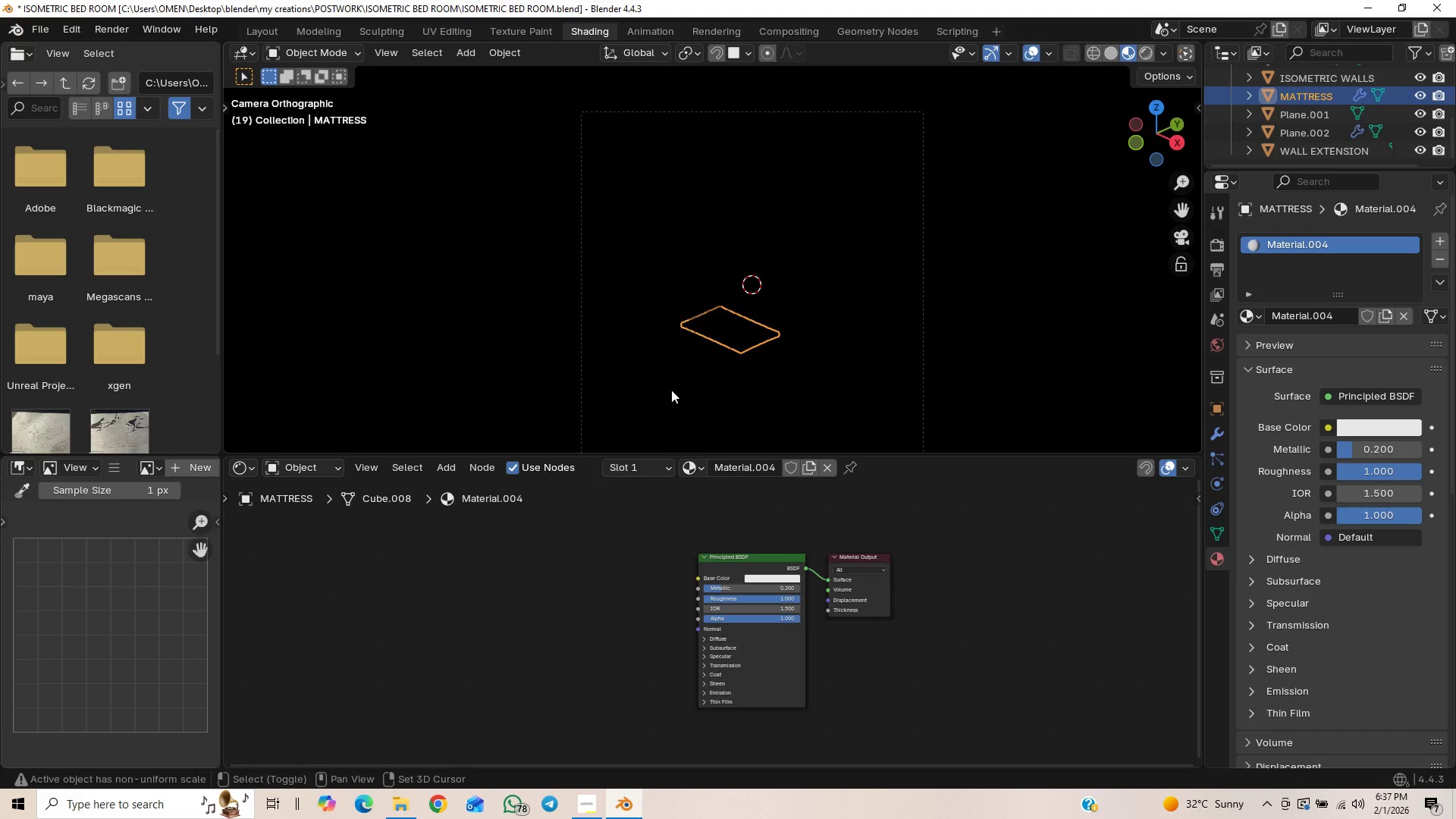 
key(Shift+A)
 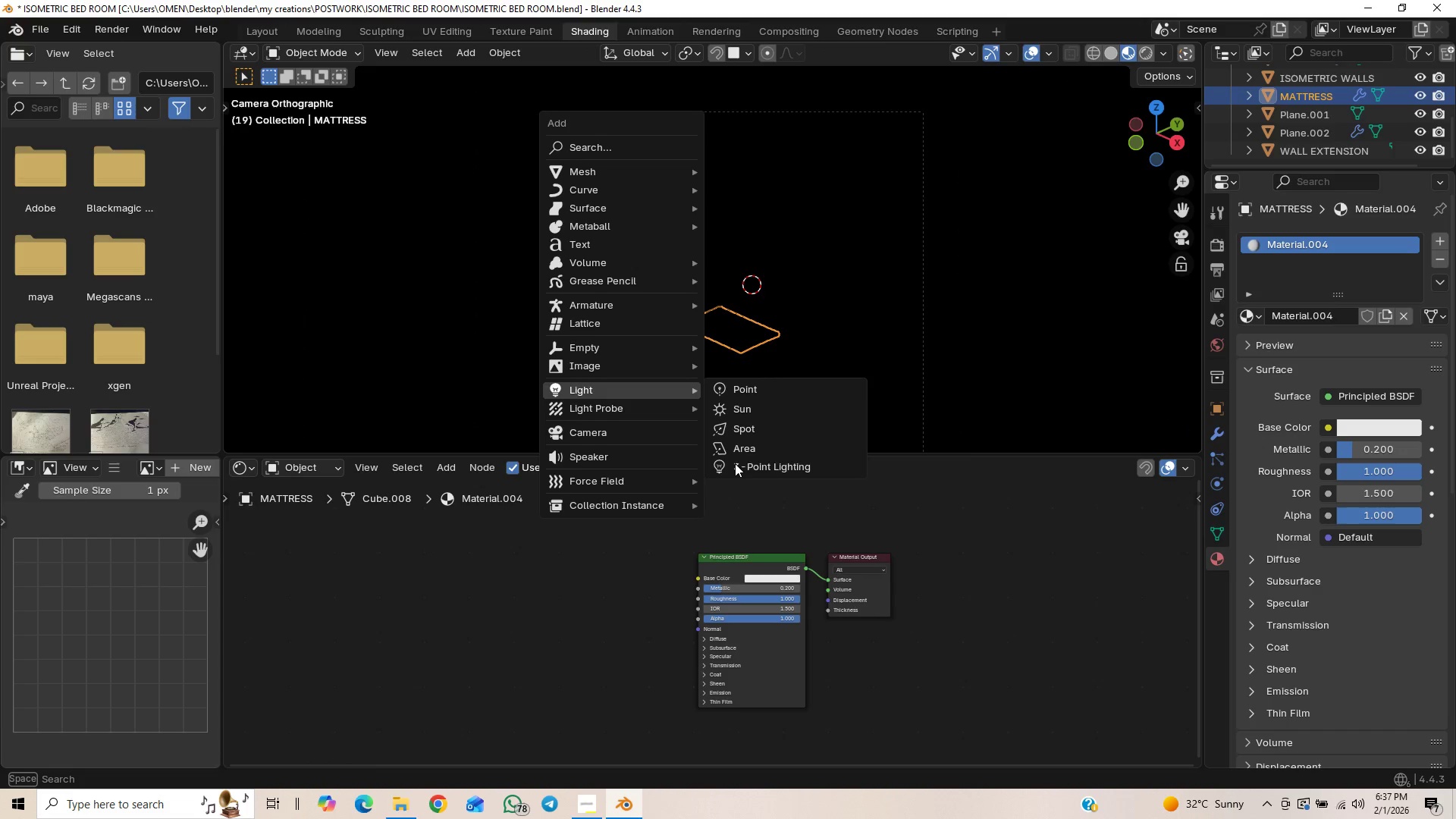 
left_click([740, 466])
 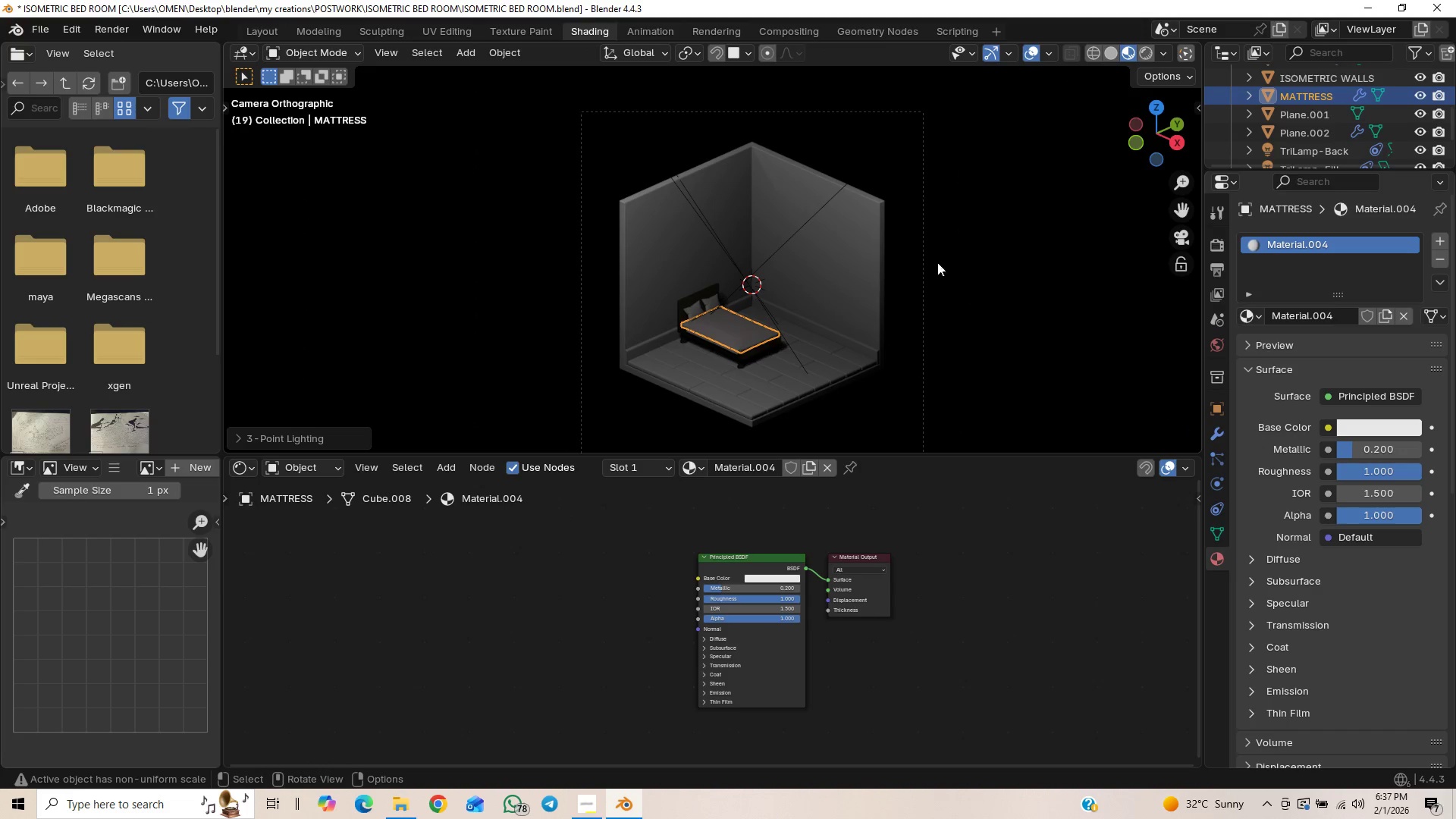 
left_click([792, 236])
 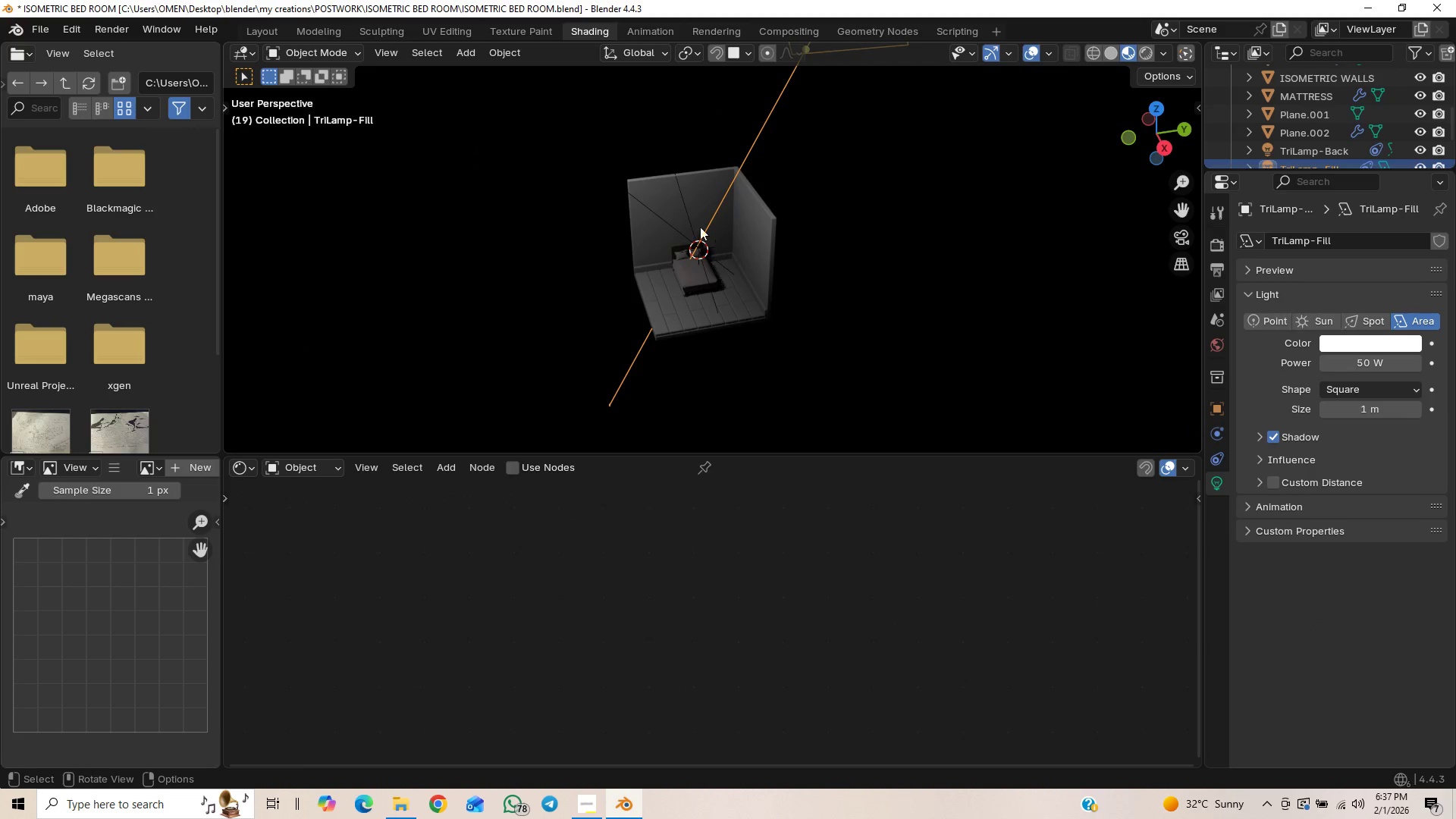 
hold_key(key=ShiftLeft, duration=0.86)
left_click([682, 201])
 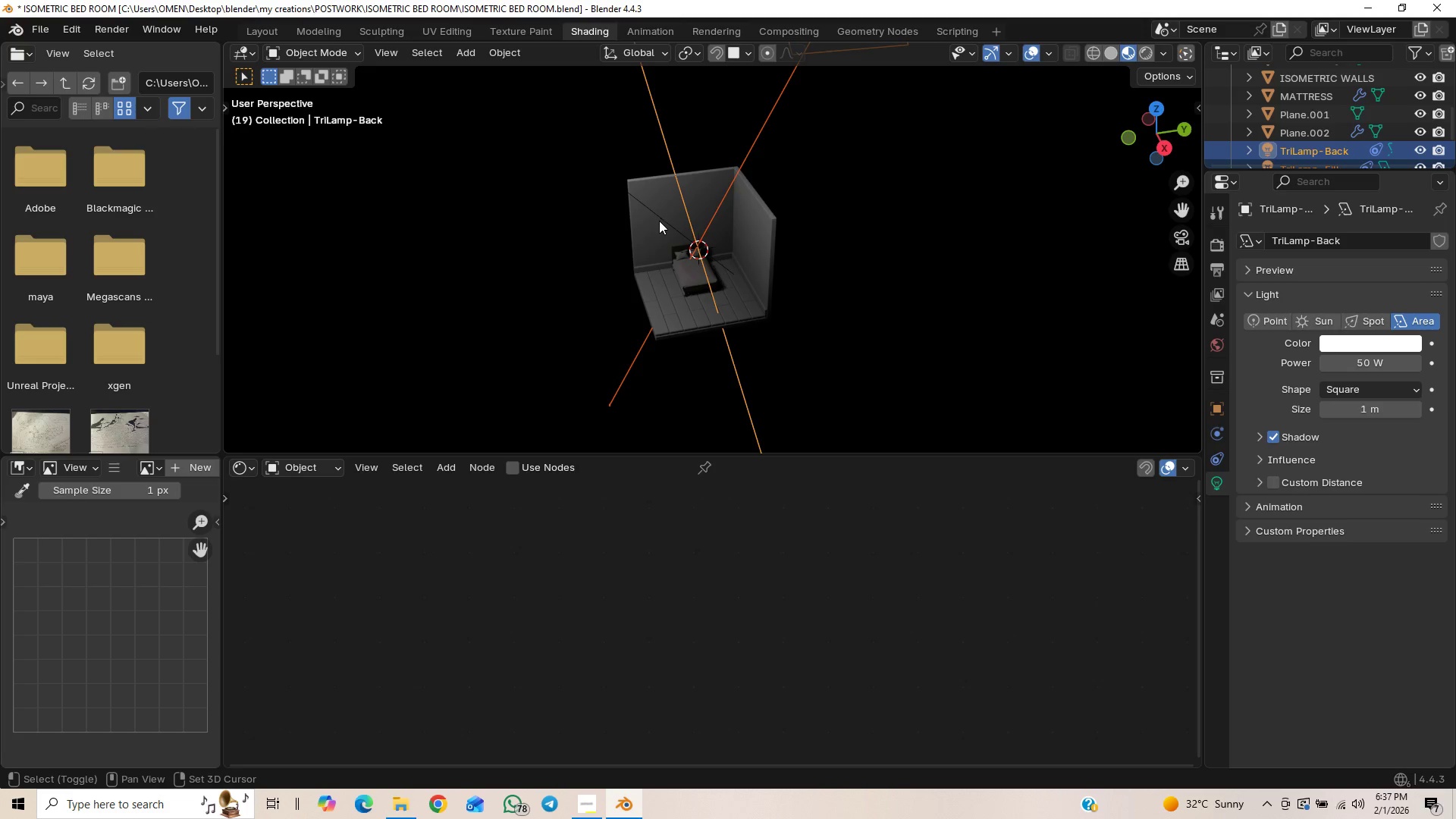 
double_click([659, 221])
 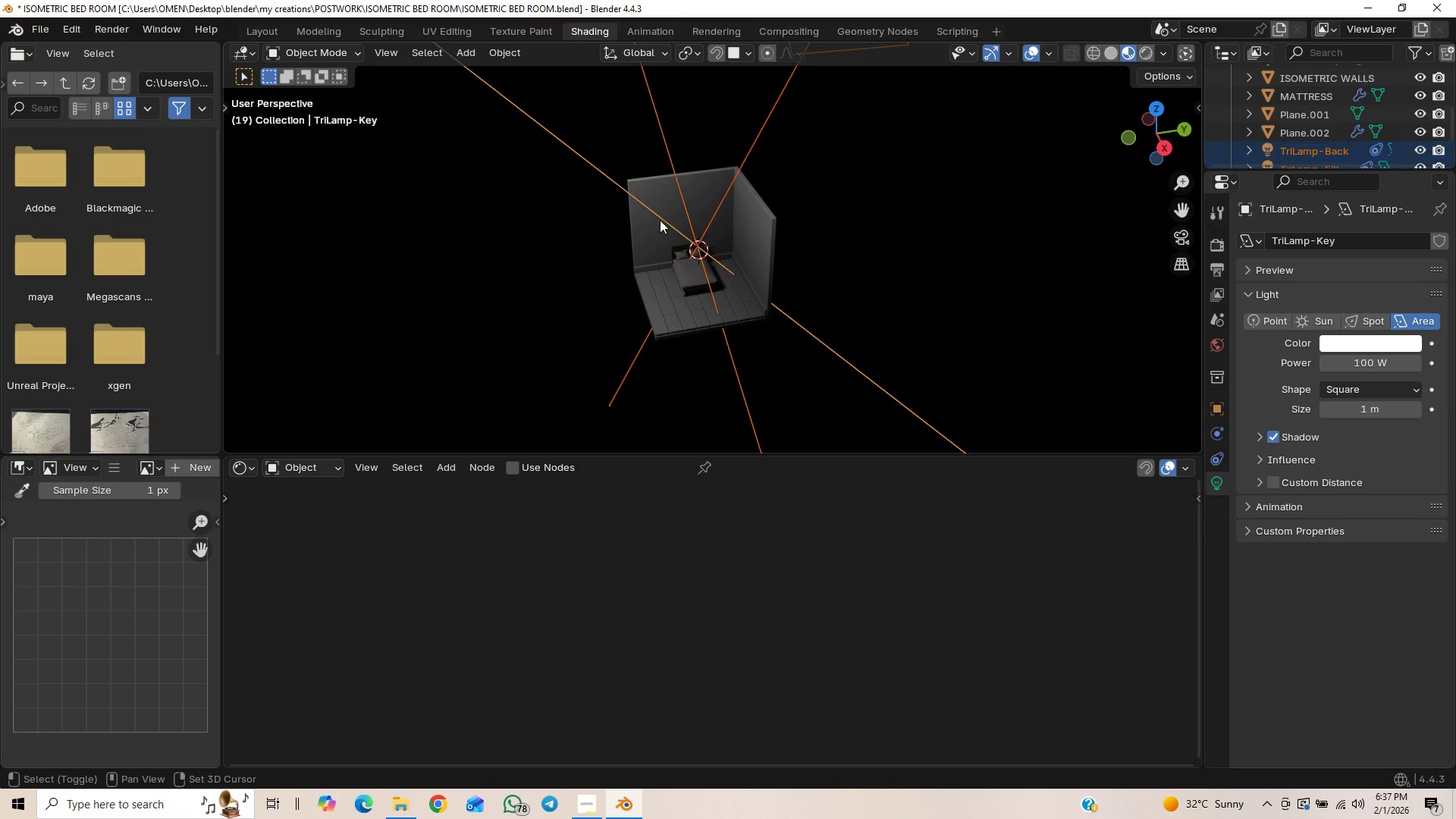 
left_click([1171, 240])
 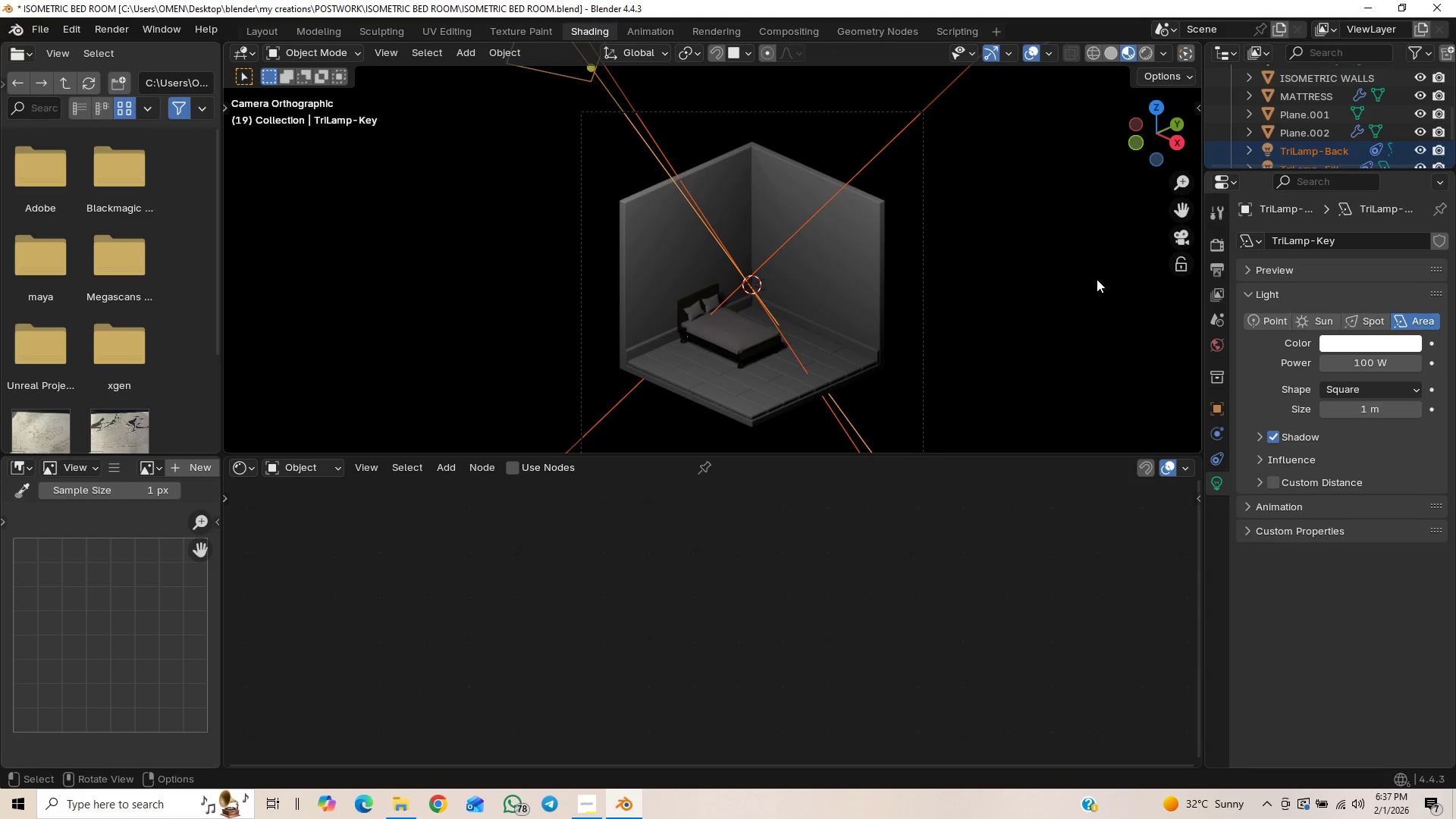 
type(gz)
 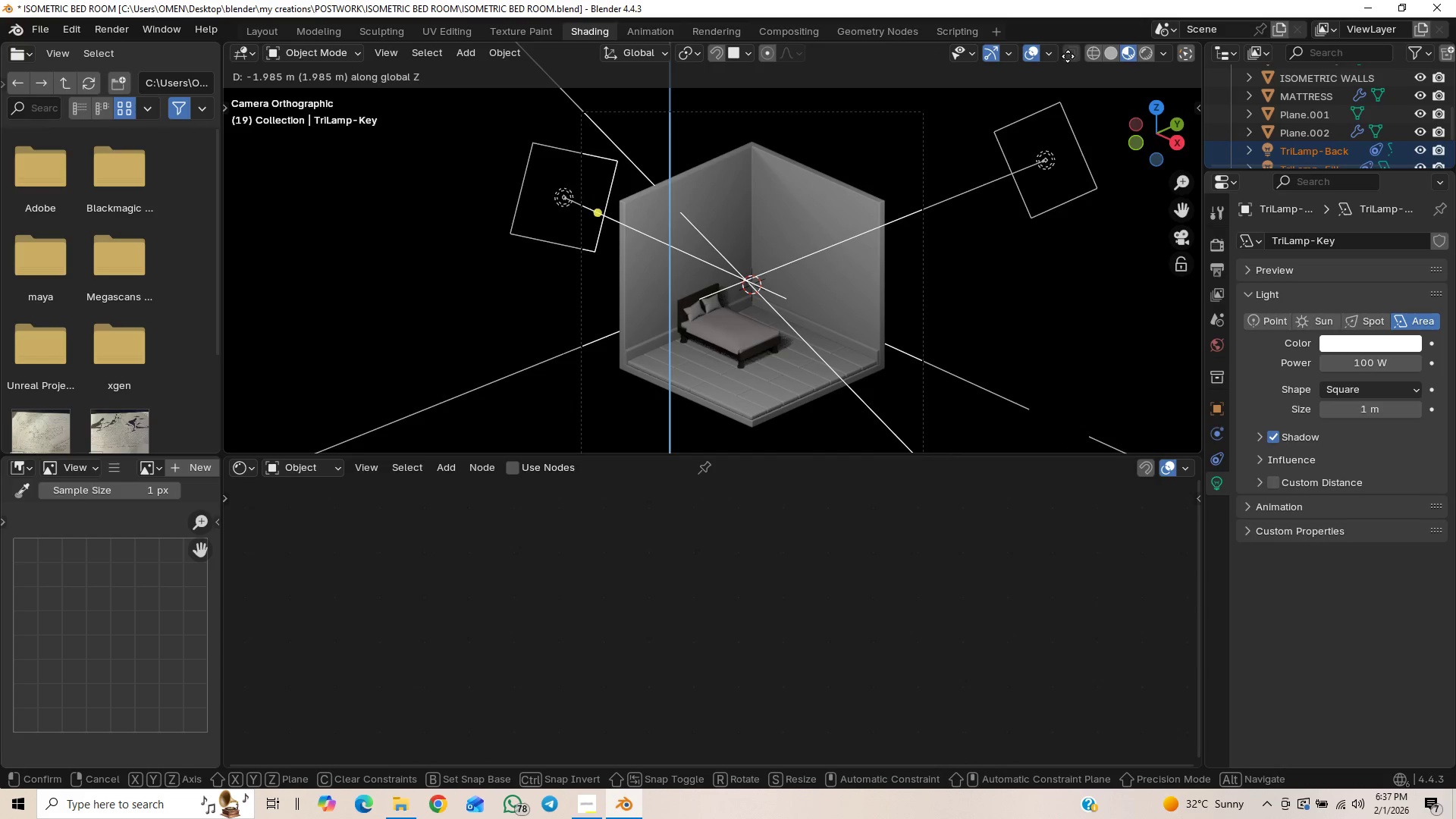 
left_click([1061, 69])
 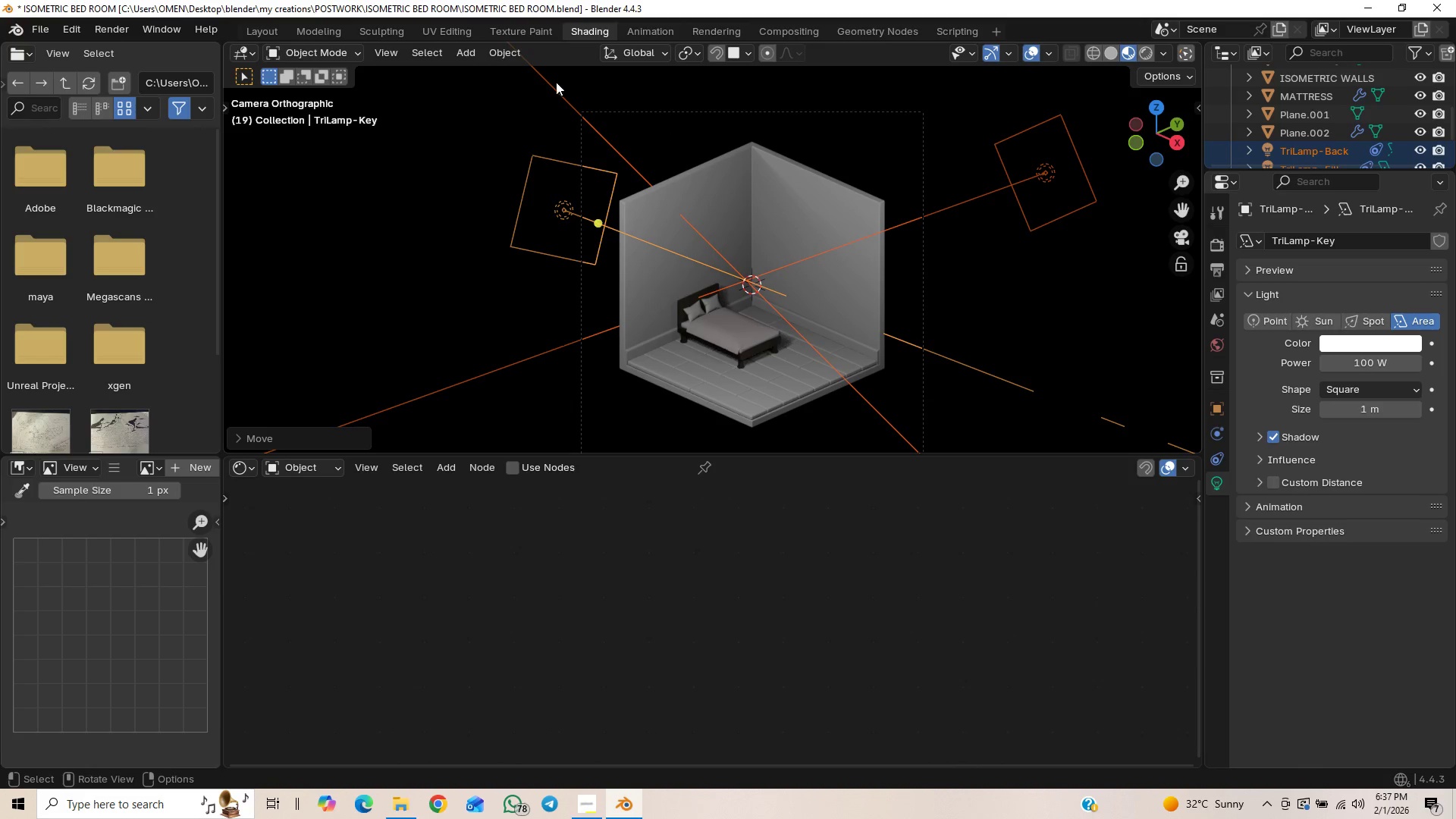 
left_click([553, 84])
 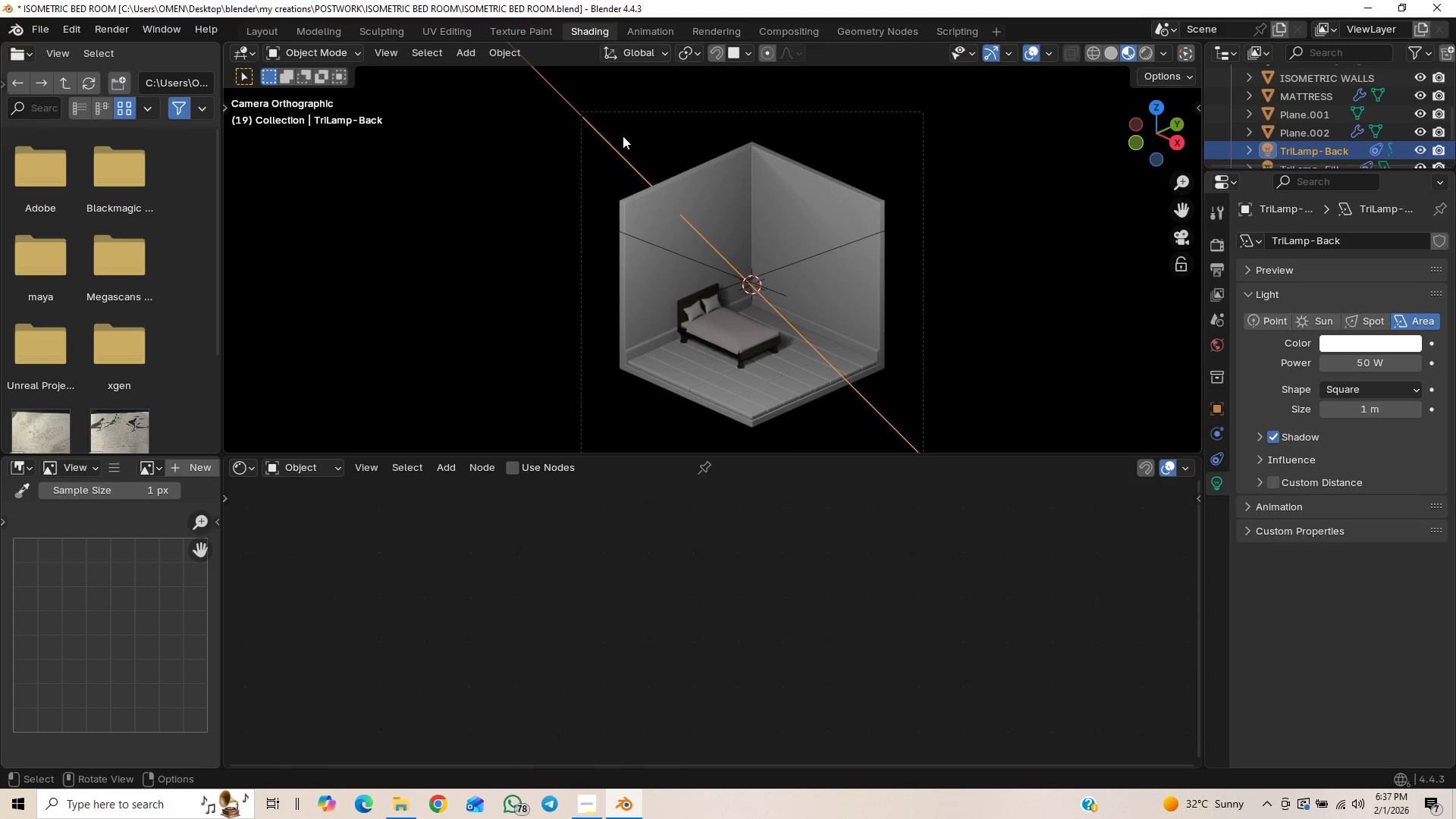 
key(G)
 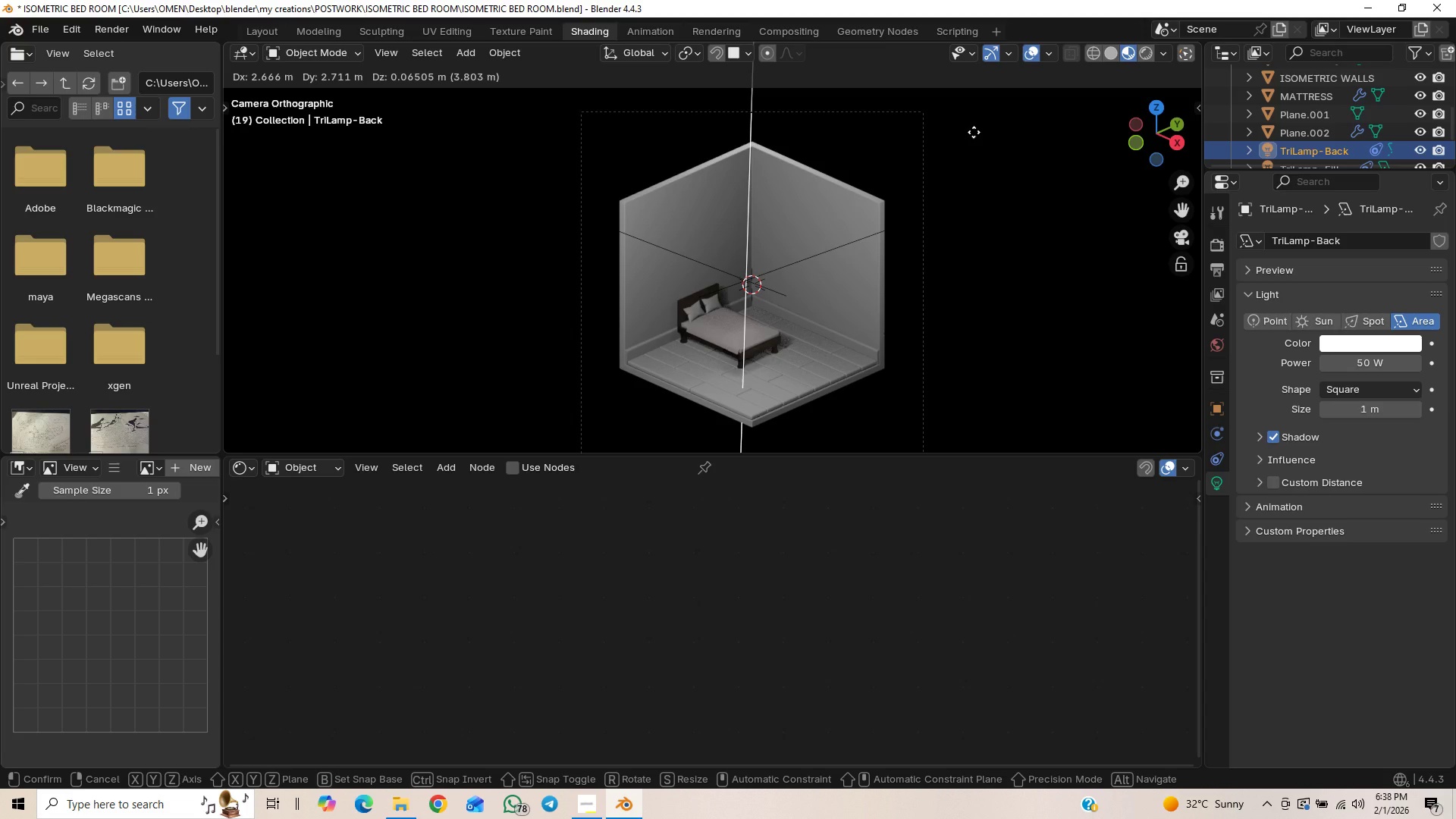 
wait(10.97)
 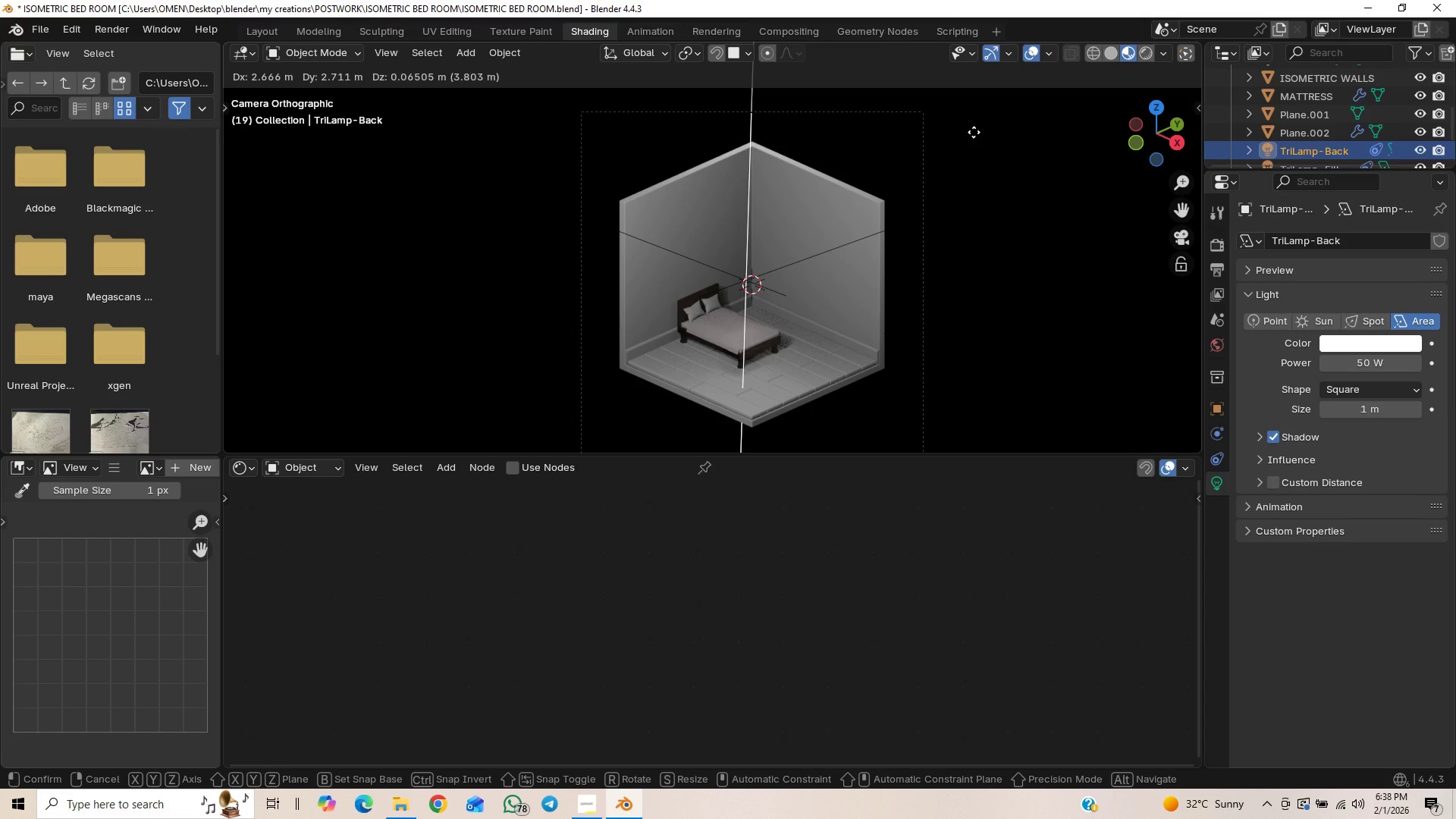 
left_click([965, 134])
 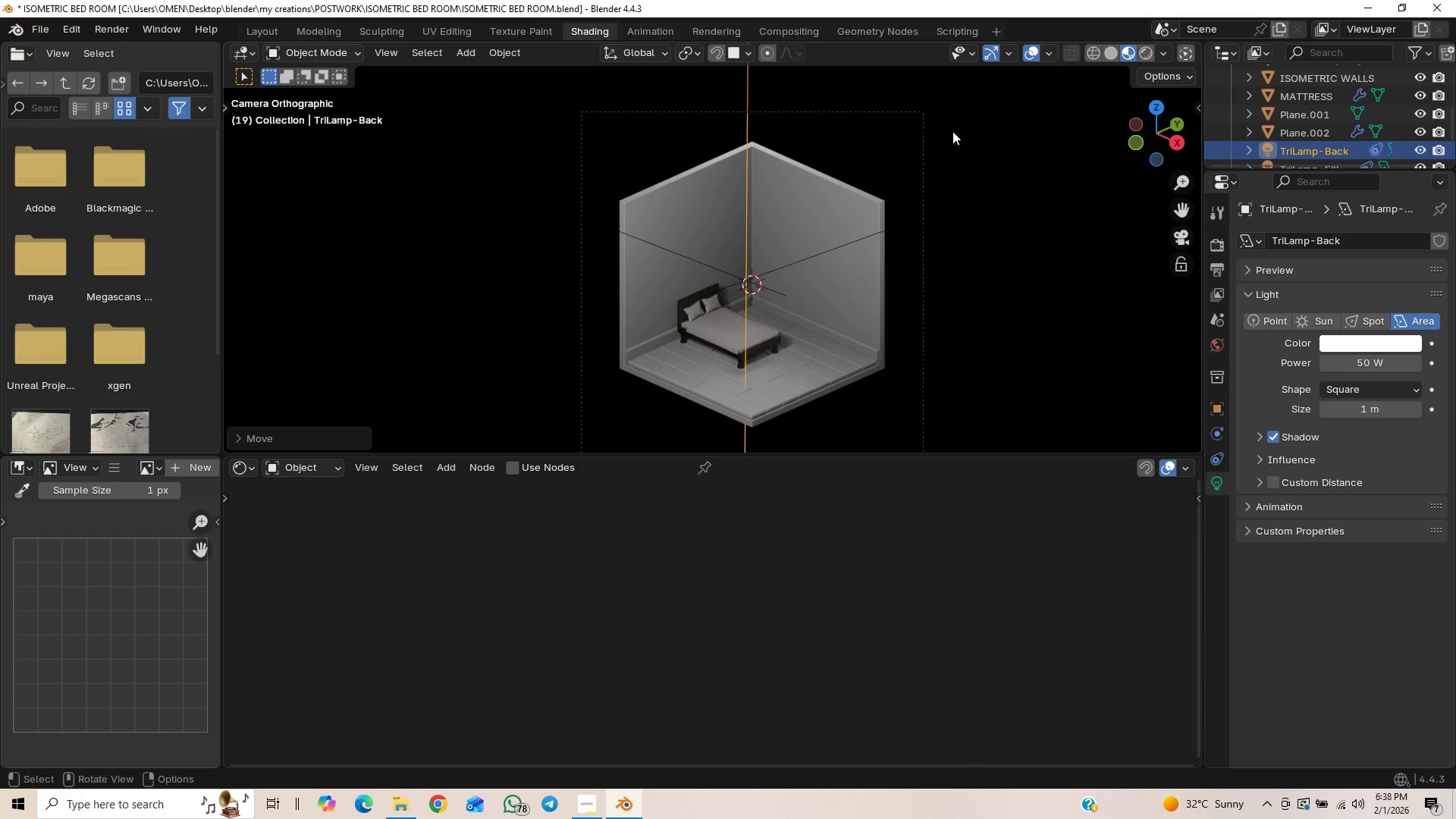 
type(gz)
 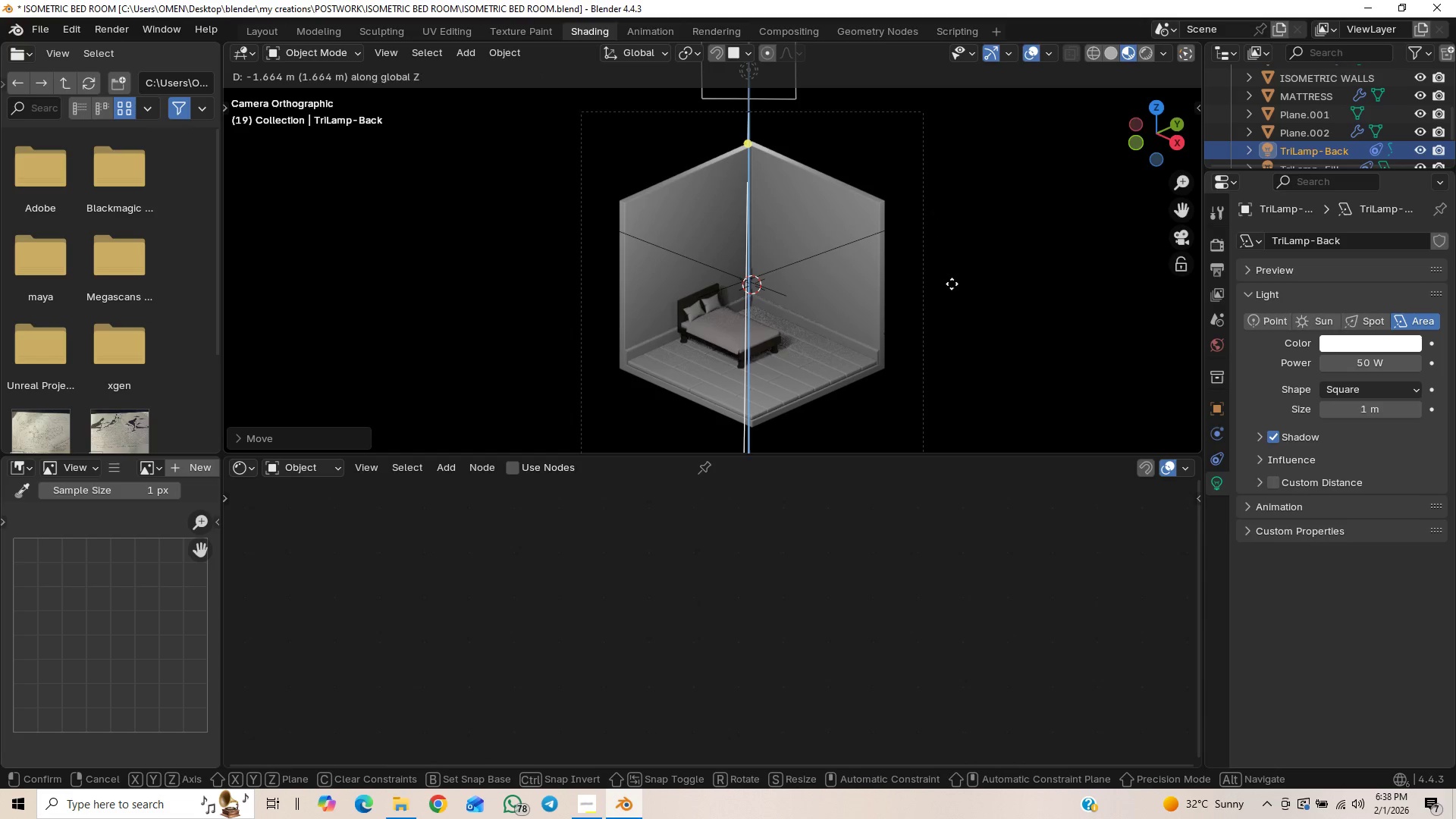 
left_click([954, 306])
 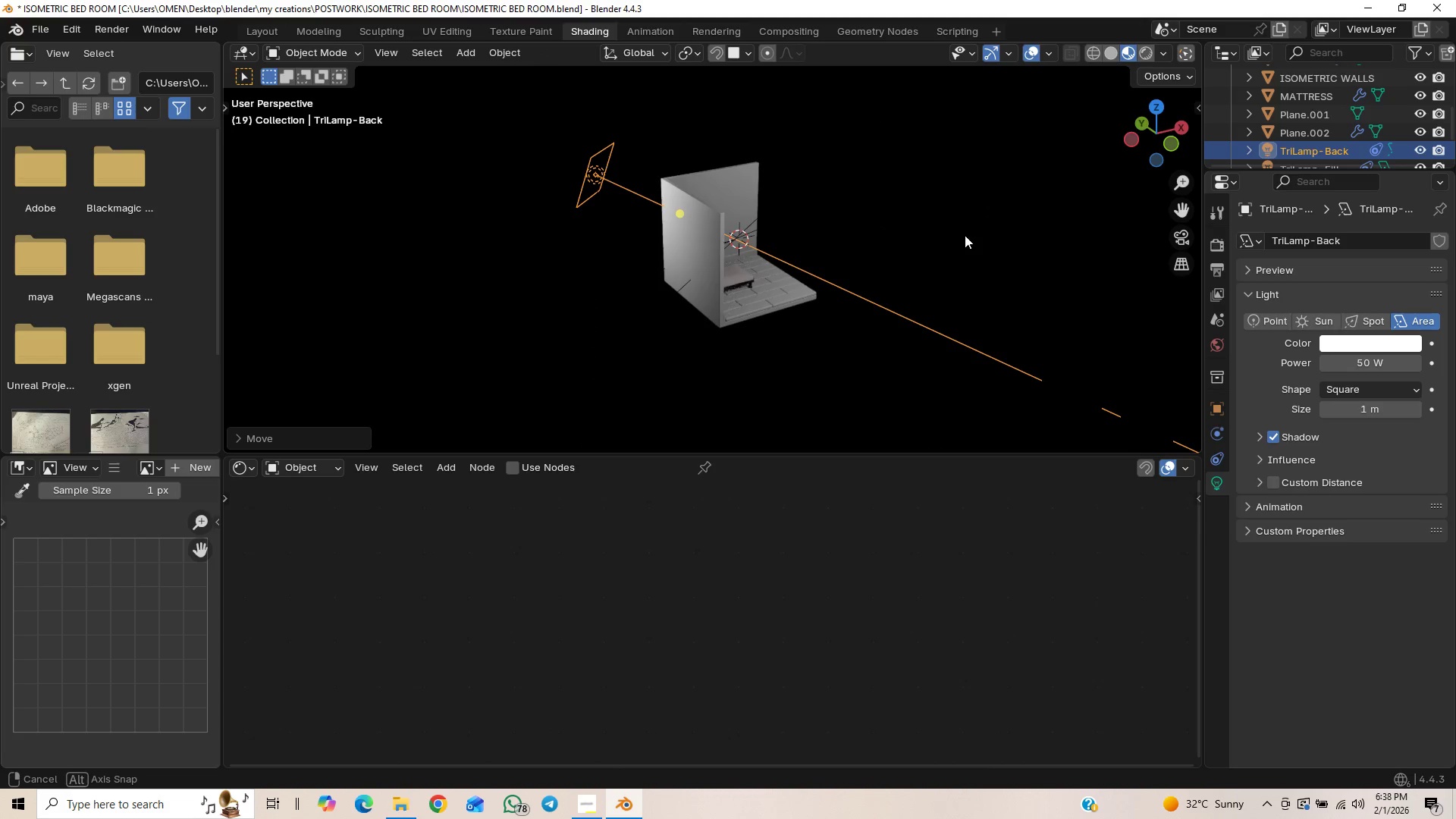 
key(G)
 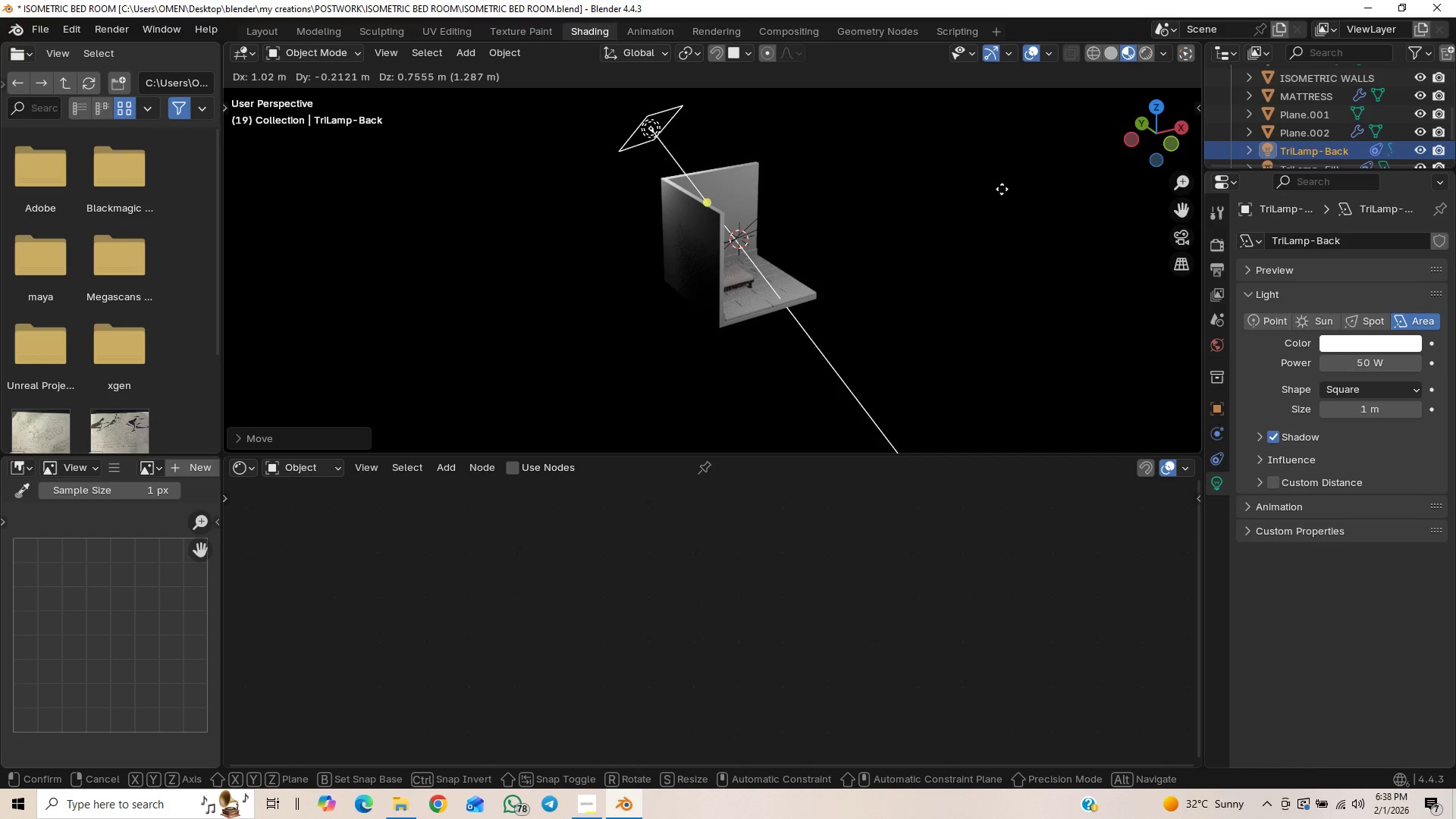 
wait(6.08)
 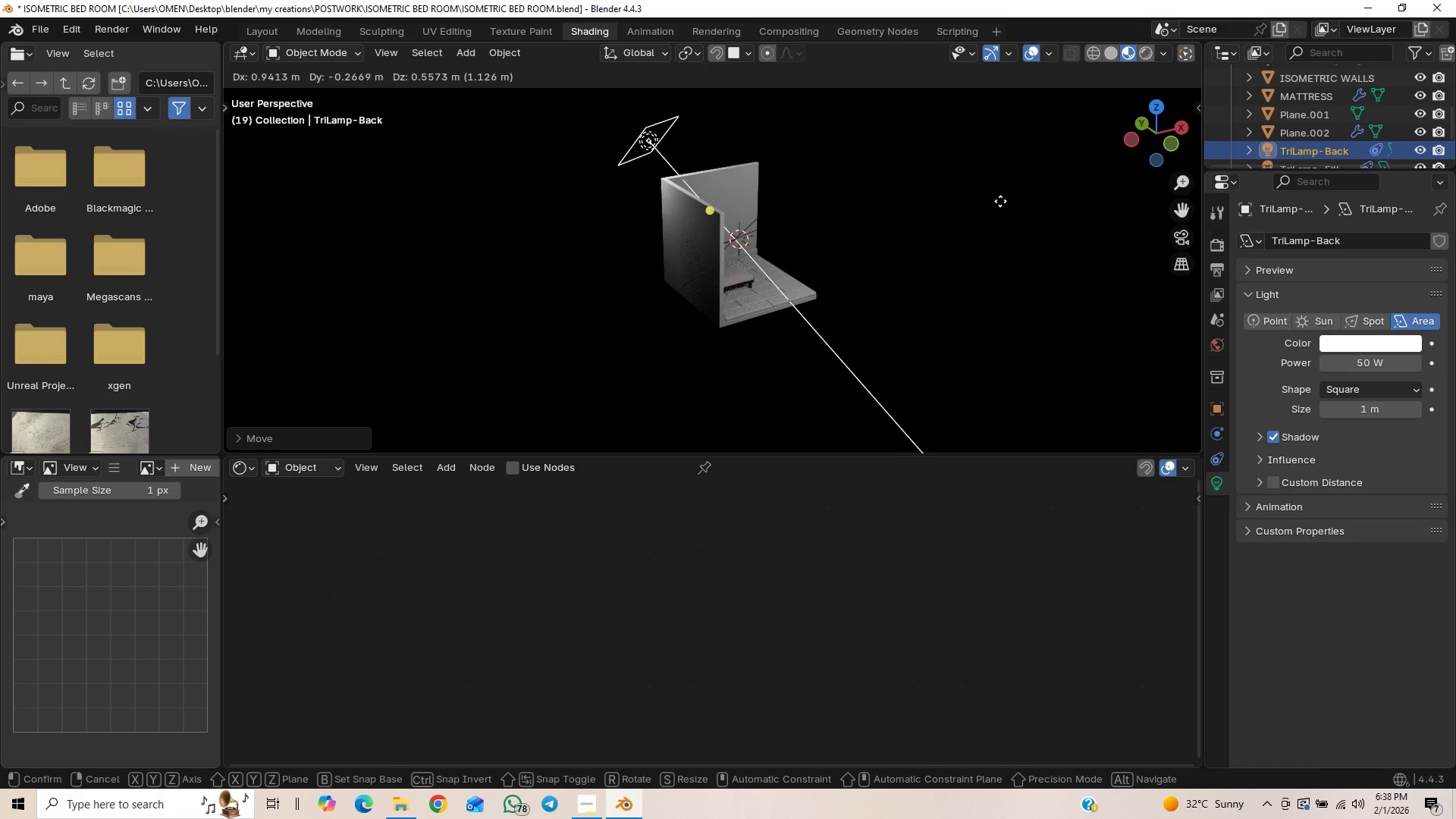 
right_click([1006, 159])
 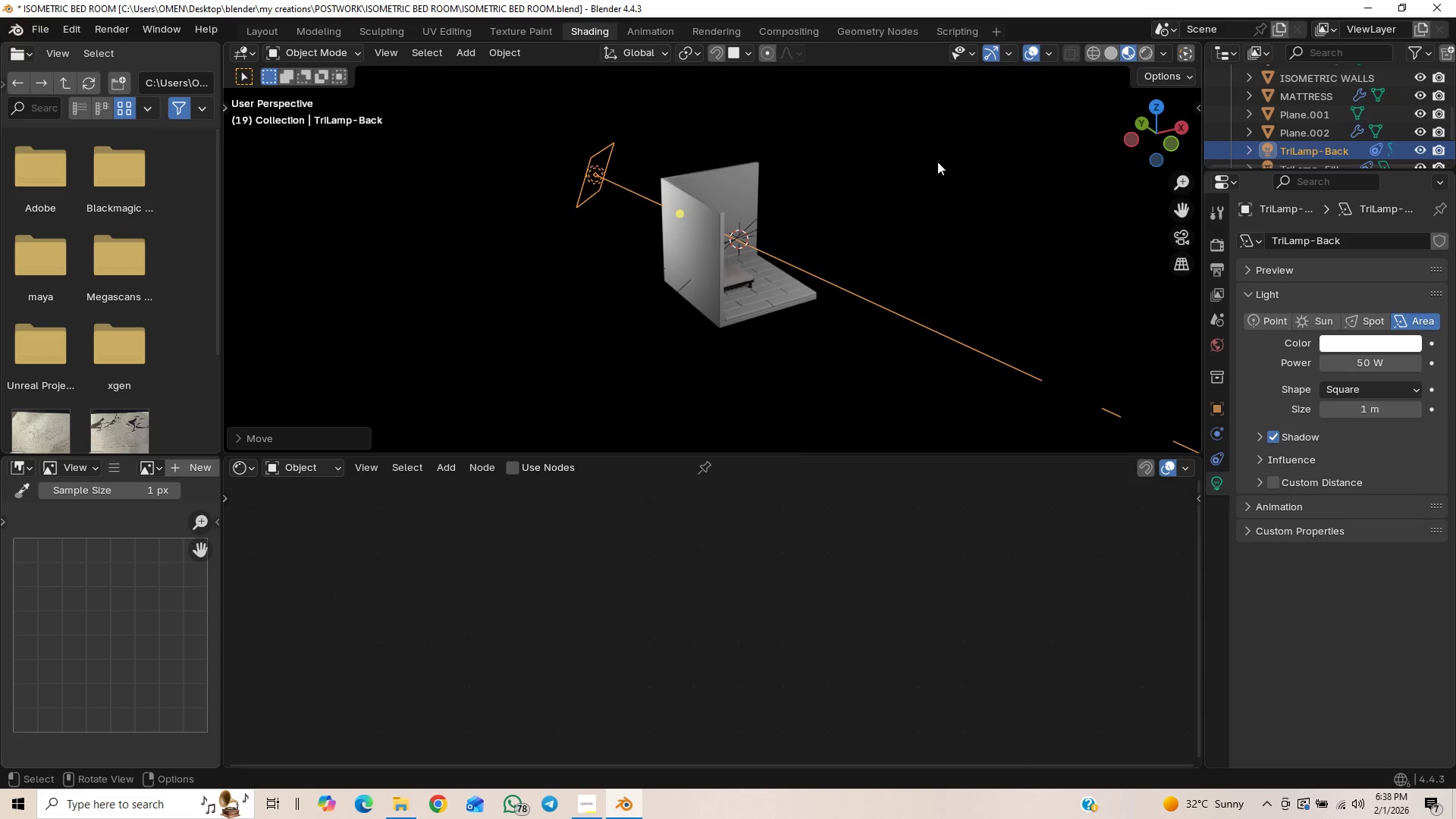 
scroll: coordinate [881, 173], scroll_direction: down, amount: 2.0
 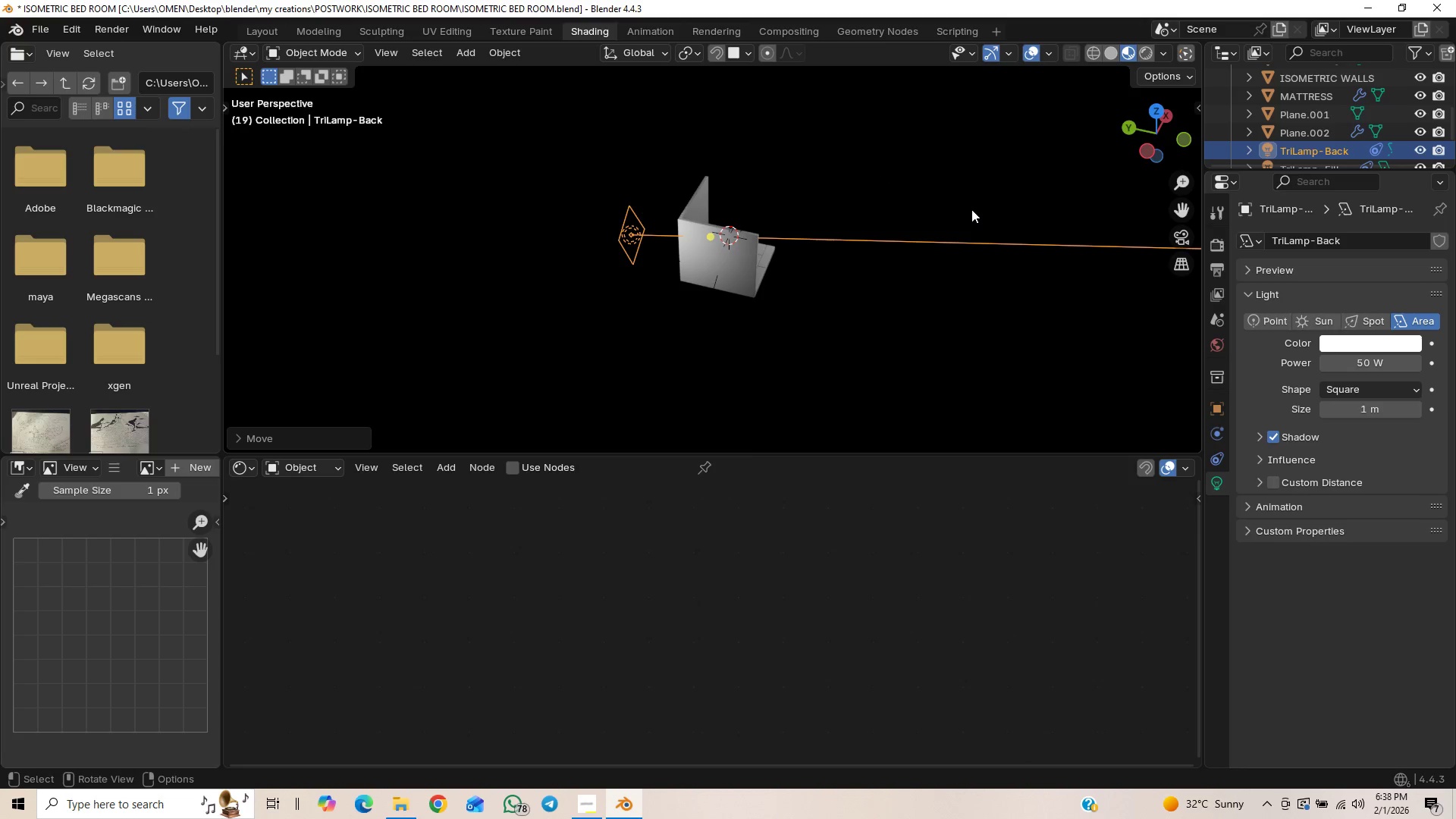 
type(rg)
 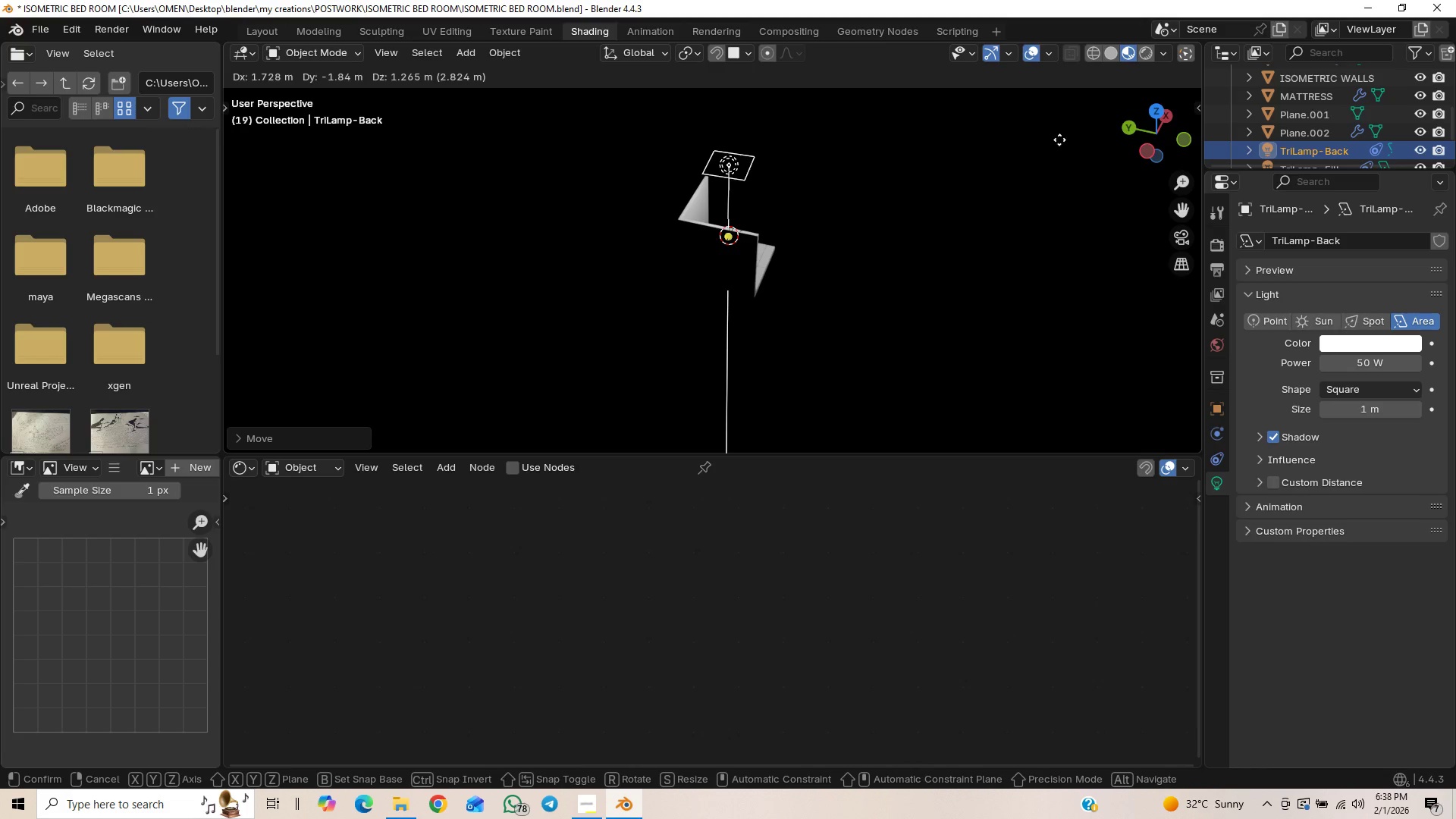 
left_click([1059, 140])
 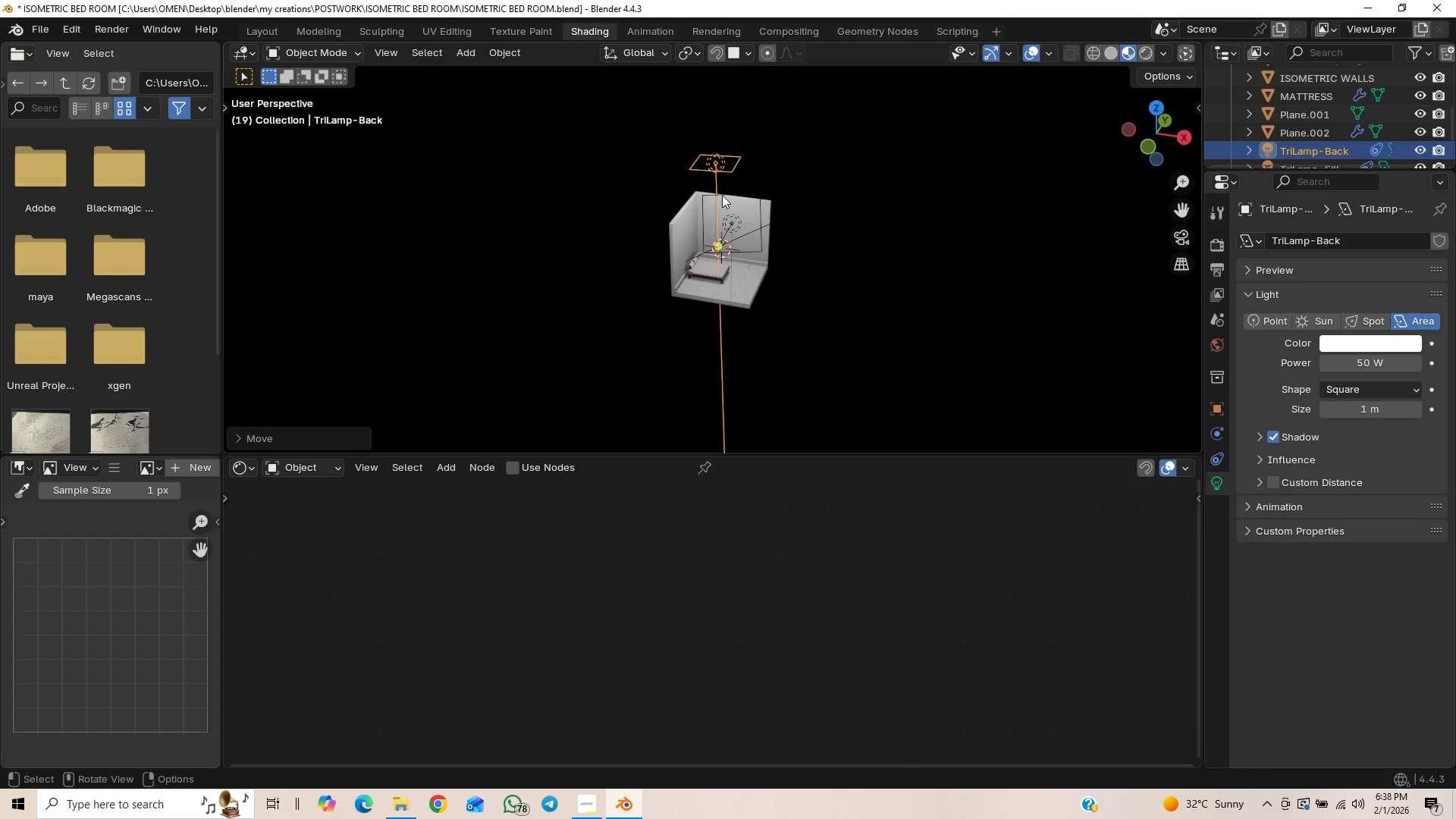 
left_click([1182, 238])
 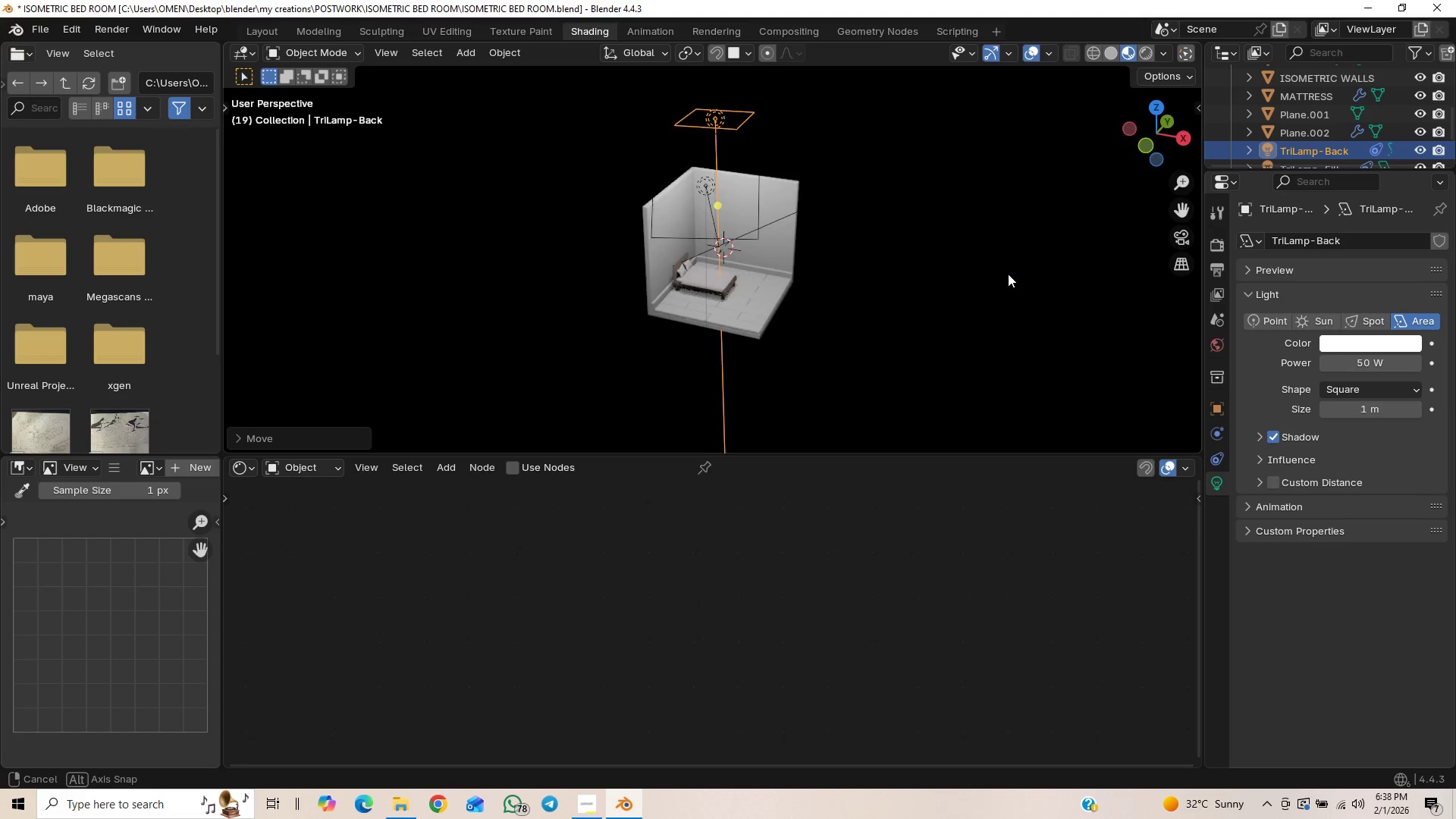 
wait(5.92)
 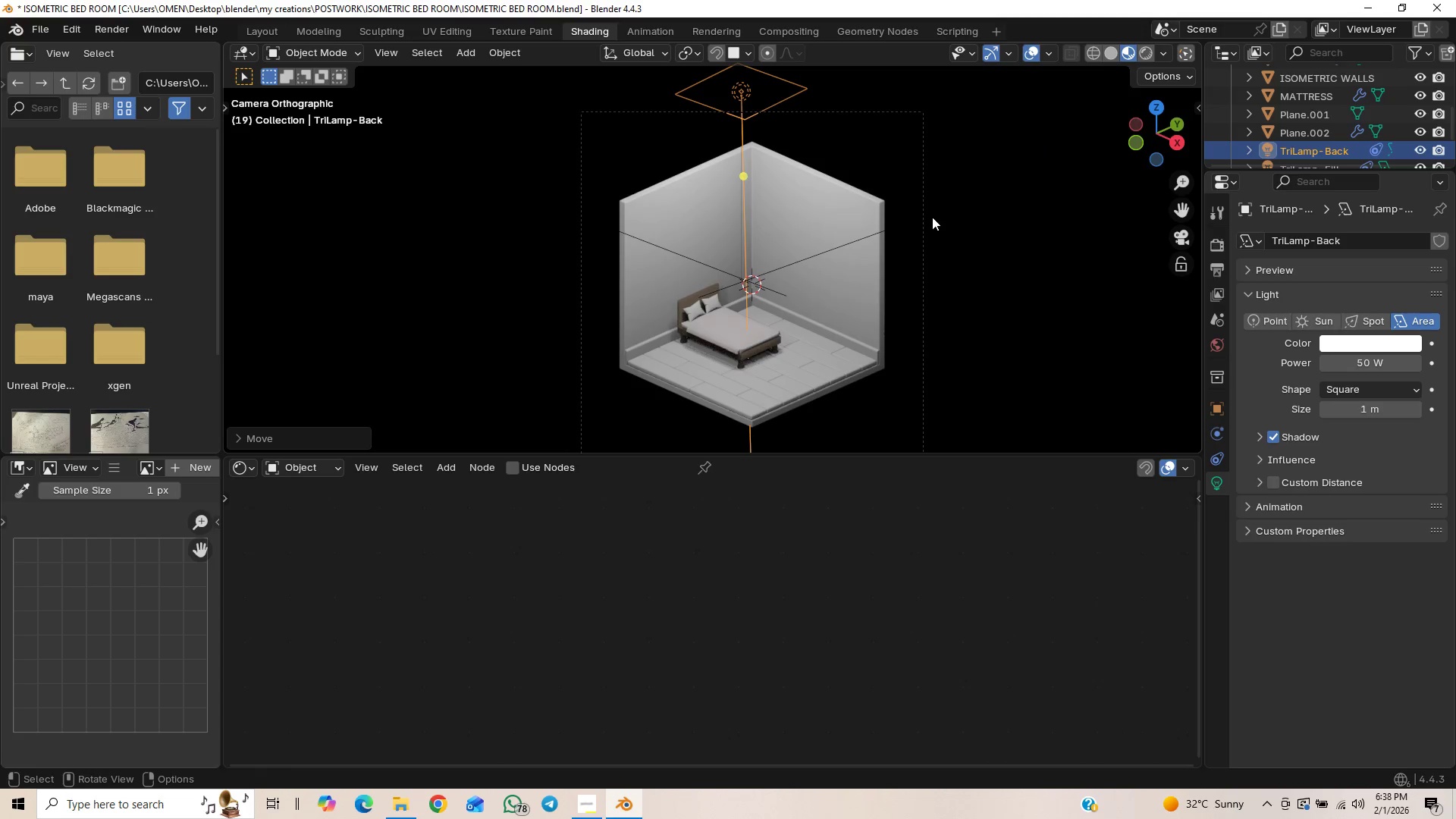 
type(gyx)
 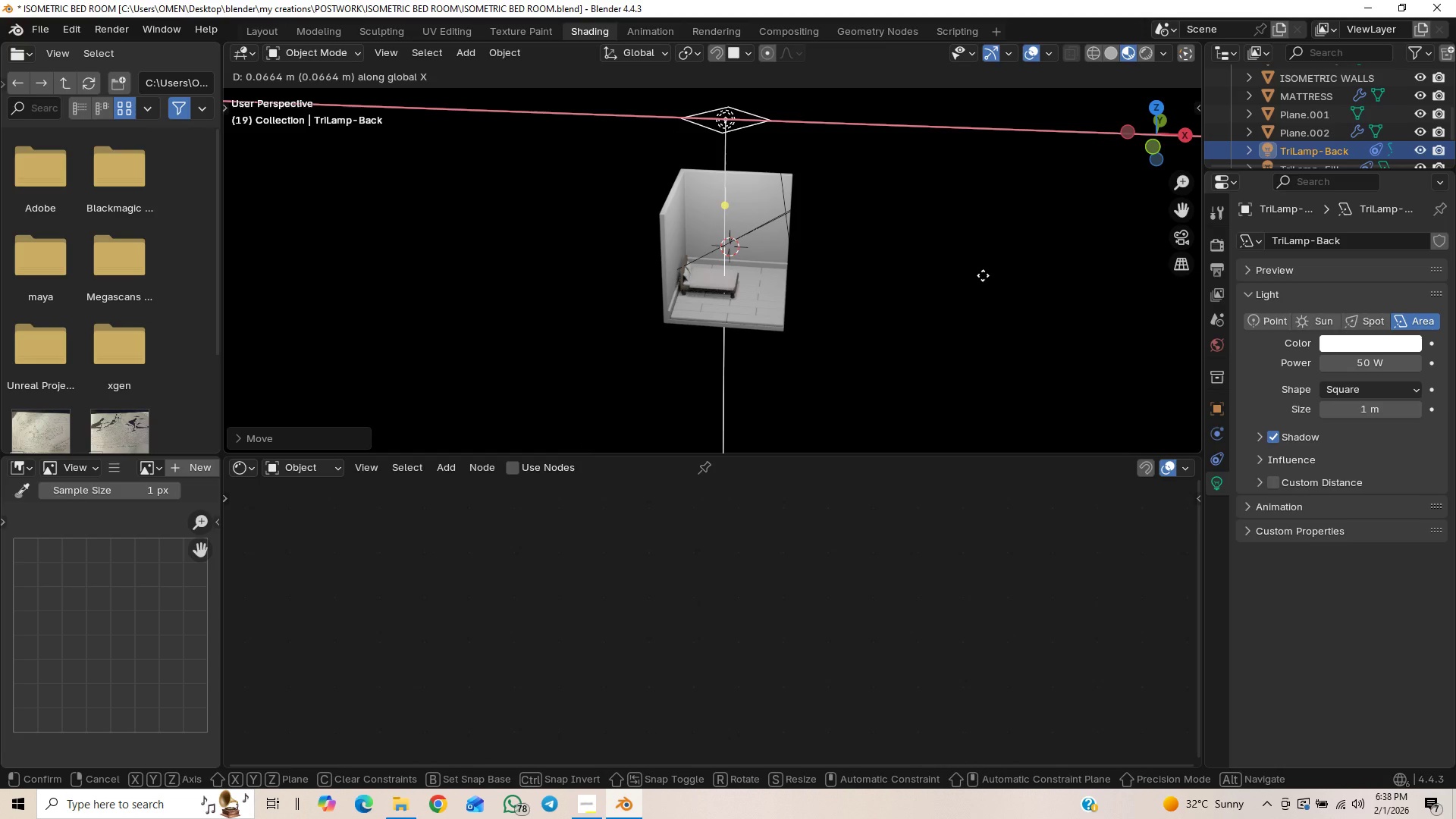 
wait(6.5)
 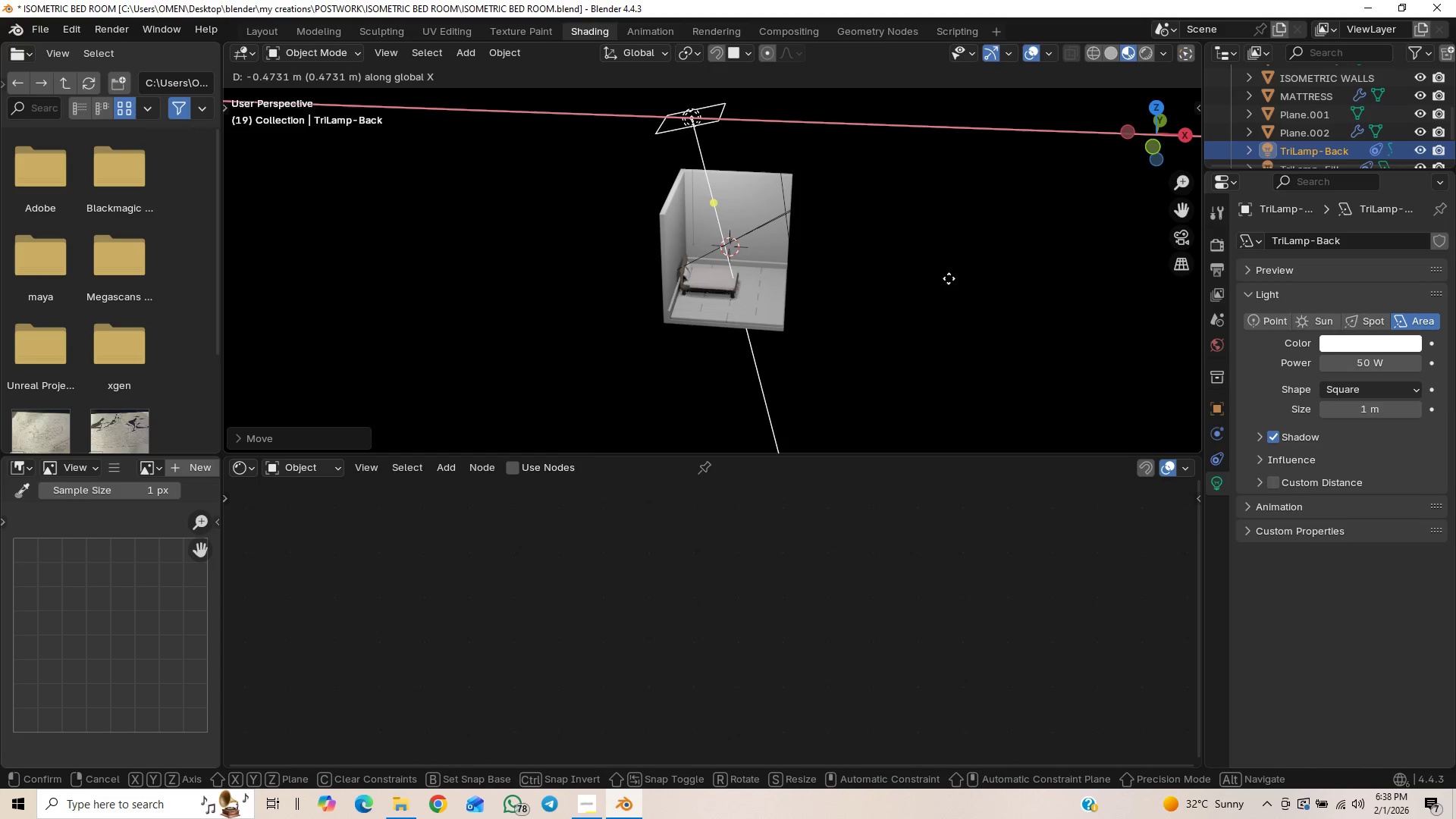 
left_click([983, 275])
 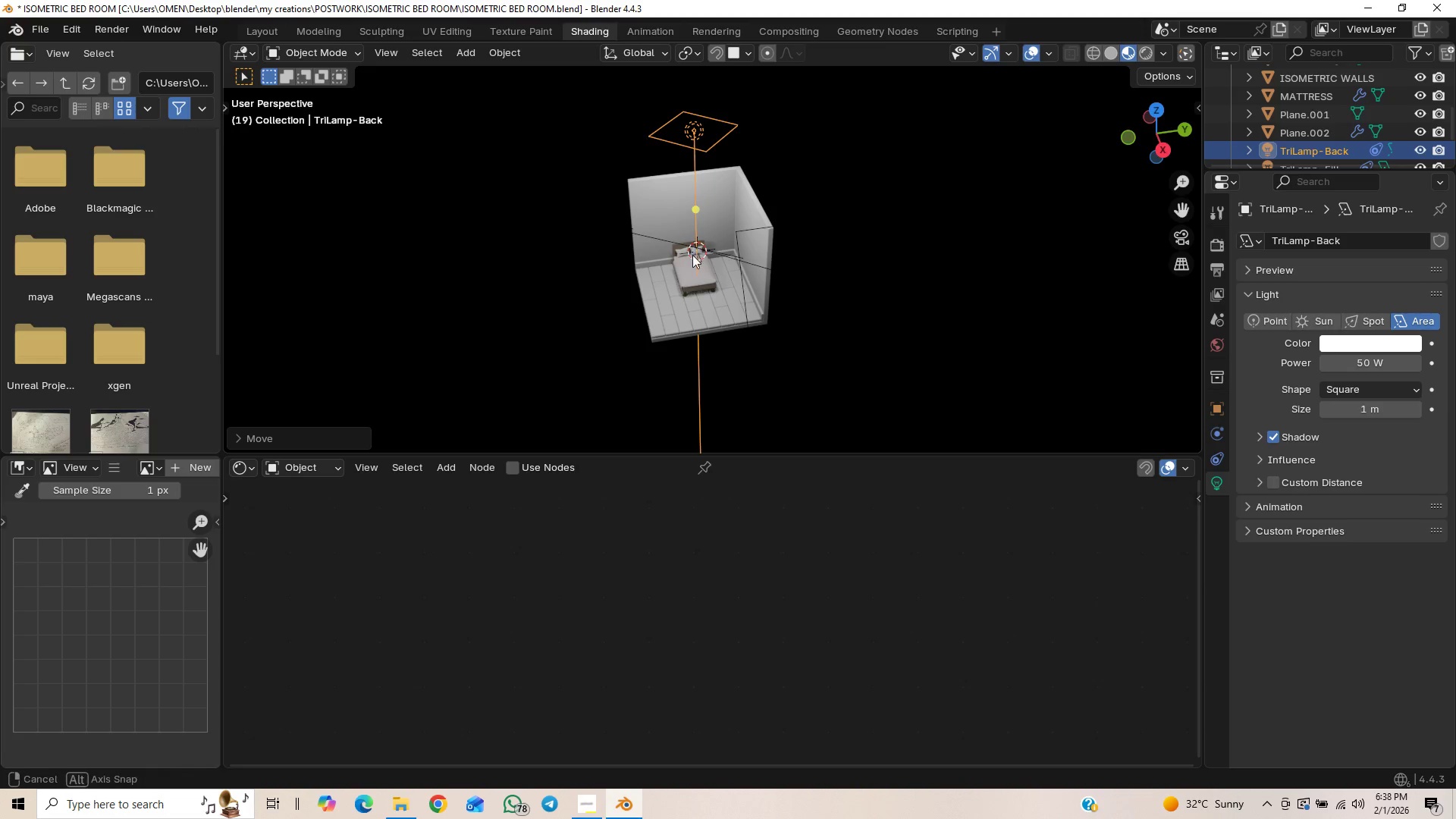 
scroll: coordinate [788, 222], scroll_direction: up, amount: 3.0
 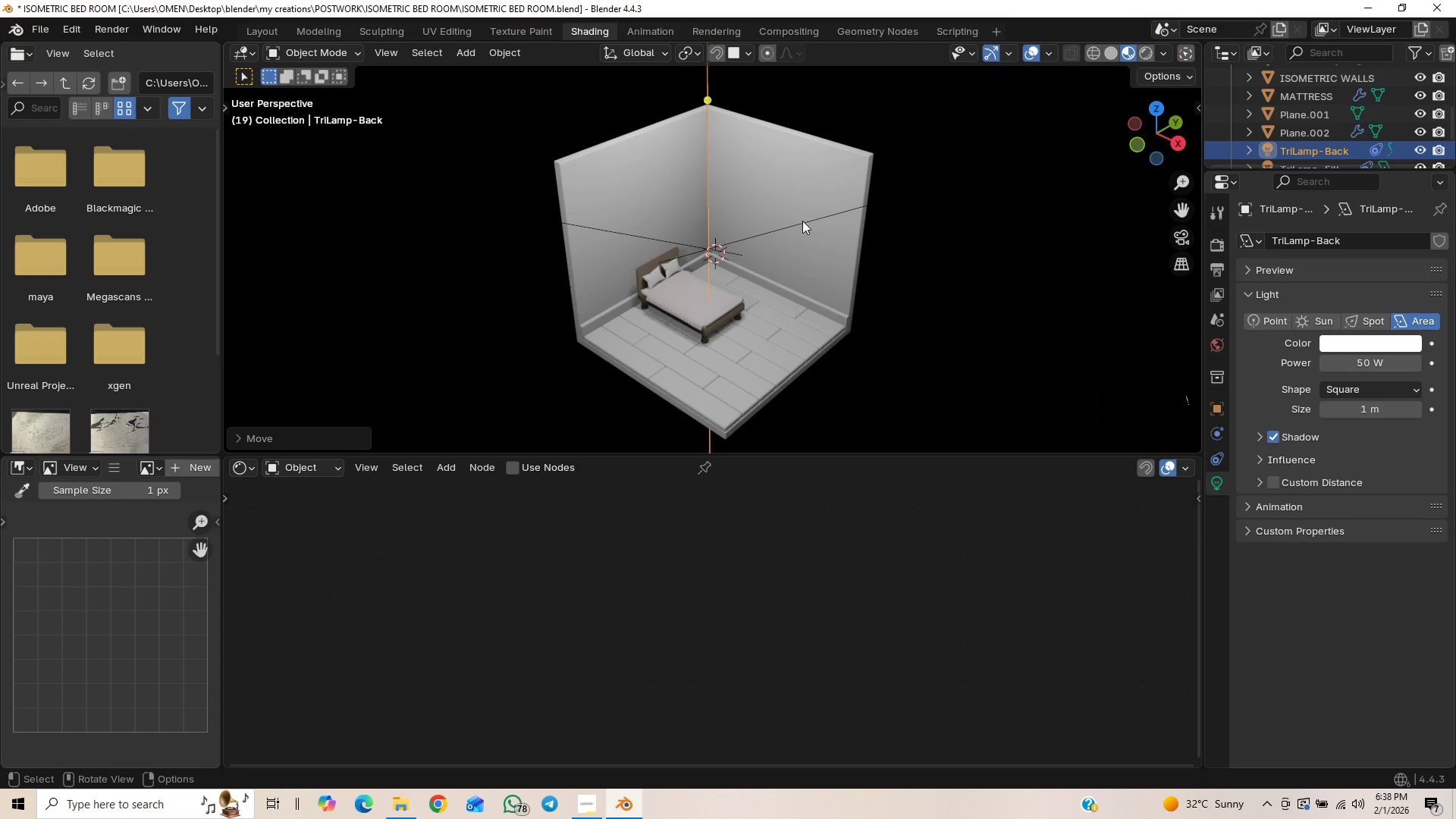 
scroll: coordinate [801, 231], scroll_direction: down, amount: 3.0
 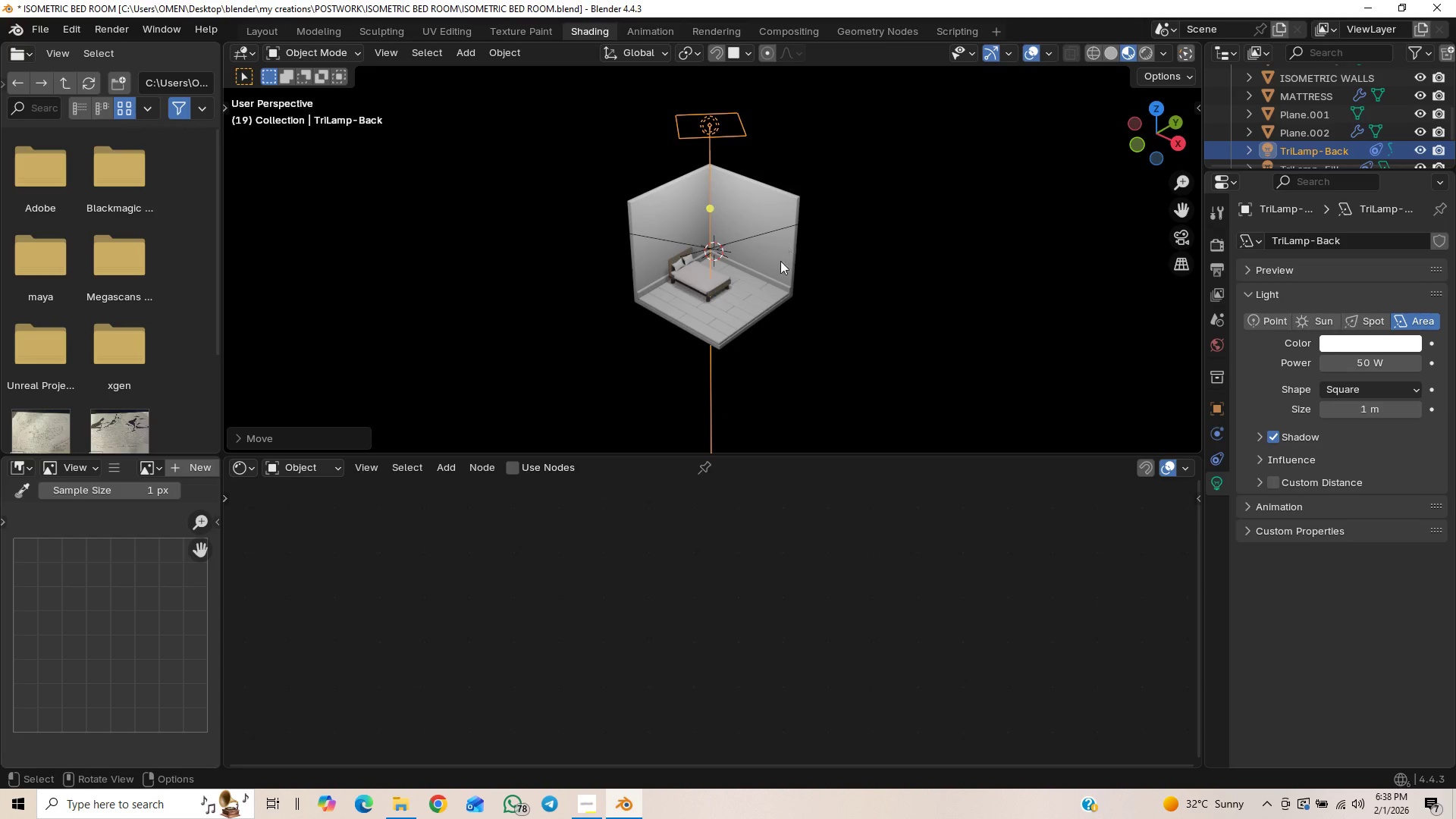 
scroll: coordinate [726, 333], scroll_direction: up, amount: 6.0
 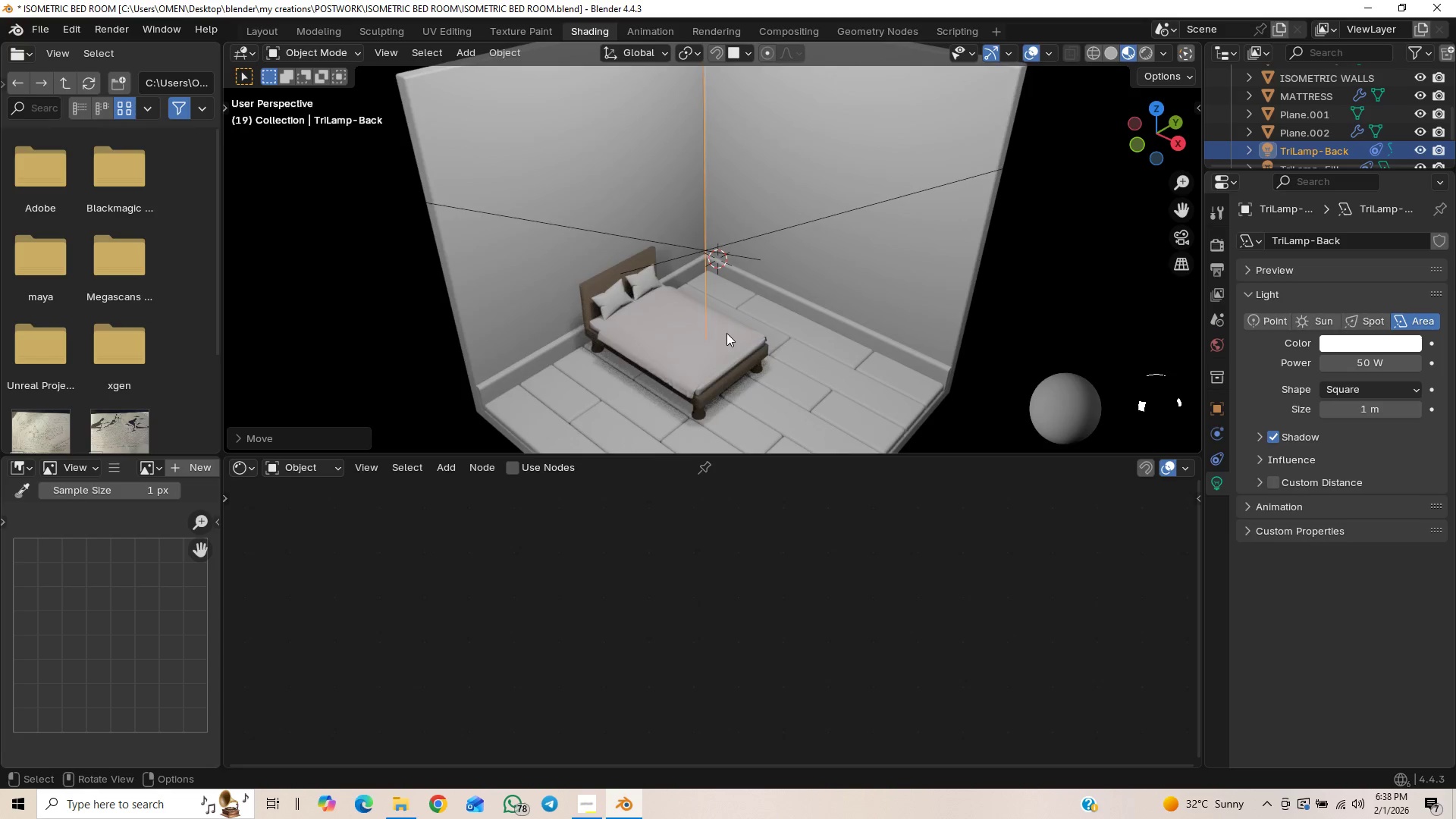 
scroll: coordinate [792, 349], scroll_direction: down, amount: 6.0
 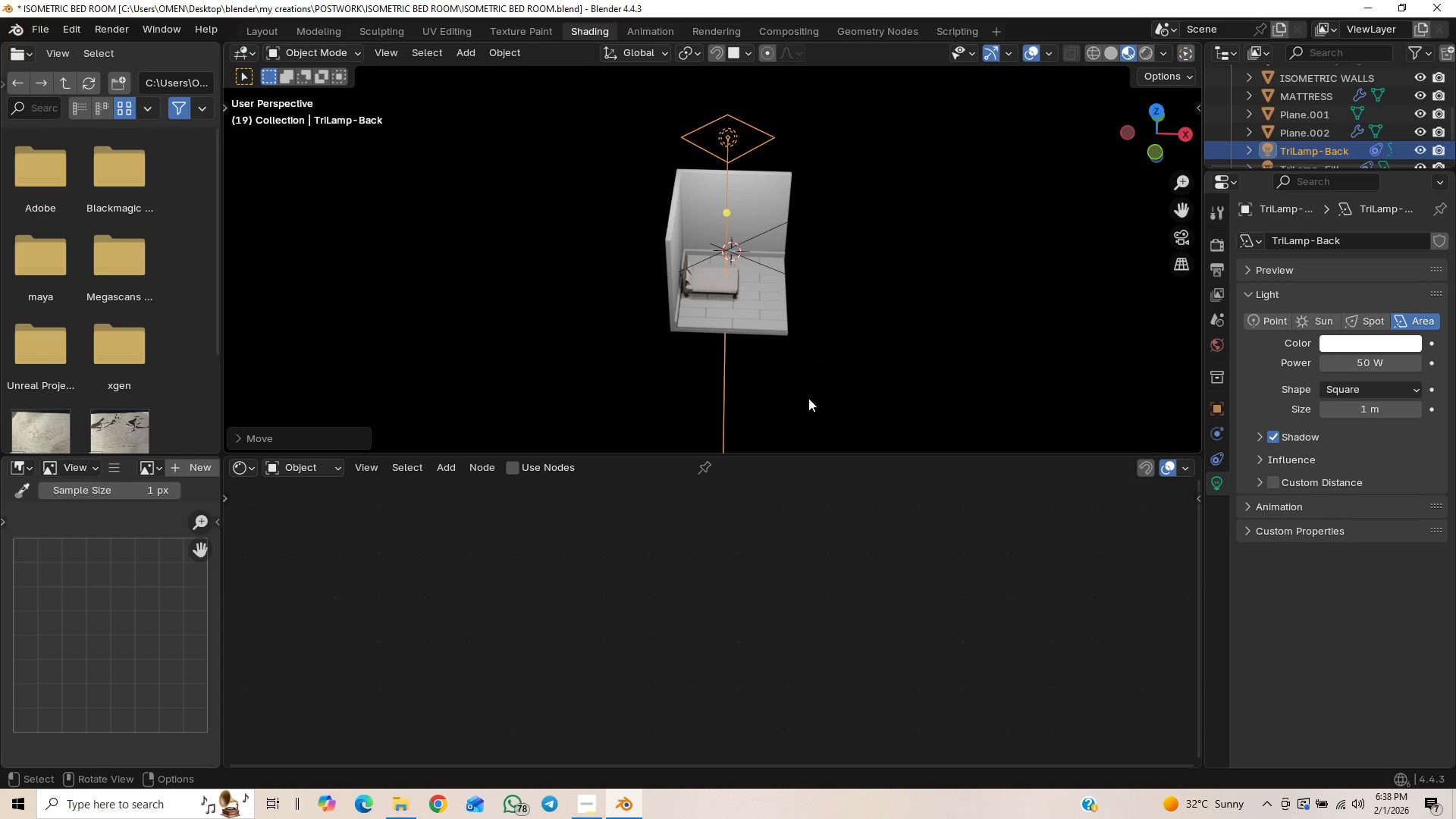 
key(G)
 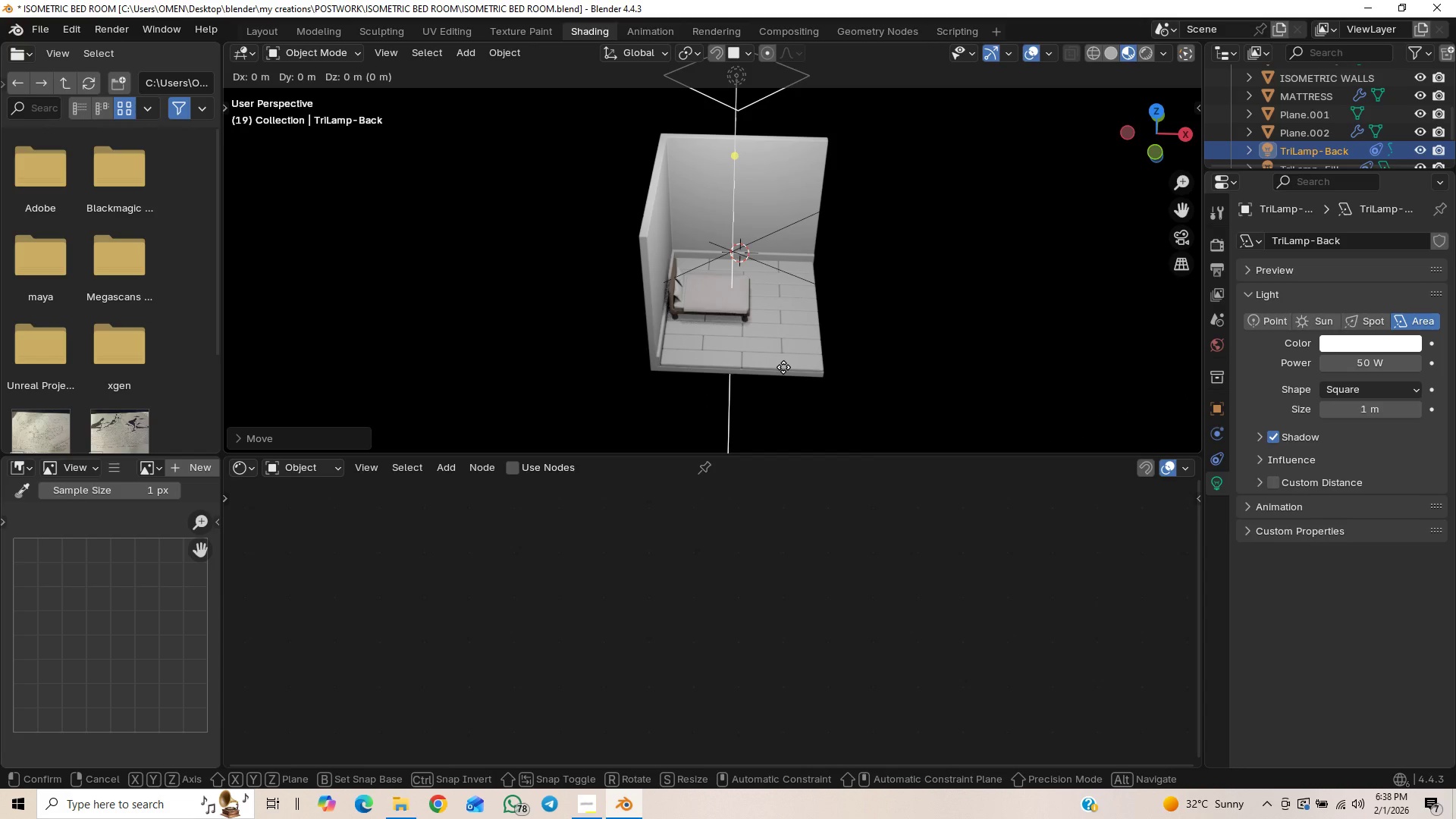 
scroll: coordinate [783, 369], scroll_direction: up, amount: 2.0
 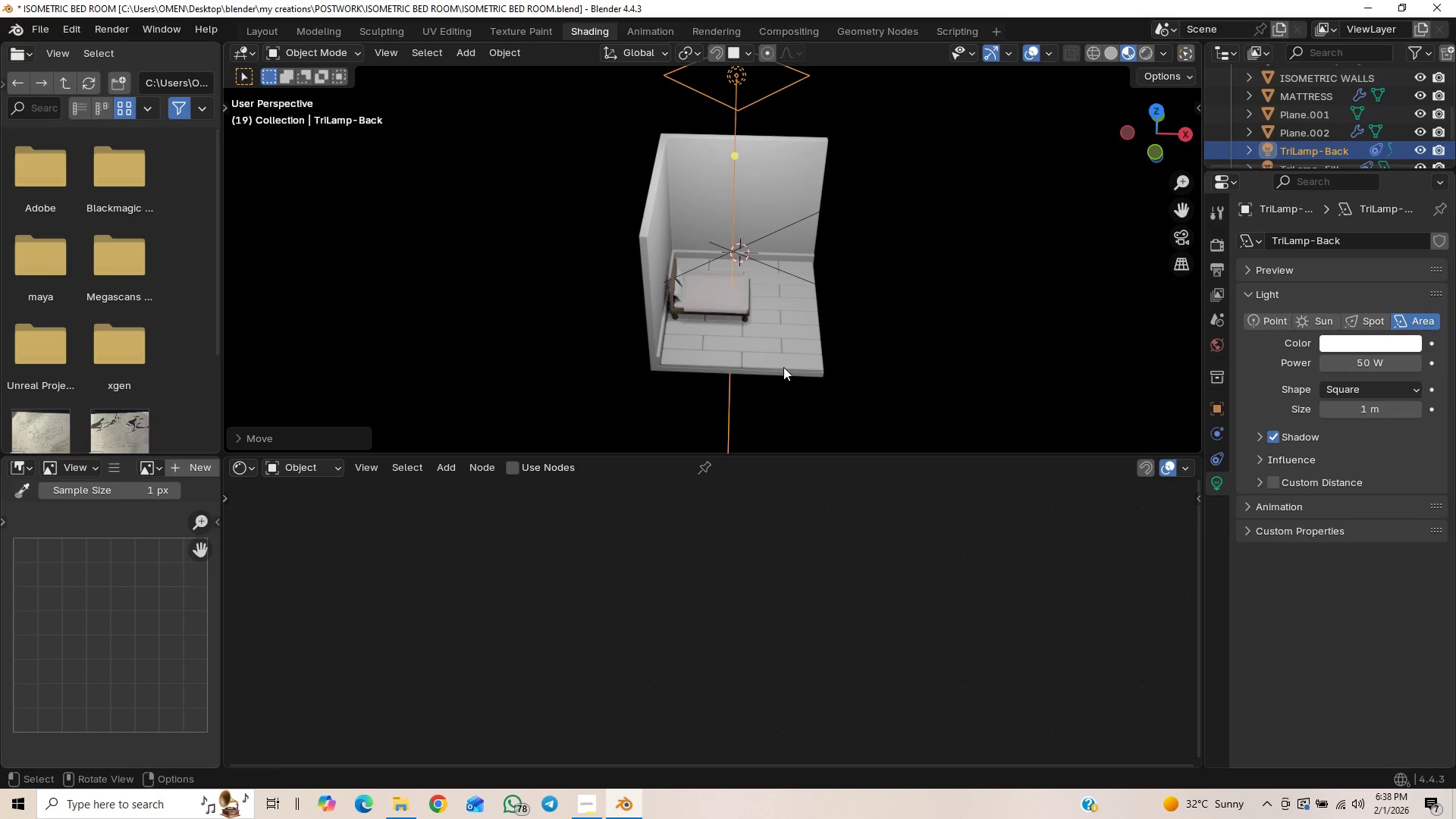 
key(X)
 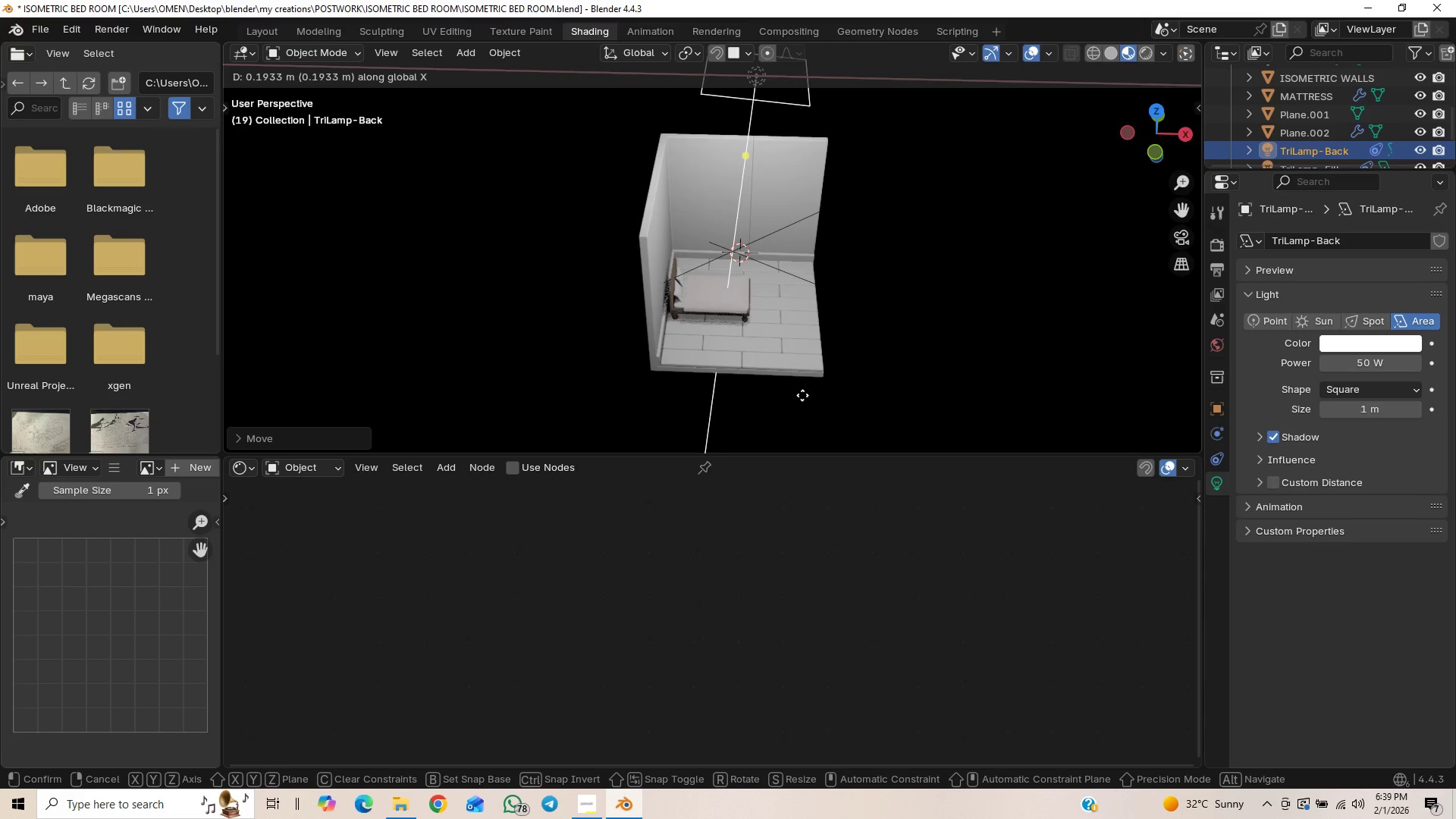 
wait(11.58)
 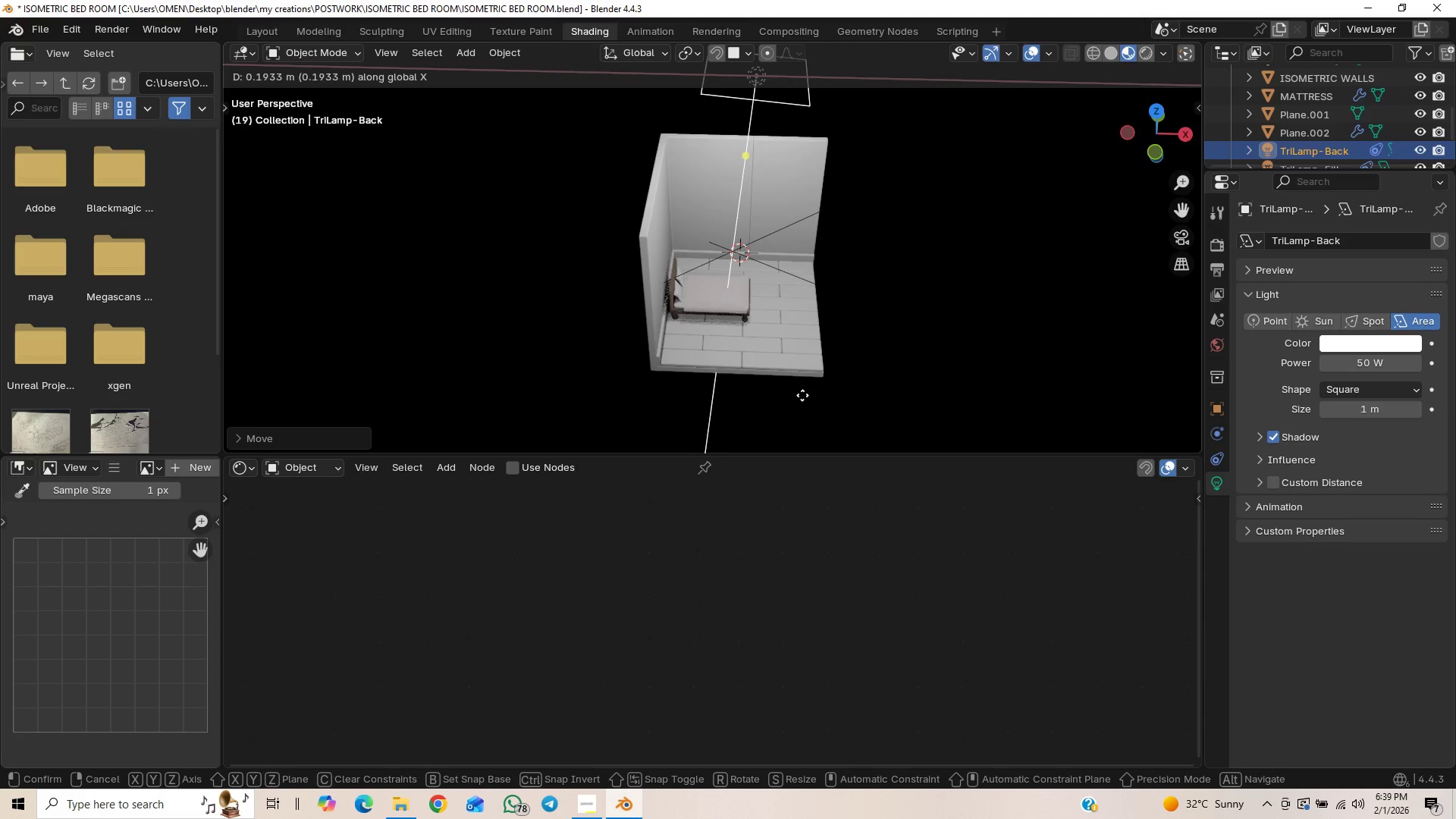 
right_click([830, 420])
 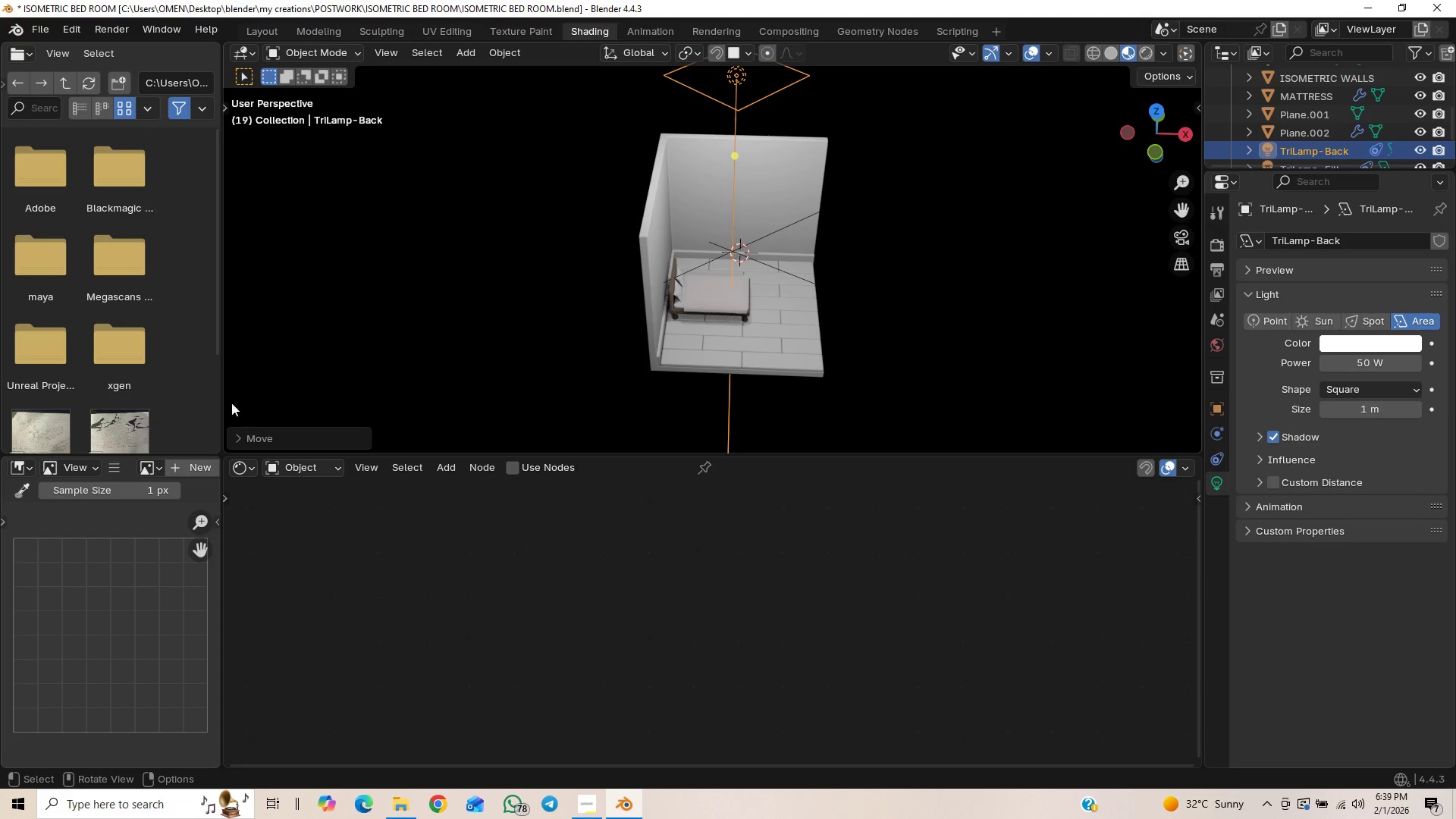 
scroll: coordinate [881, 251], scroll_direction: down, amount: 2.0
 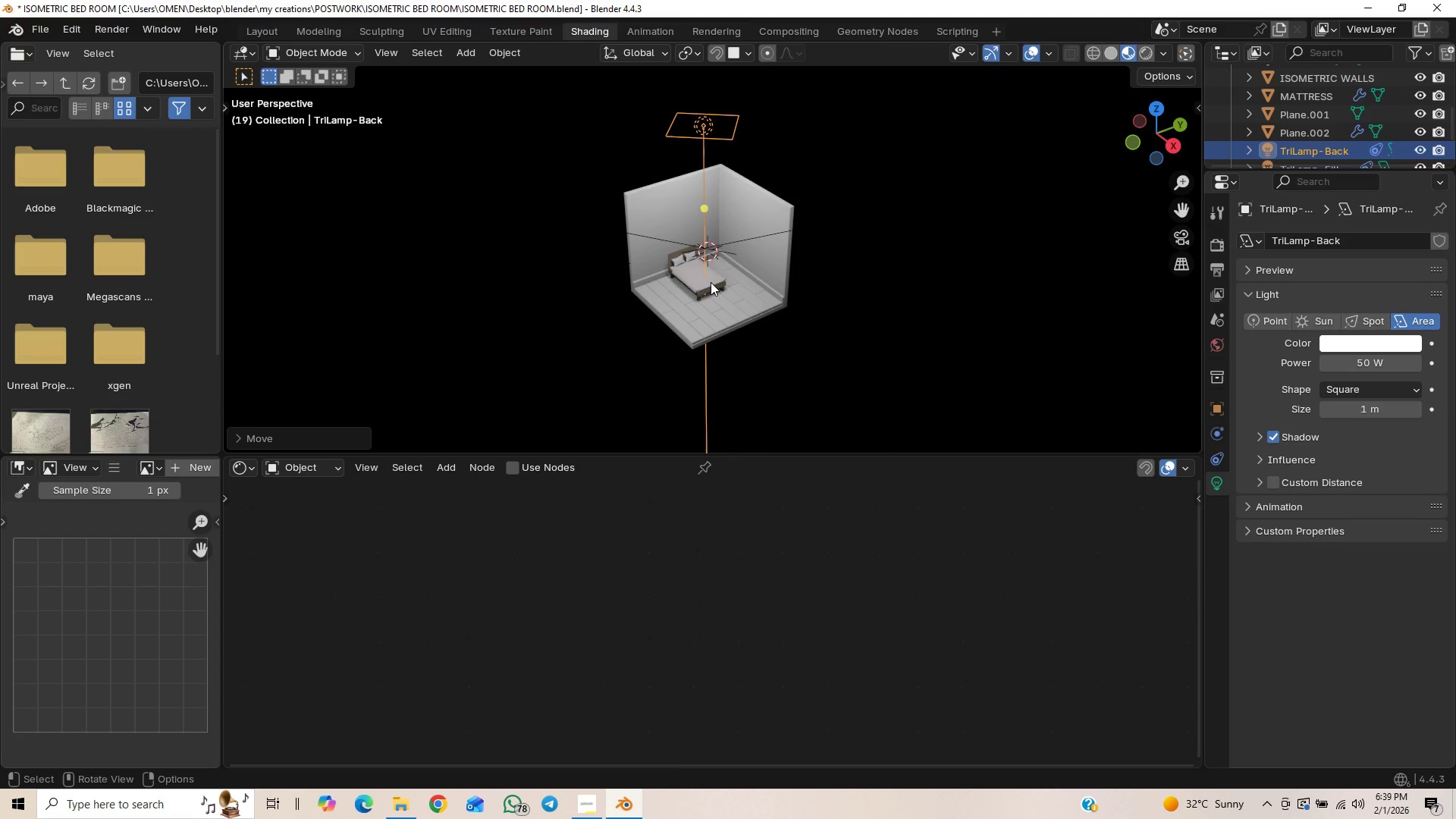 
wait(7.16)
 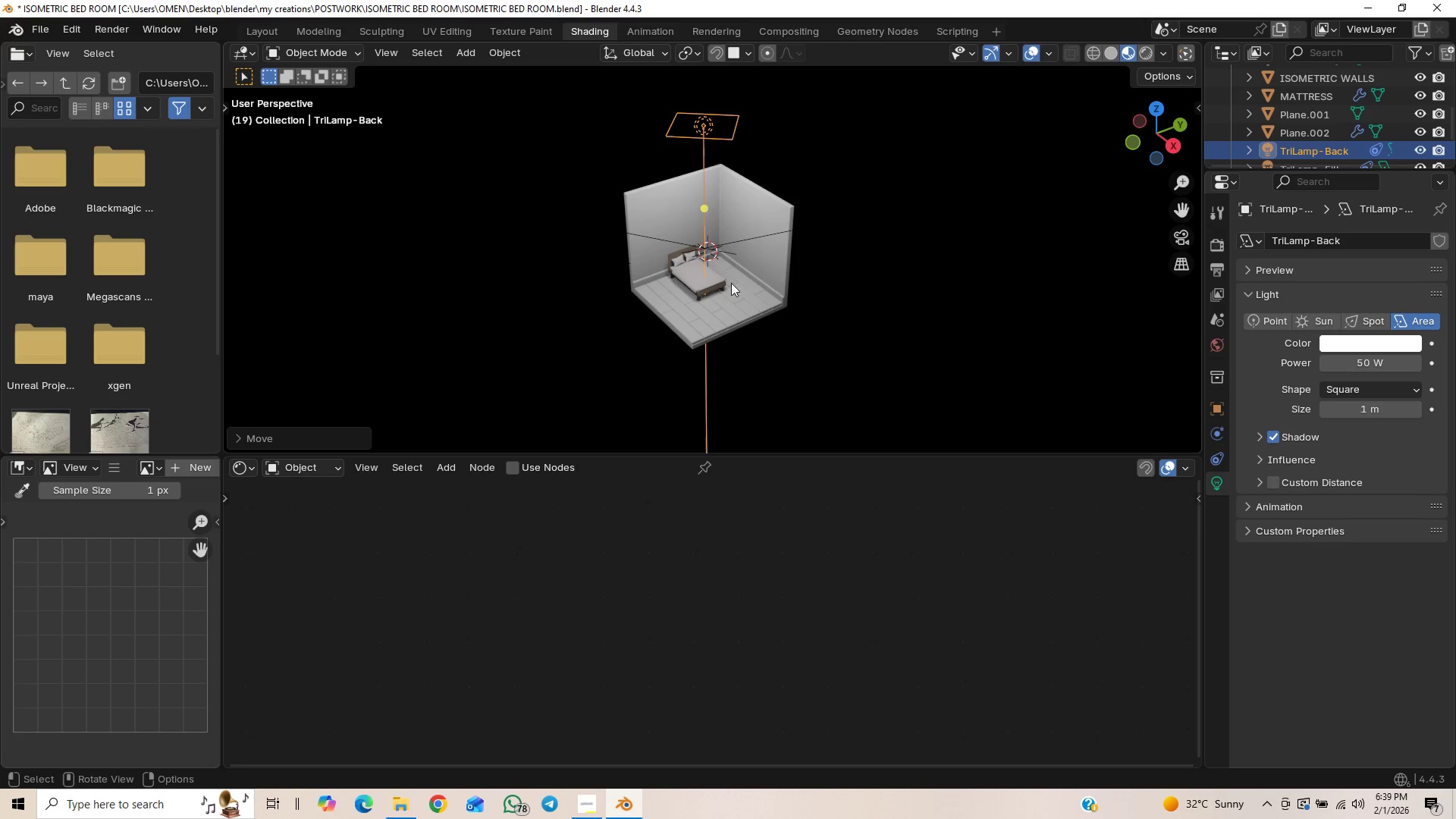 
scroll: coordinate [695, 194], scroll_direction: down, amount: 1.0
 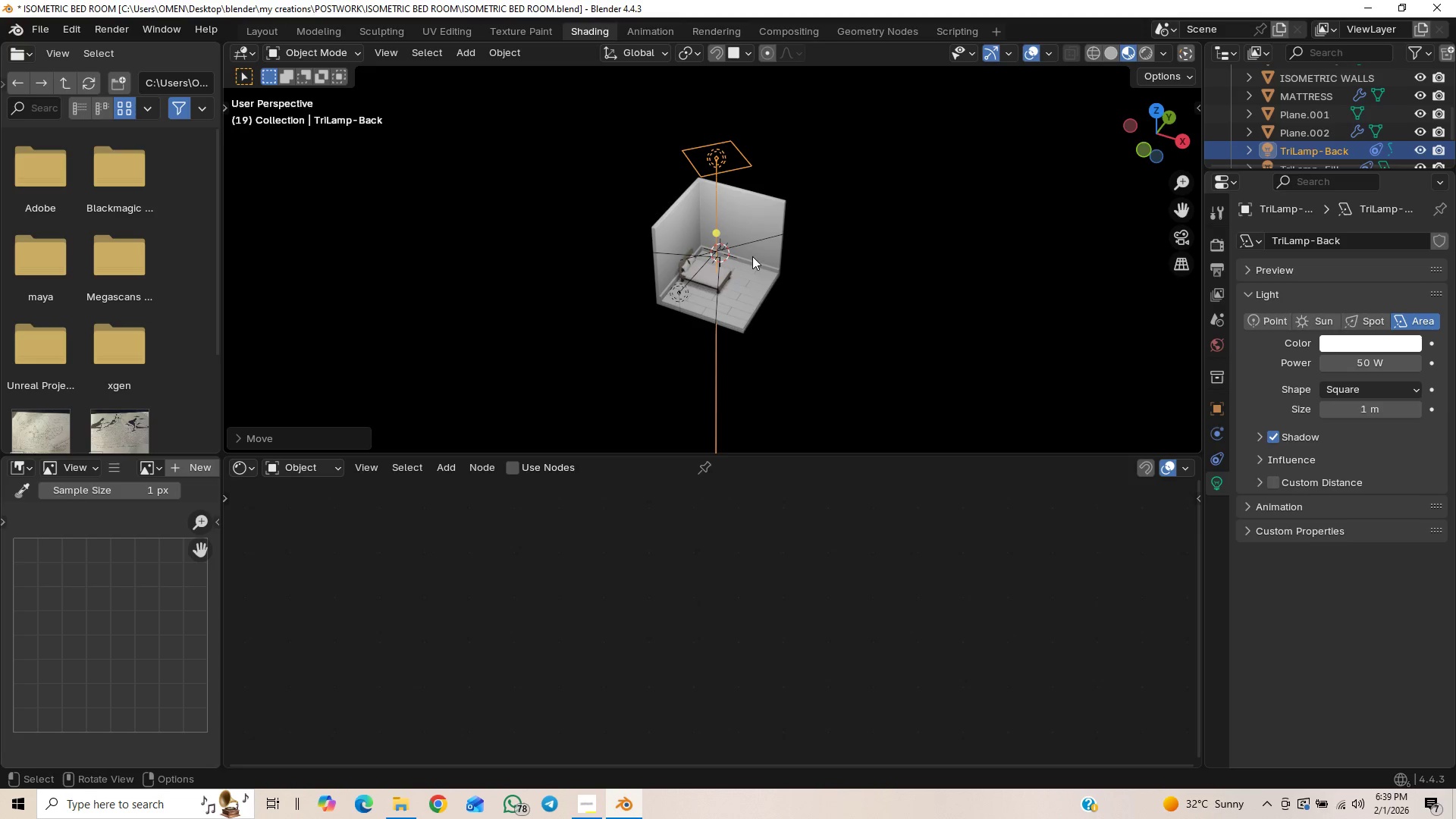 
left_click([736, 243])
 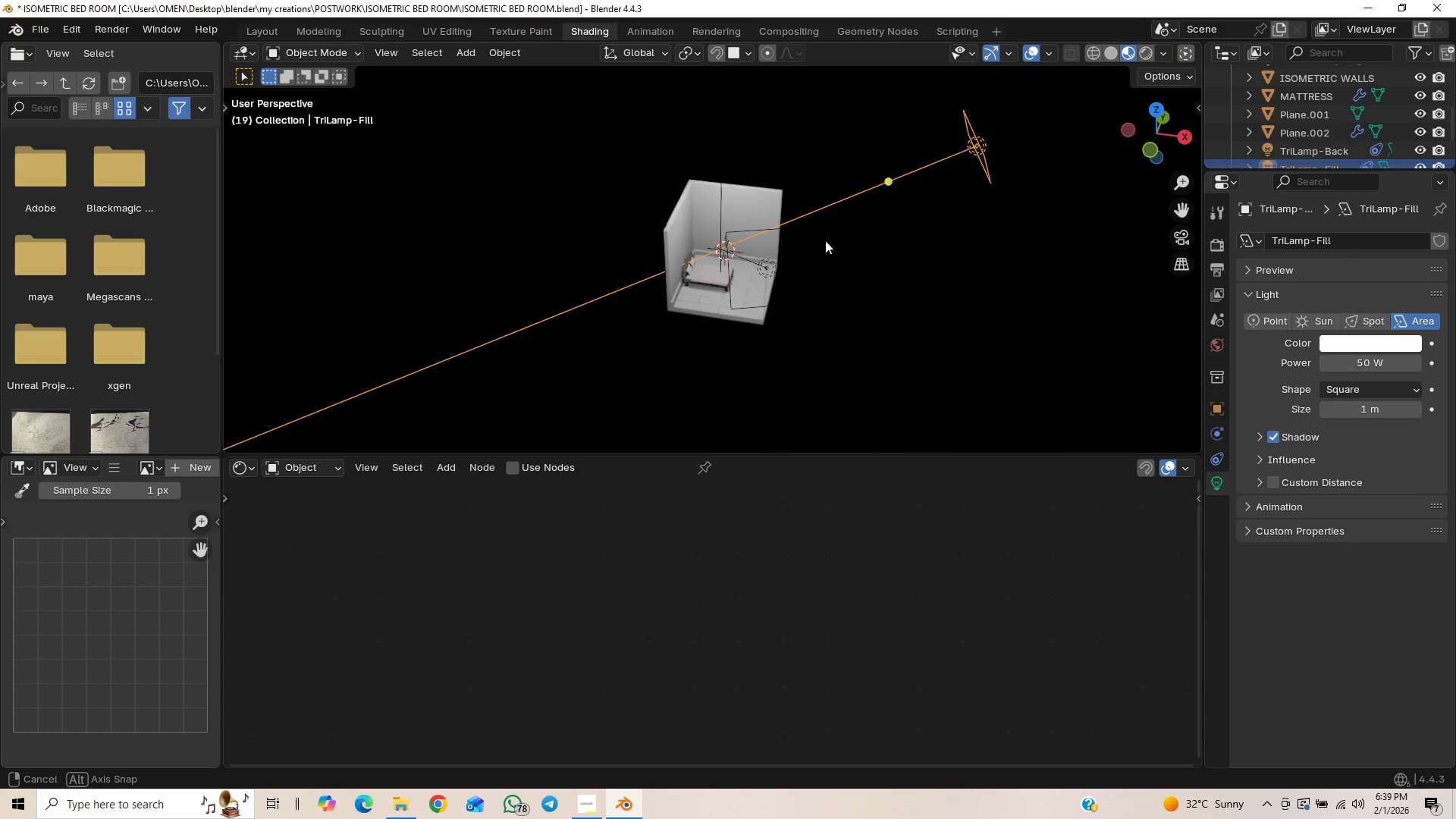 
hold_key(key=ShiftLeft, duration=1.5)
left_click([720, 209])
 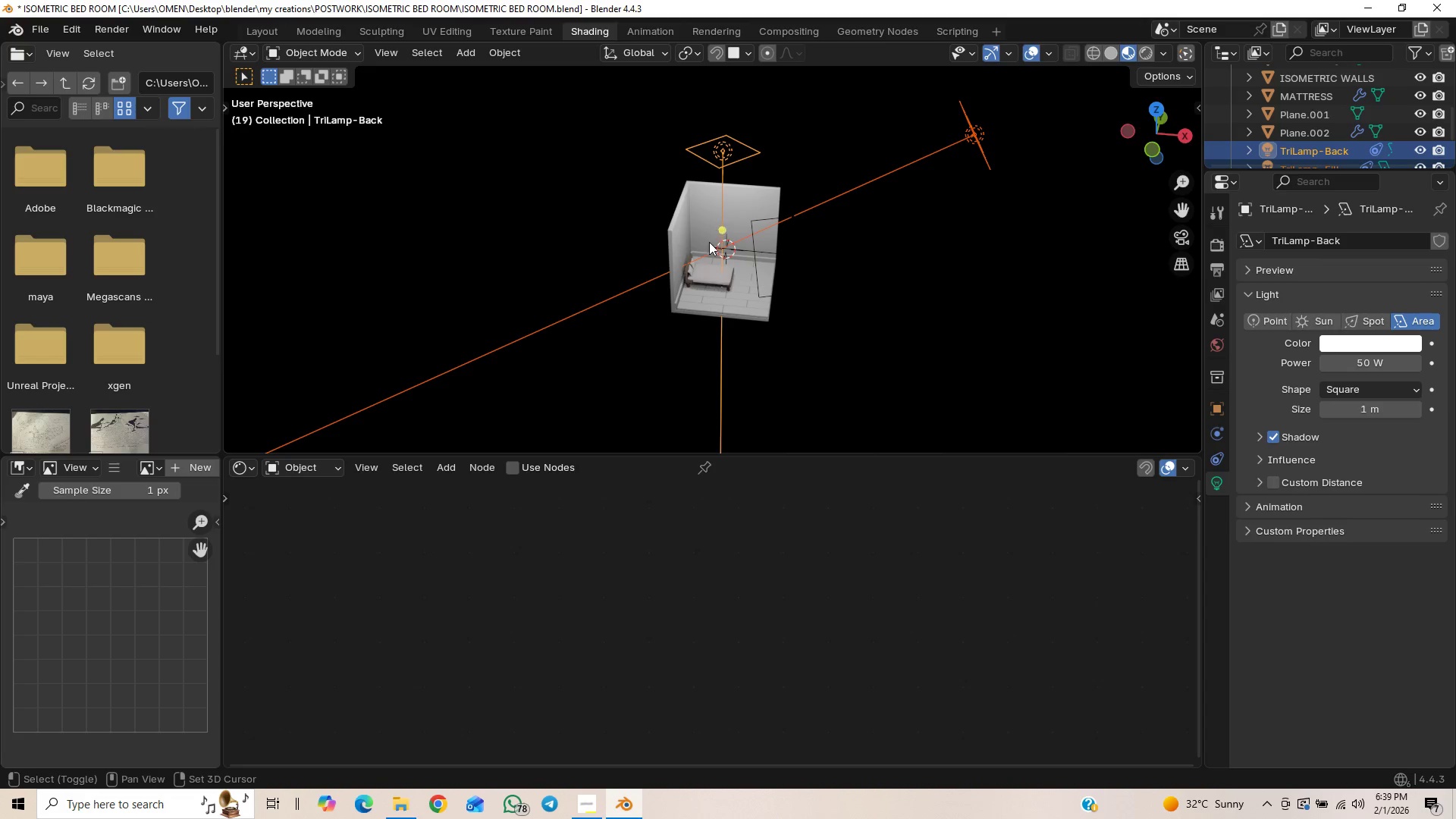 
key(Shift+ShiftLeft)
 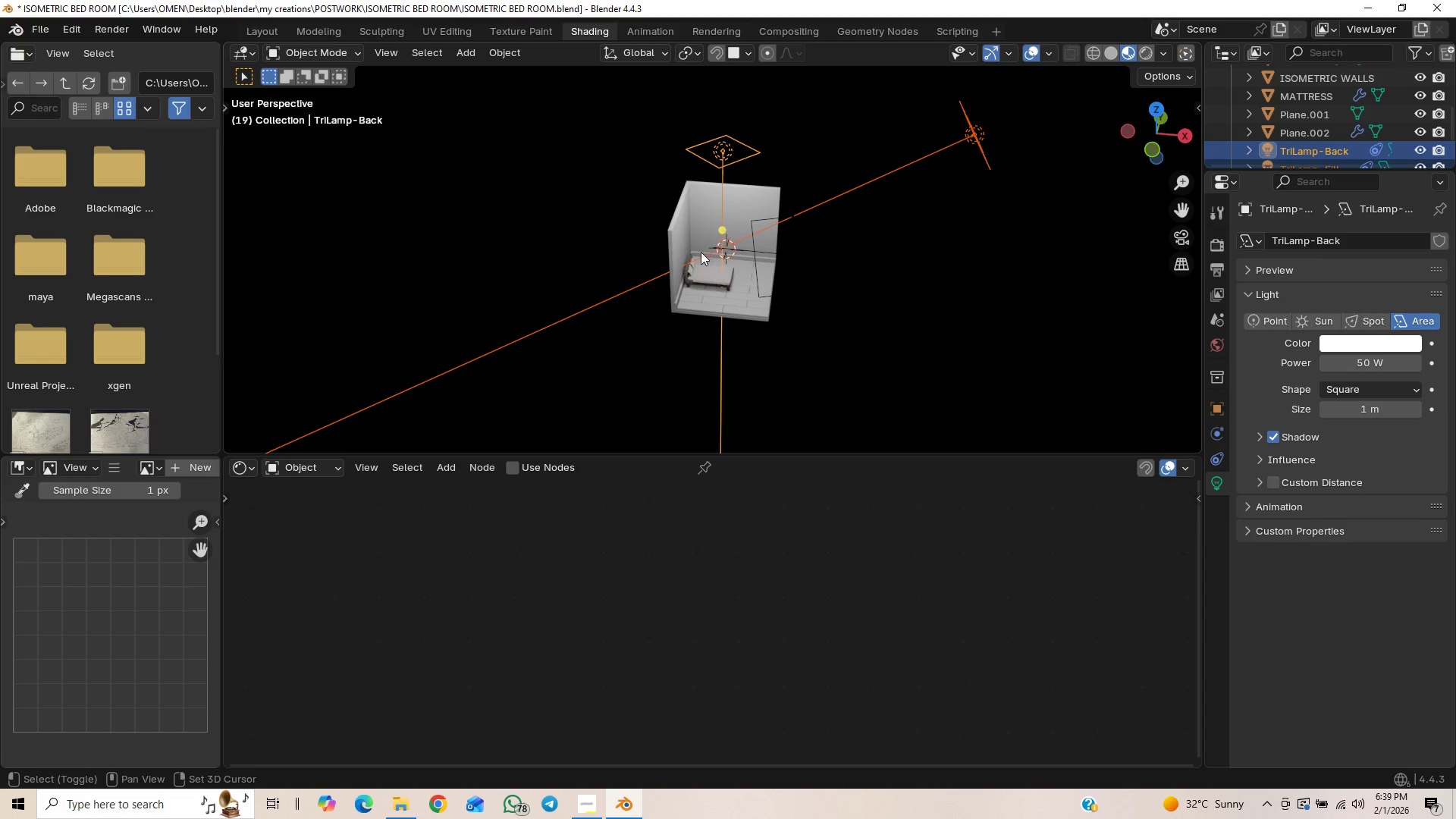 
key(Shift+ShiftLeft)
 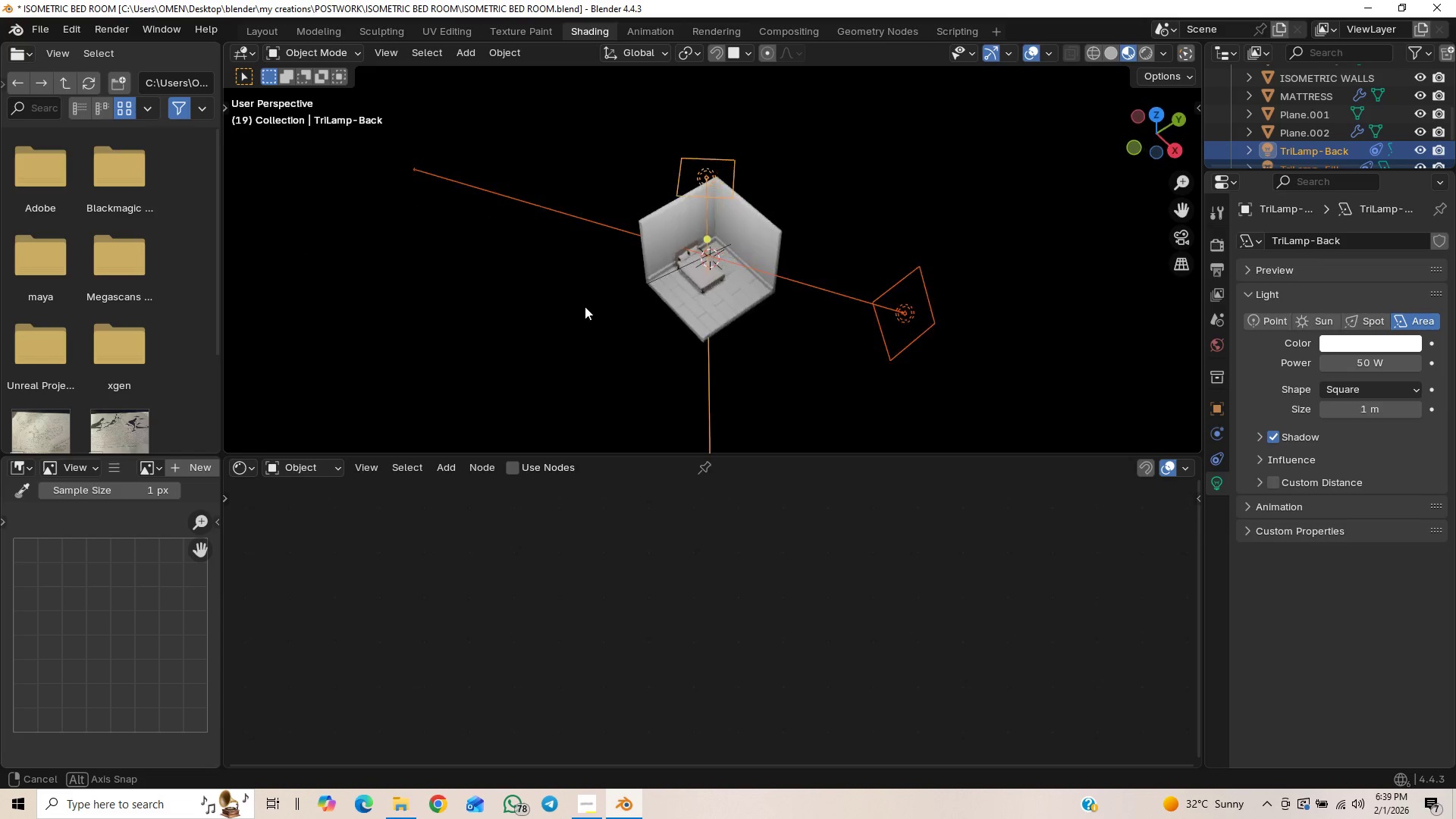 
hold_key(key=ShiftLeft, duration=1.39)
left_click([664, 264])
 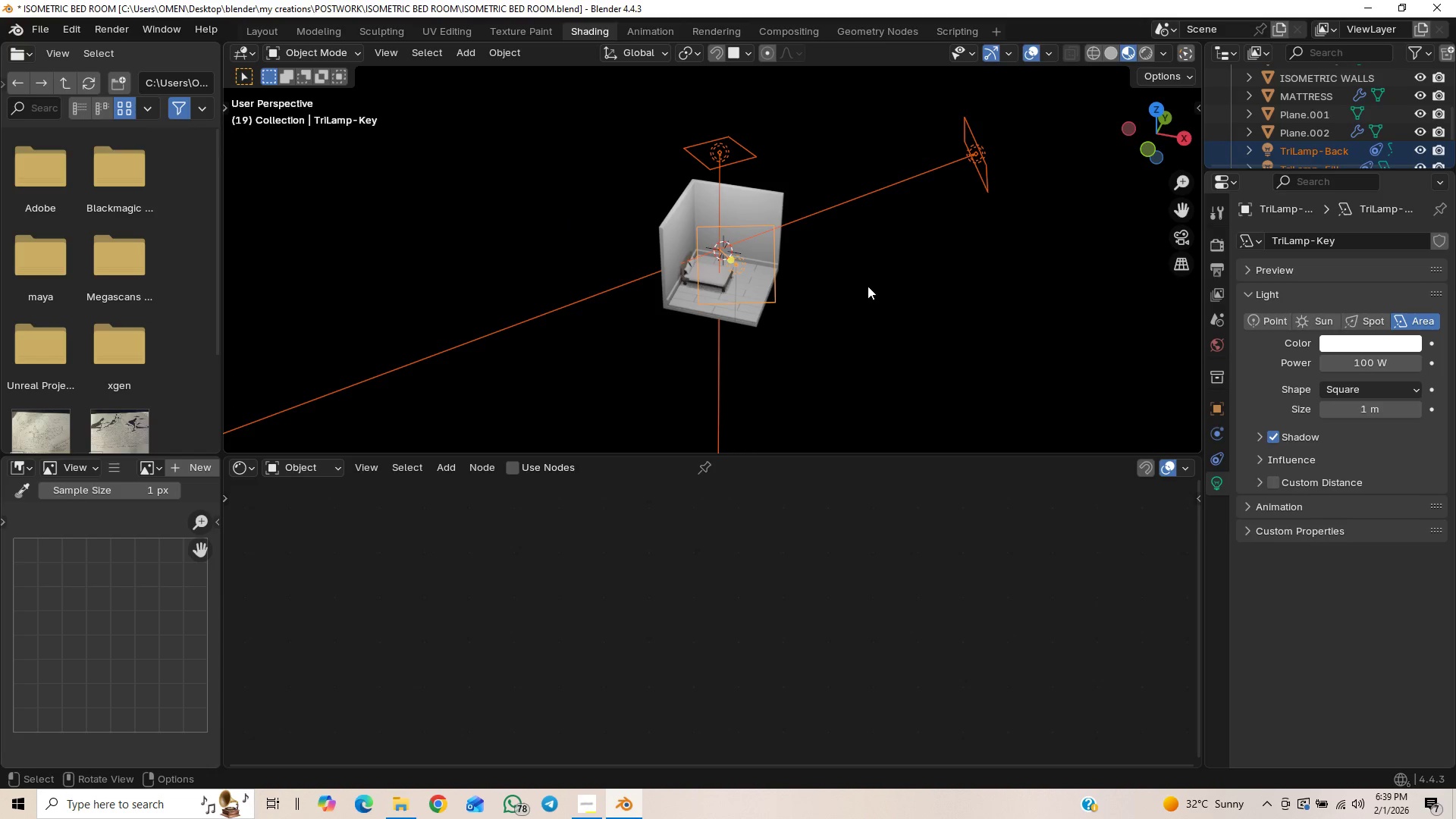 
type(gy)
 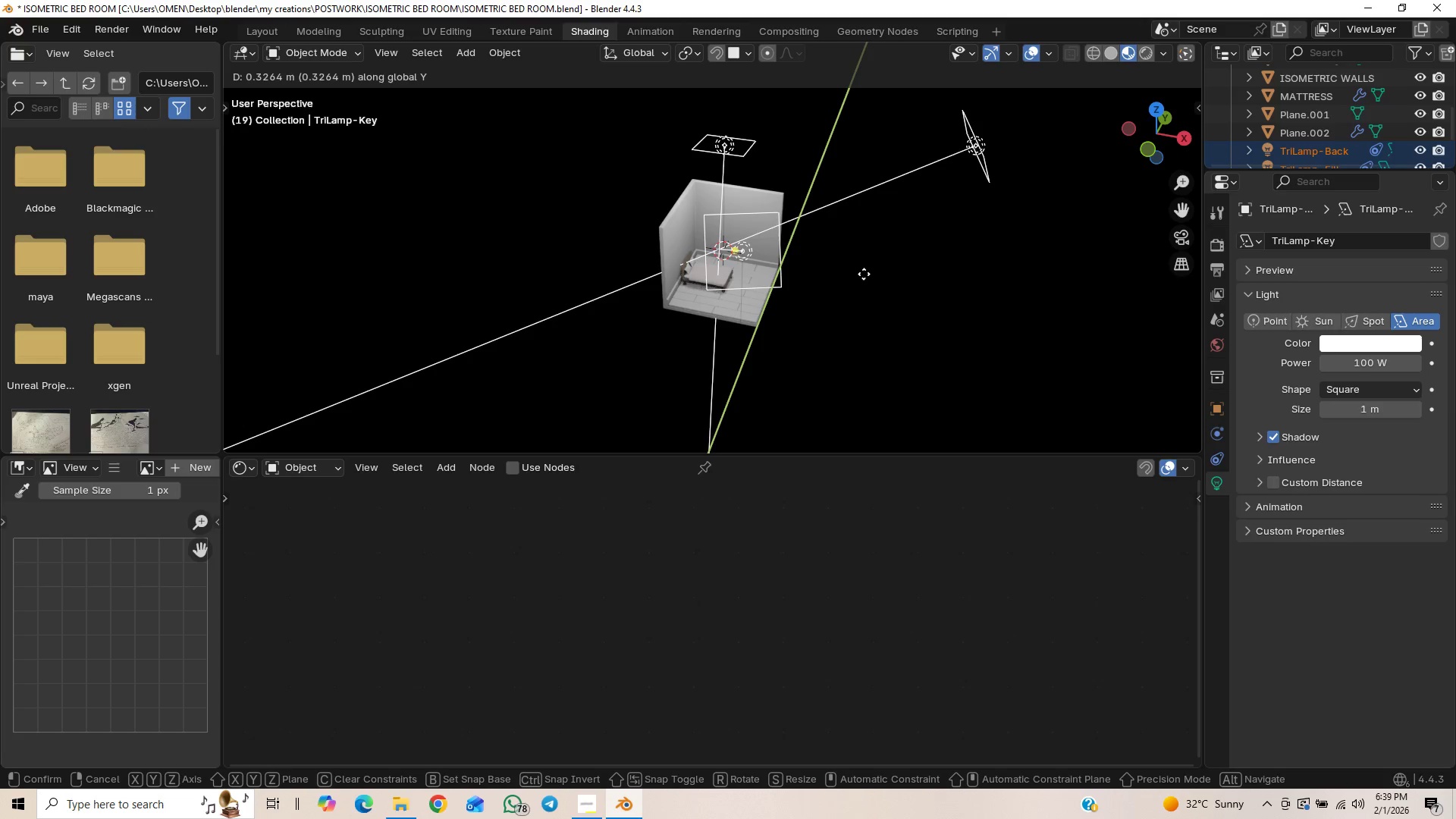 
type(cx)
 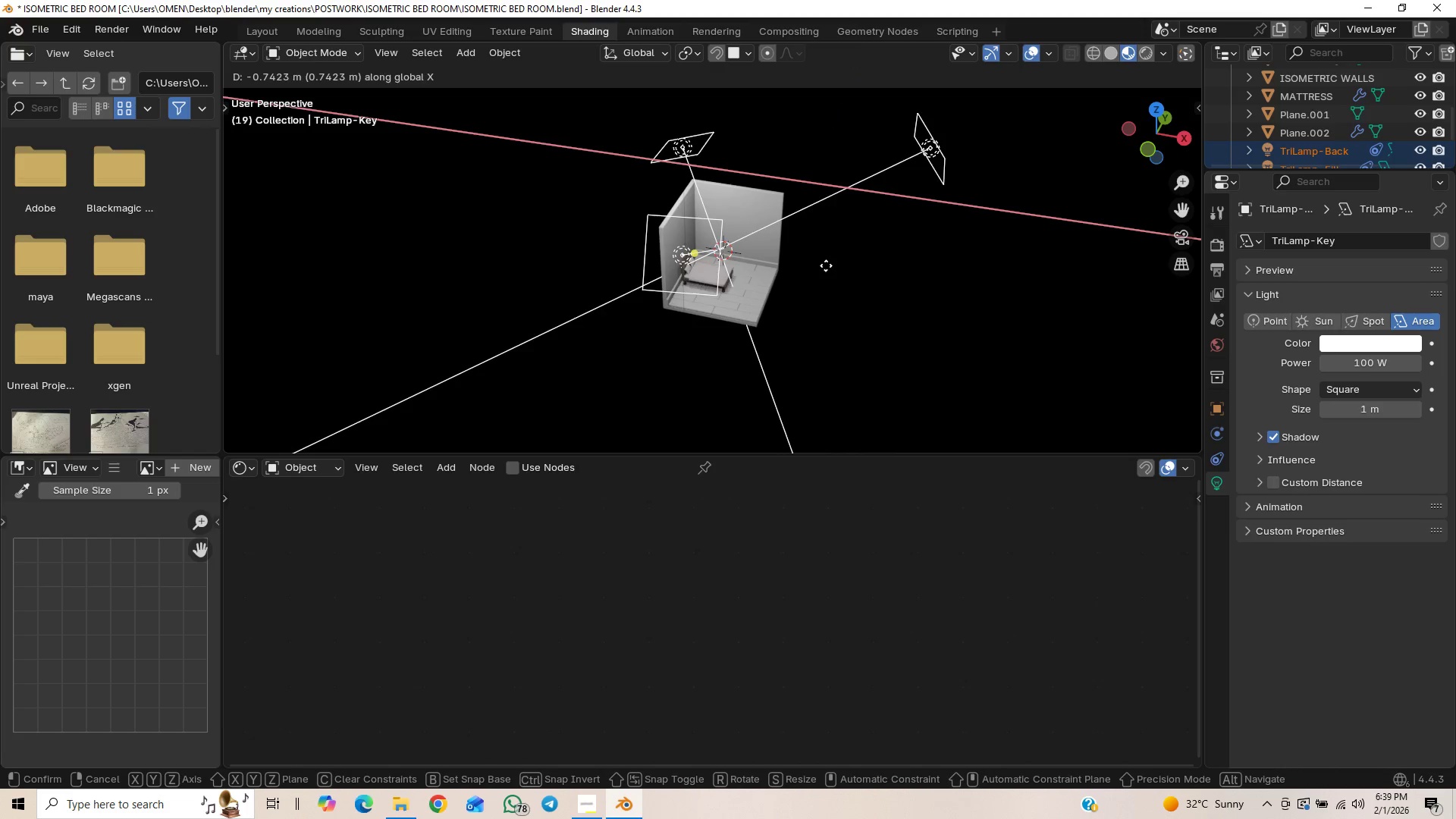 
right_click([814, 266])
 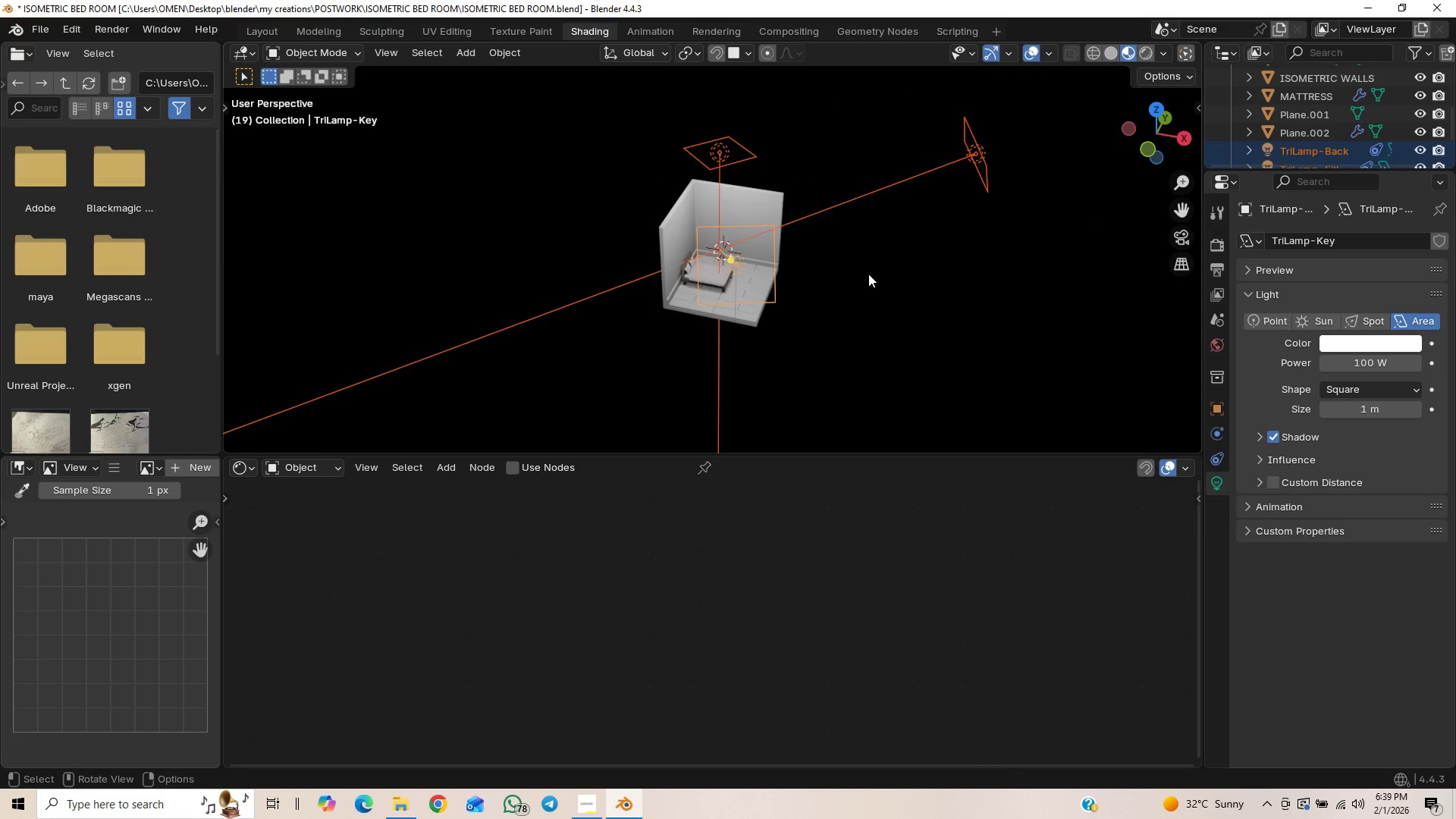 
left_click([886, 275])
 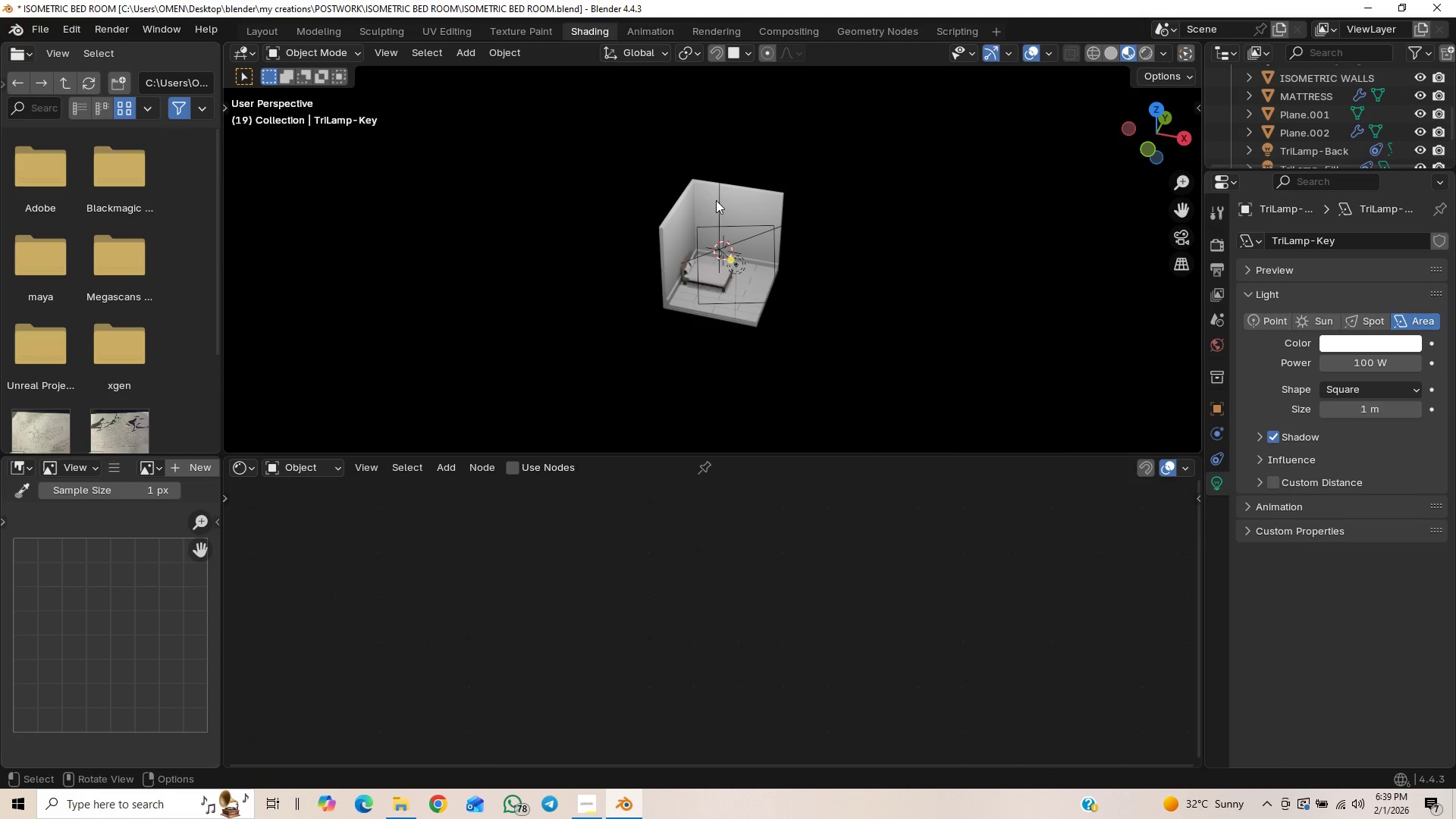 
scroll: coordinate [883, 313], scroll_direction: up, amount: 4.0
 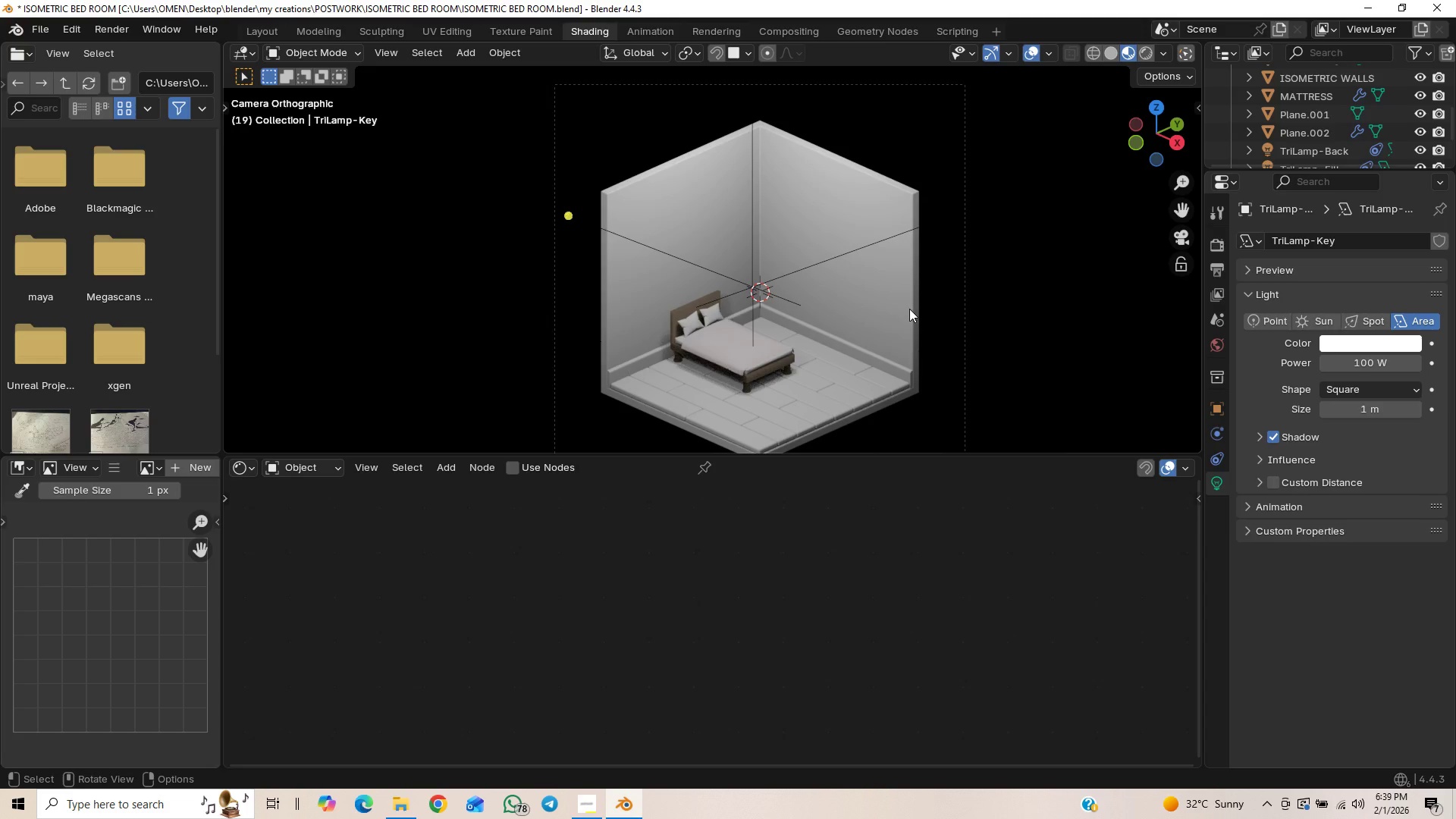 
key(Control+S)
 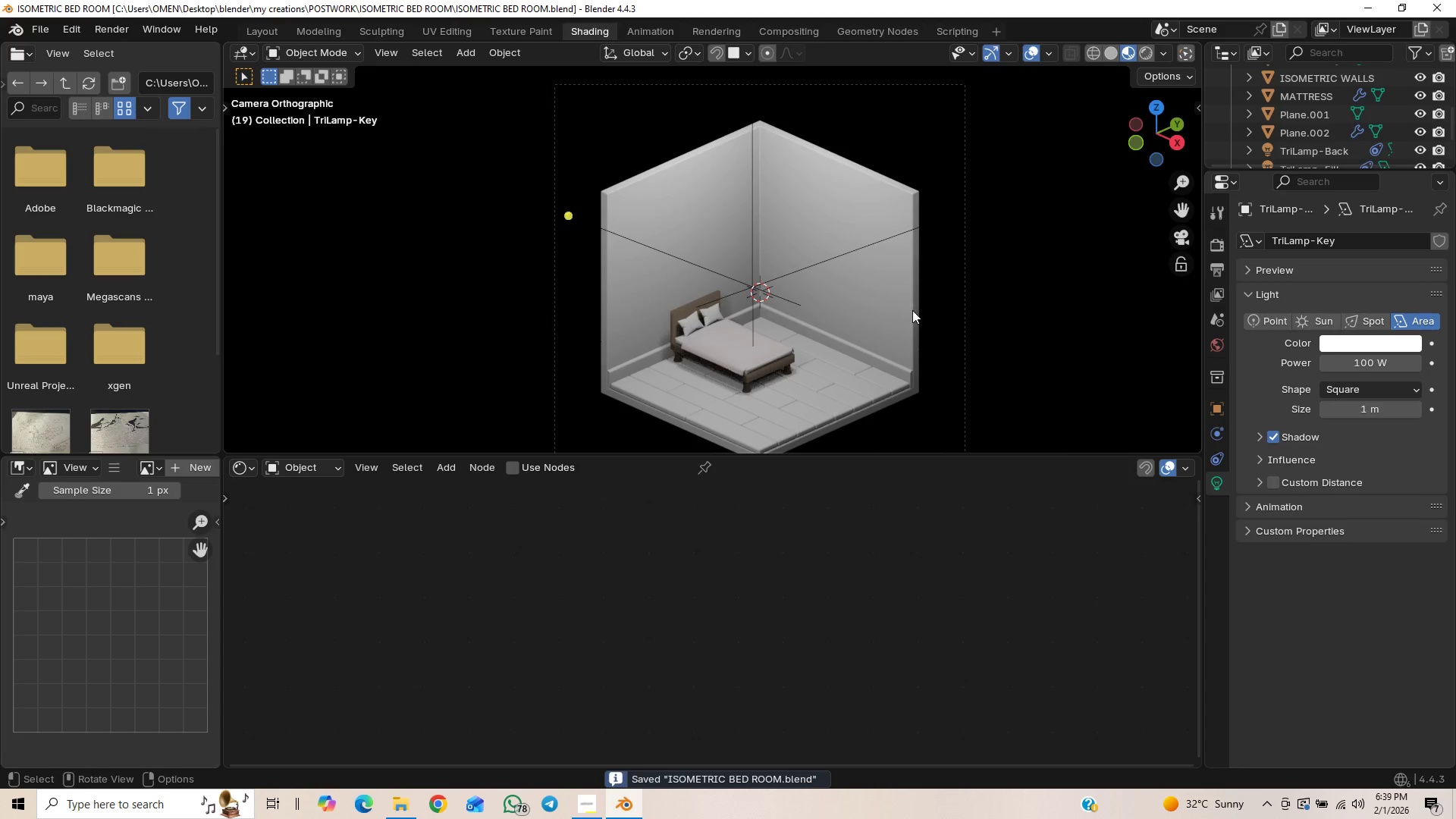 
hold_key(key=ShiftLeft, duration=0.66)
 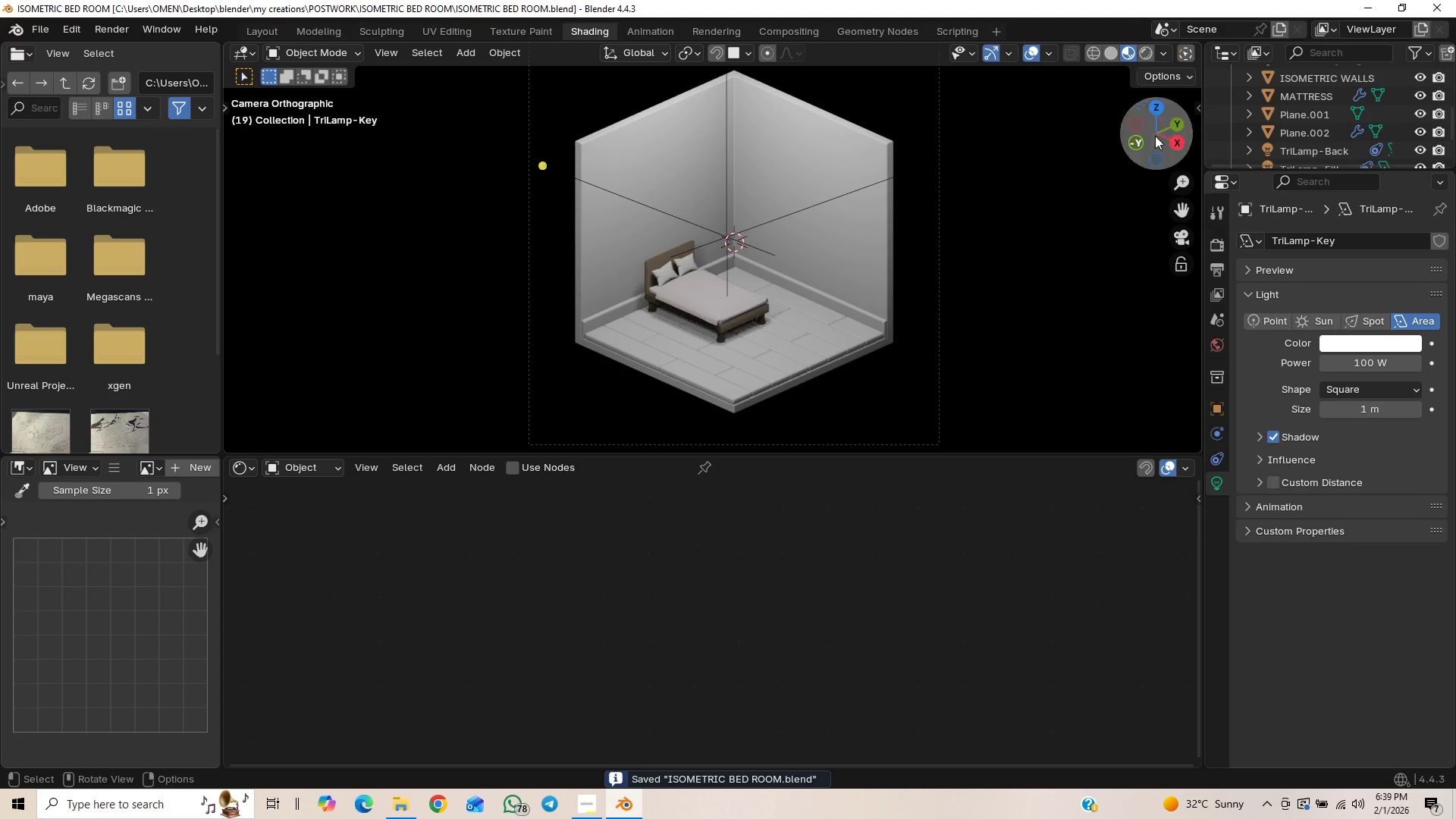 
scroll: coordinate [1299, 141], scroll_direction: down, amount: 3.0
 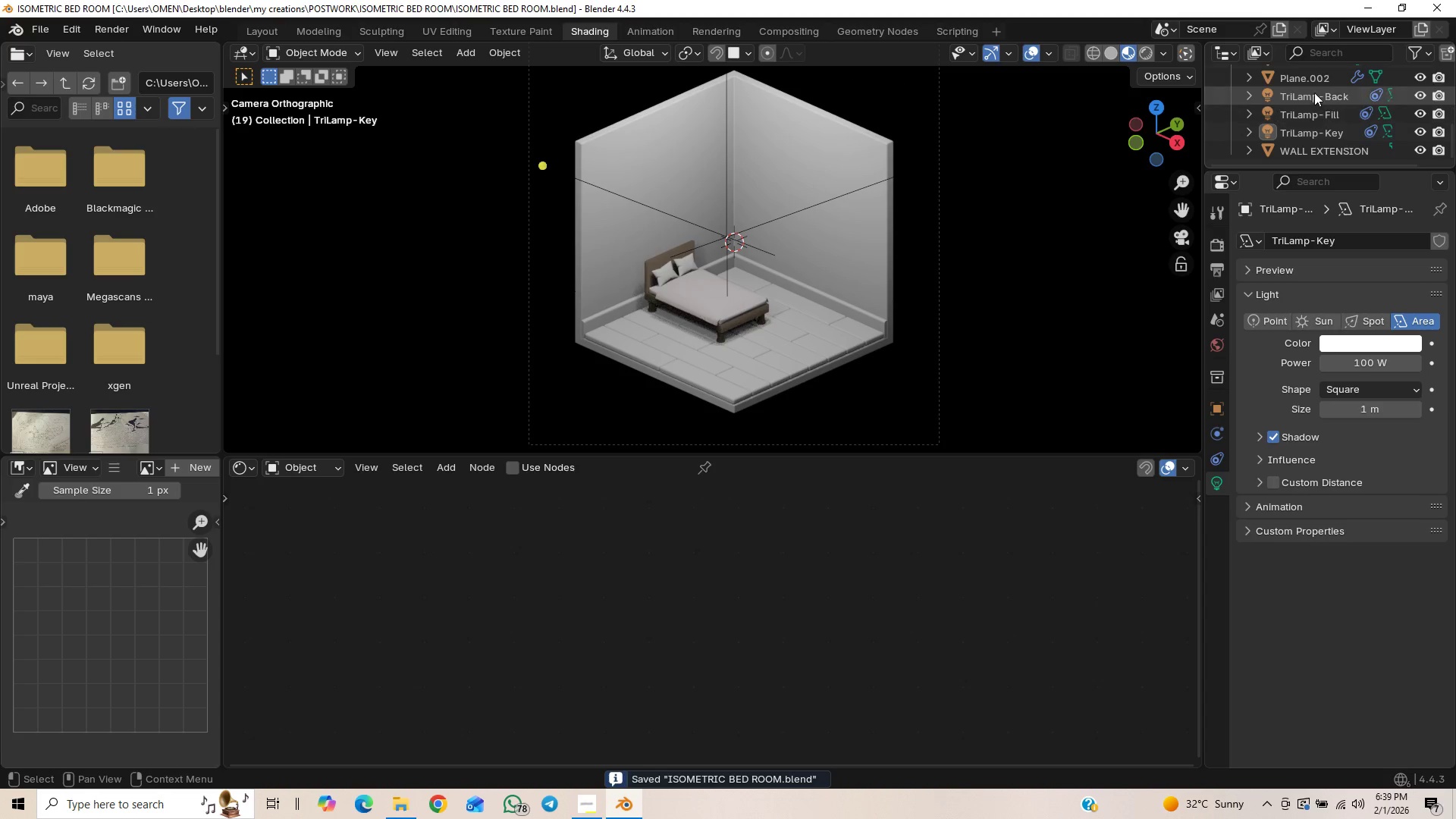 
left_click([1314, 86])
 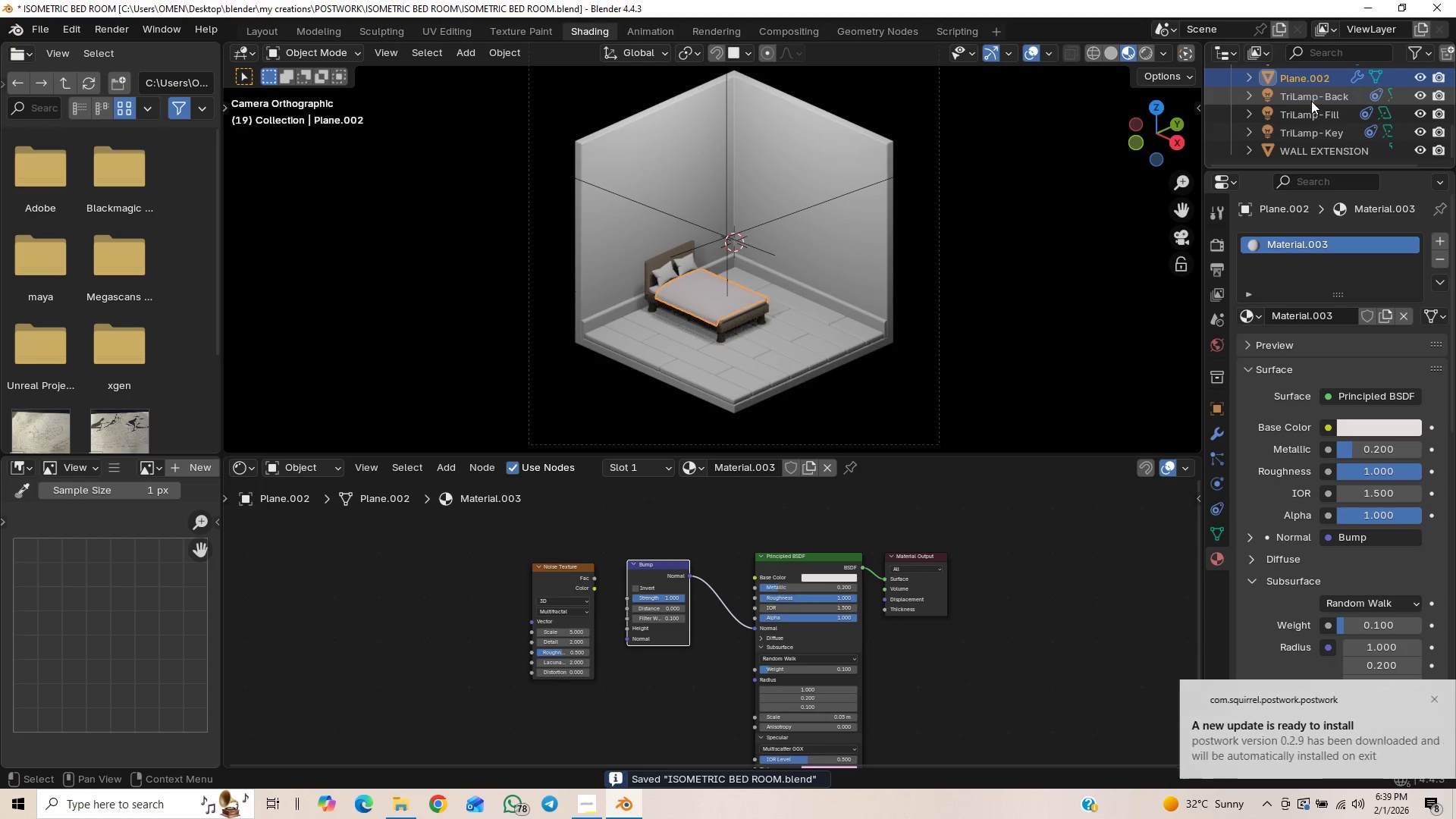 
left_click([1312, 96])
 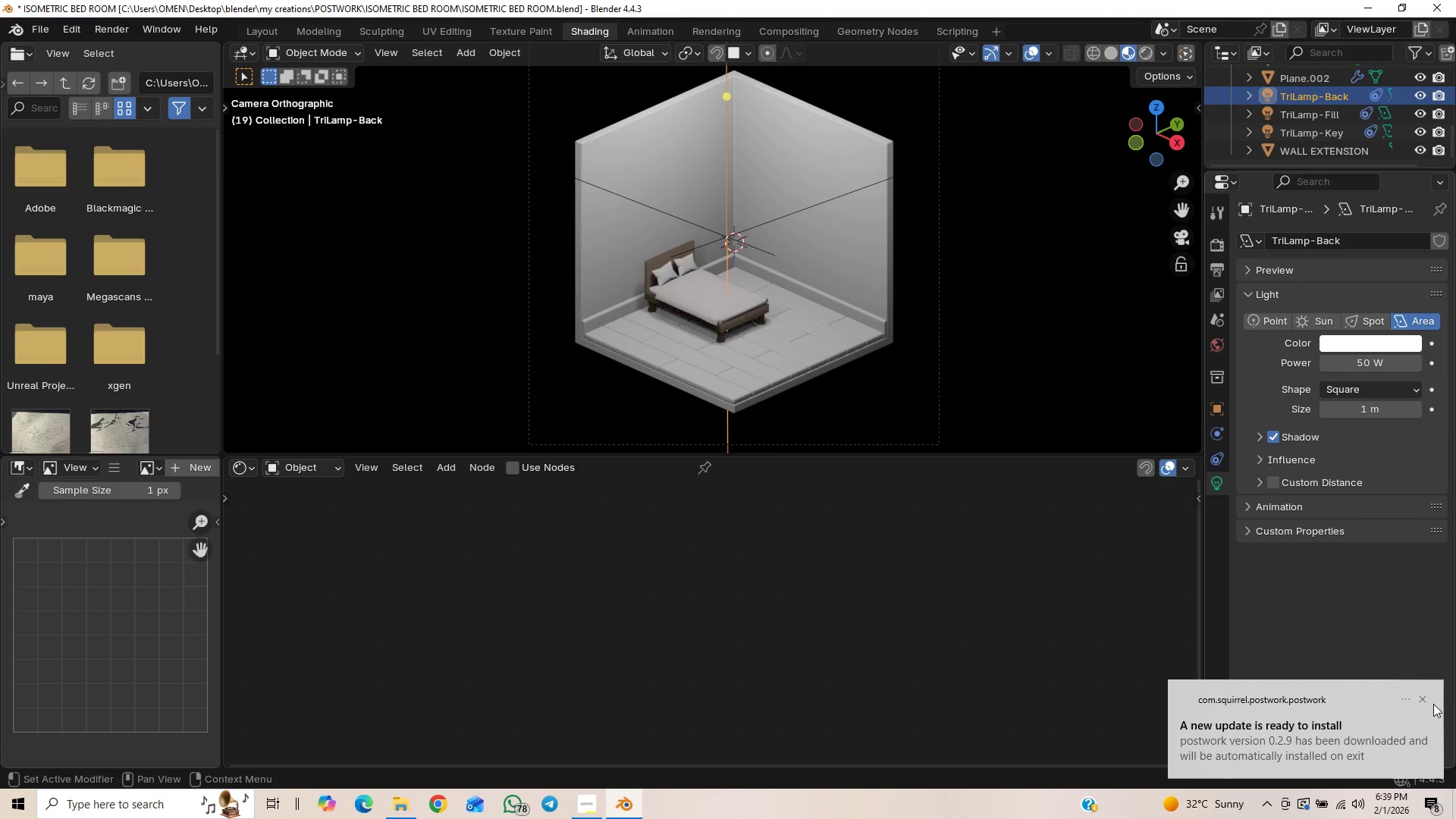 
left_click([1422, 704])
 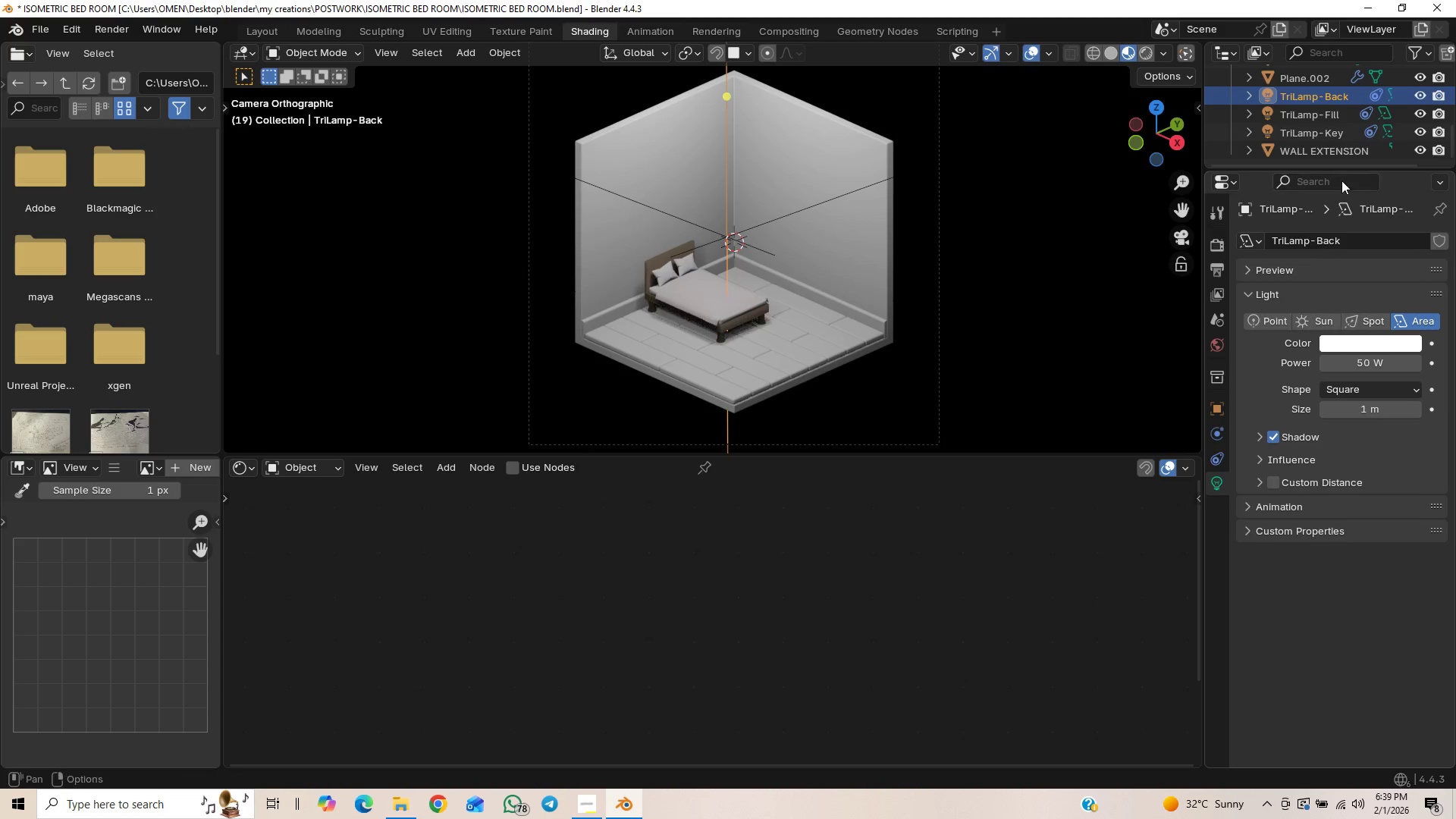 
left_click([1317, 127])
 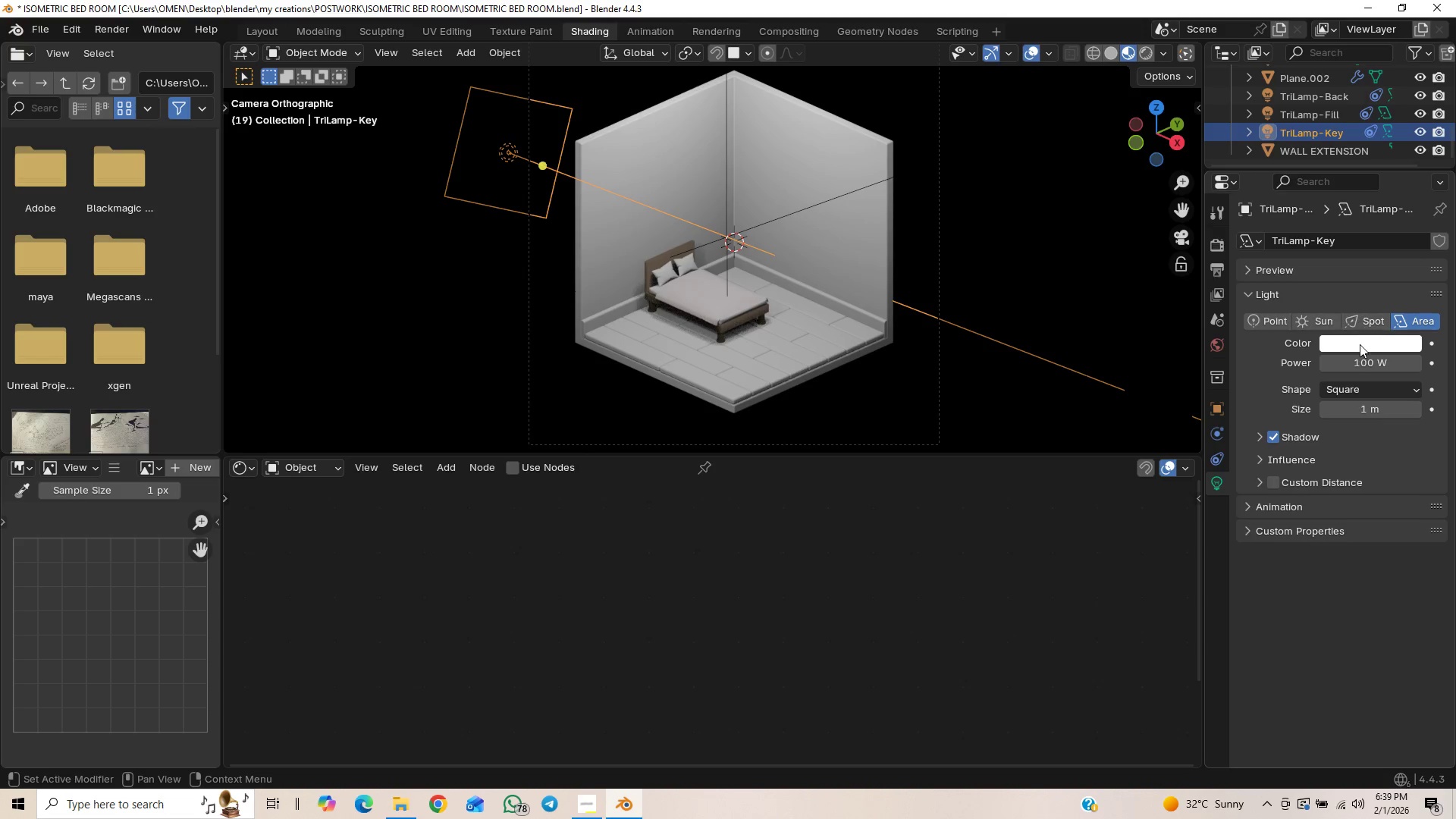 
left_click_drag(start_coordinate=[1362, 359], to_coordinate=[198, 359])
 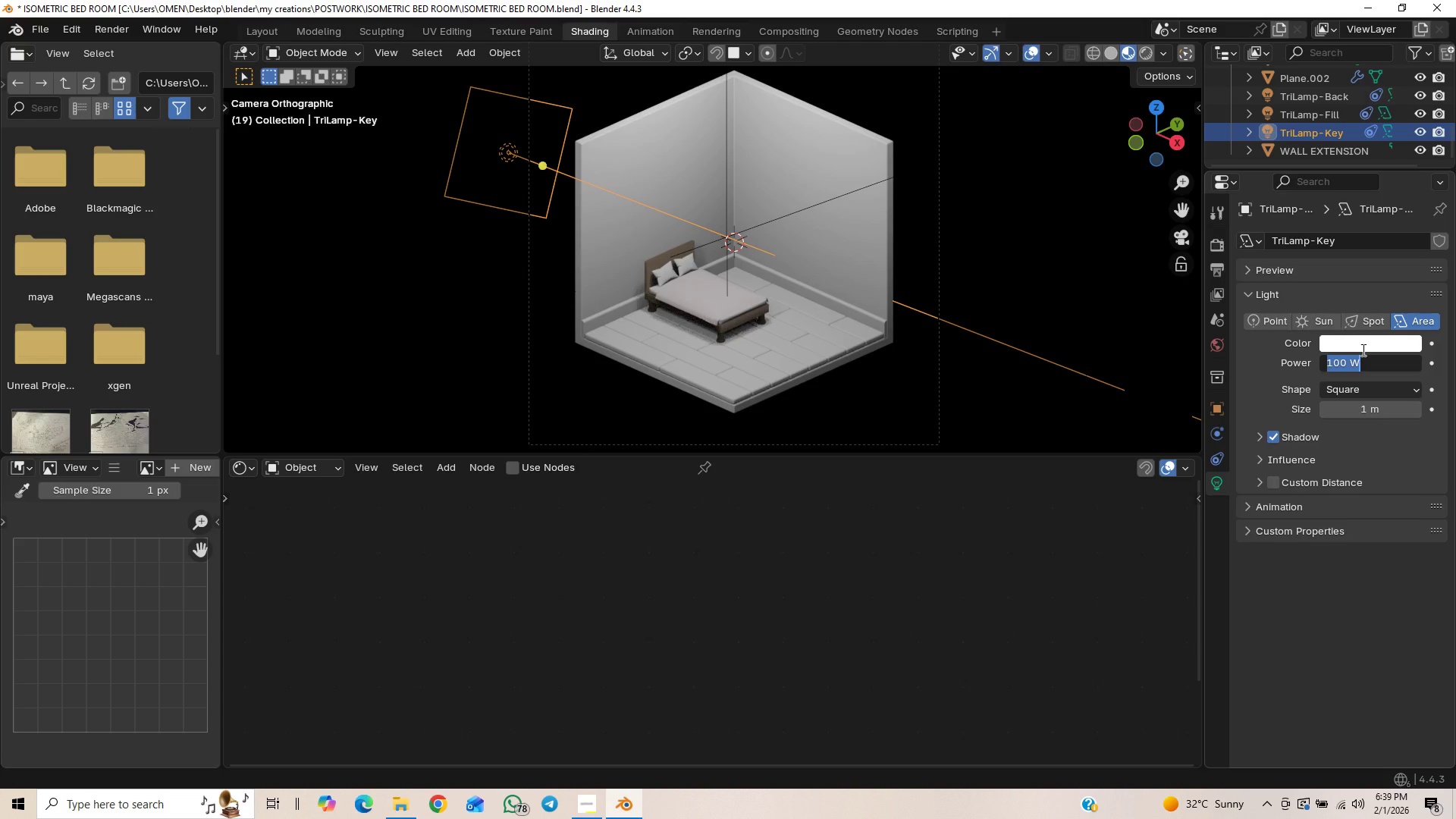 
type(200)
 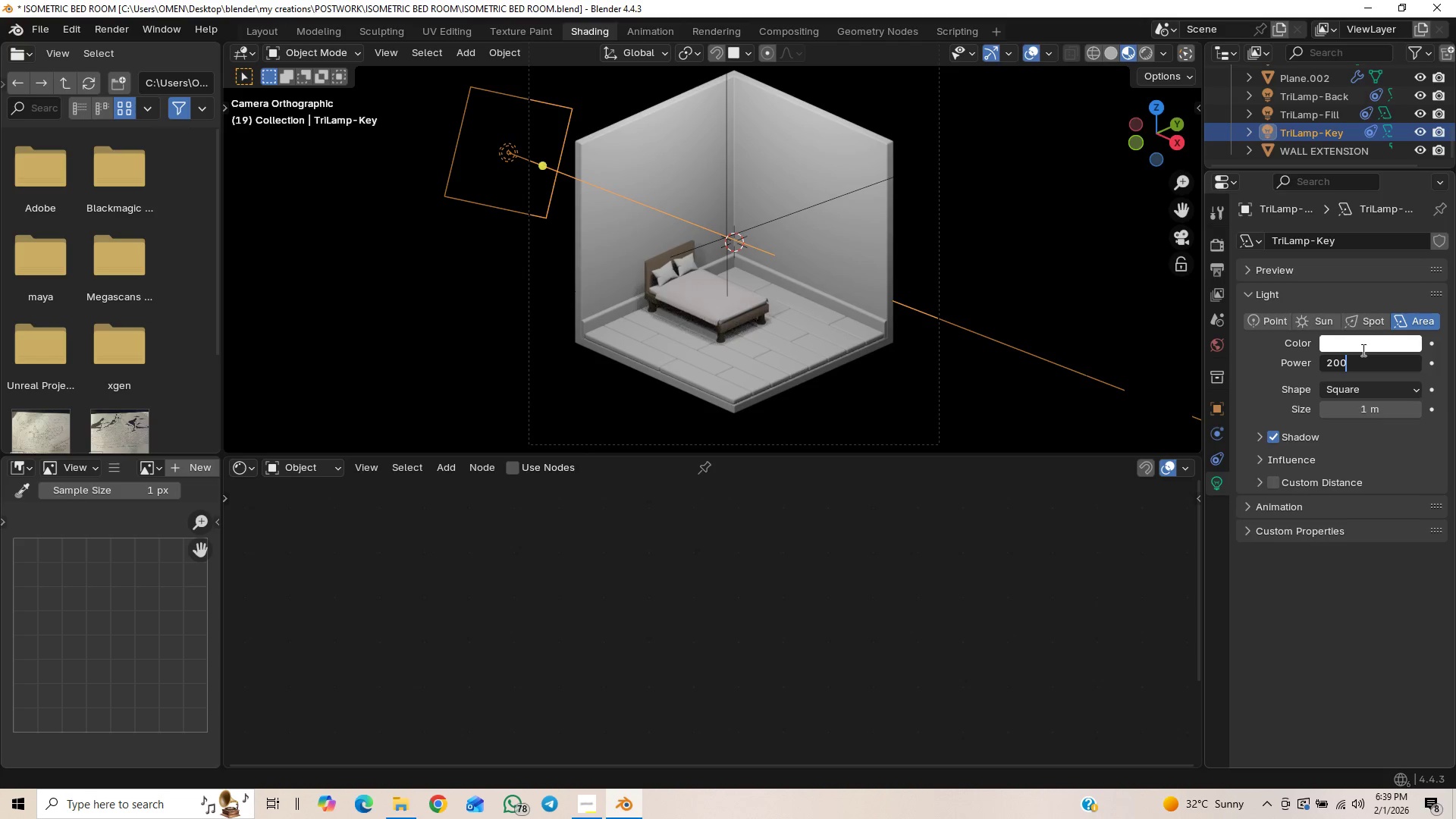 
key(Enter)
 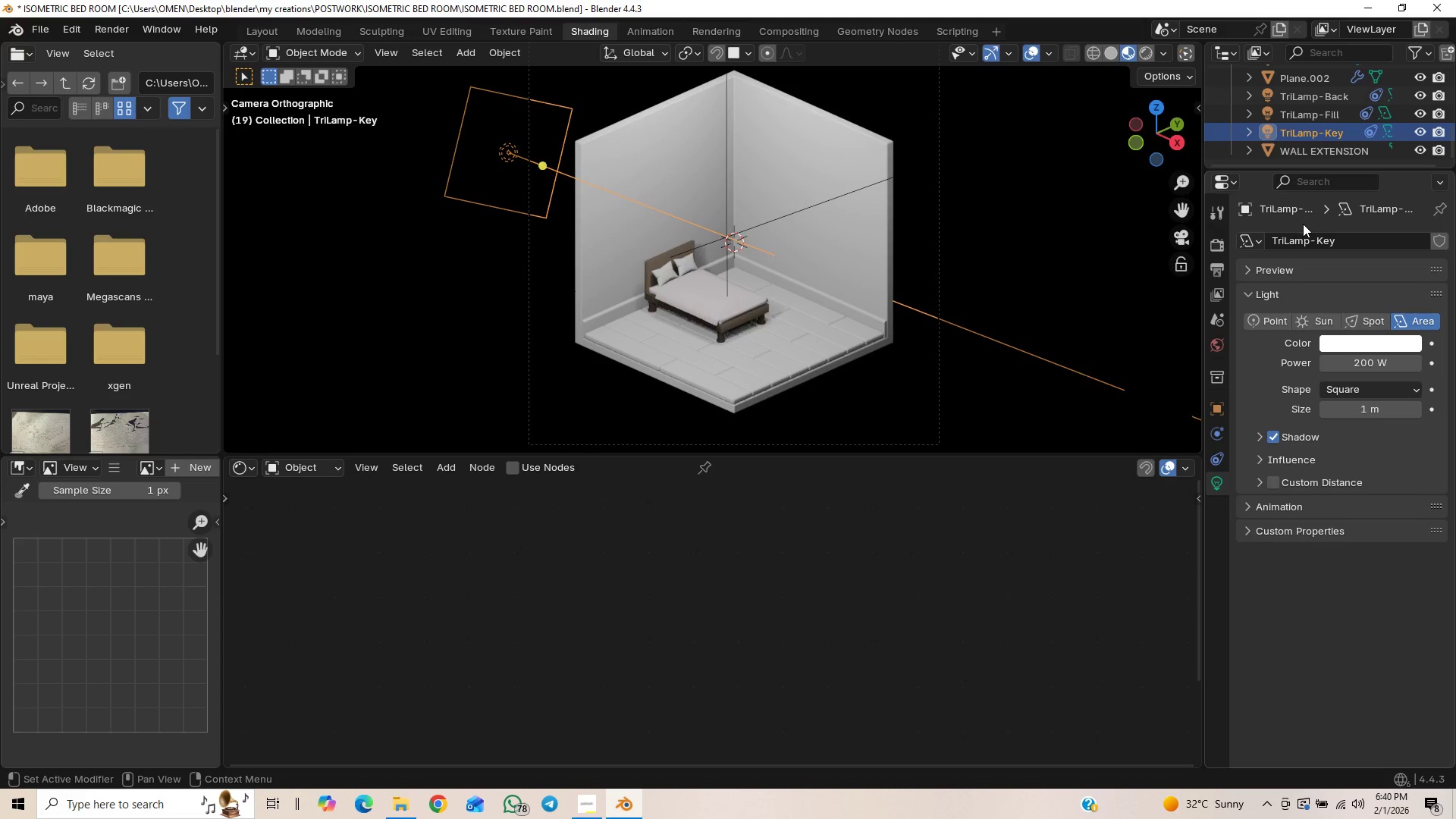 
scroll: coordinate [1302, 136], scroll_direction: down, amount: 1.0
 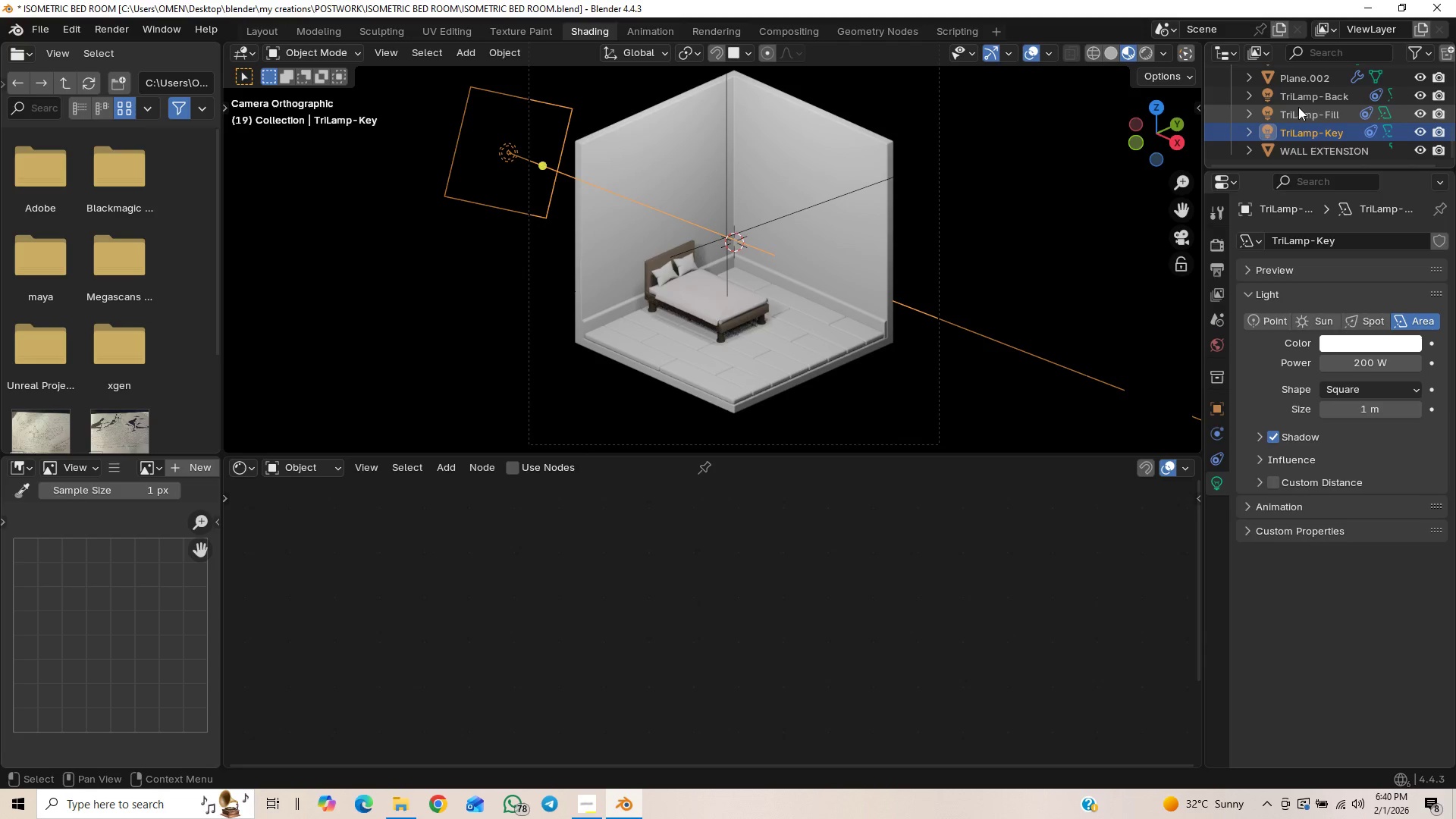 
left_click([1299, 108])
 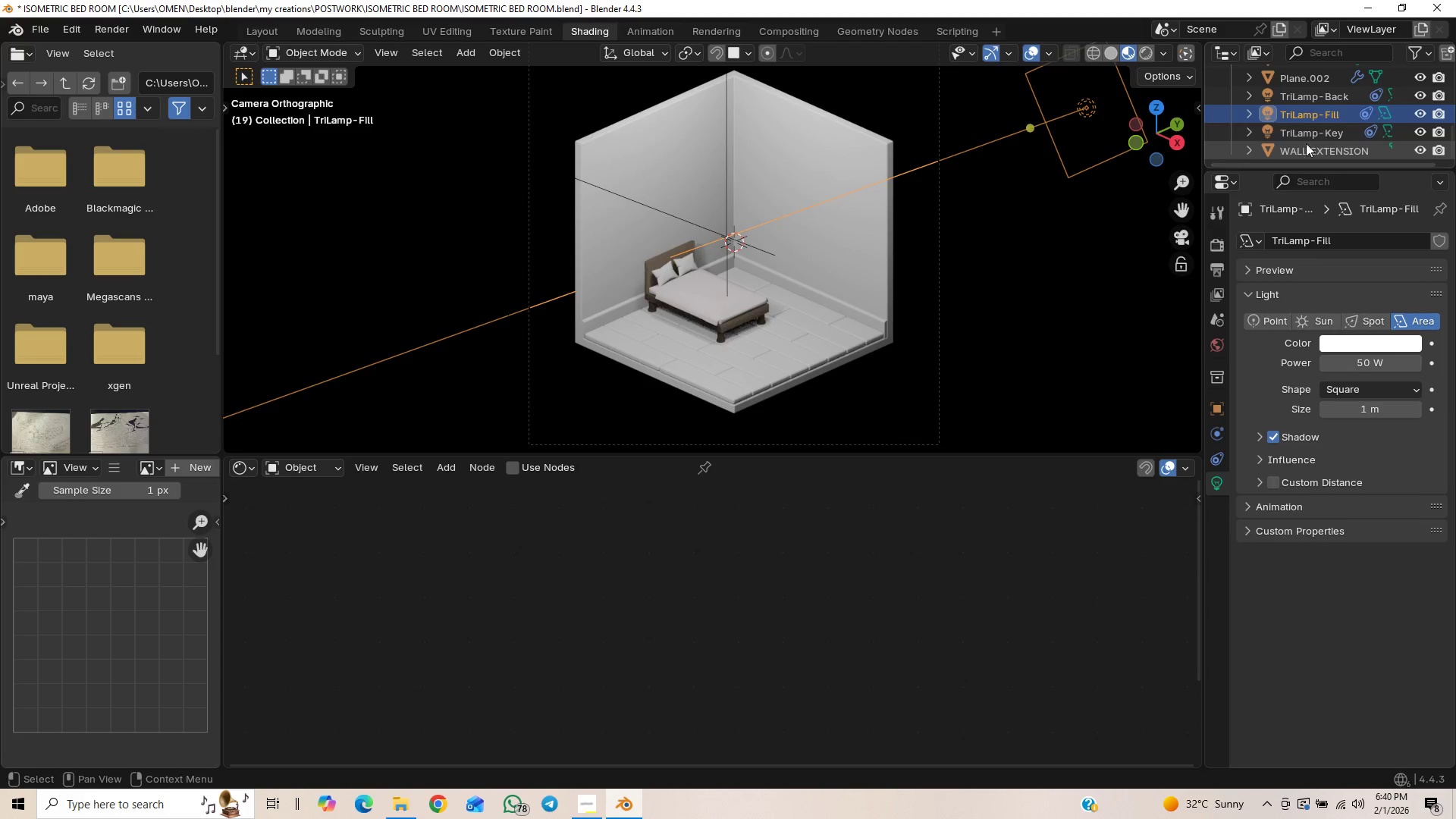 
left_click([1323, 99])
 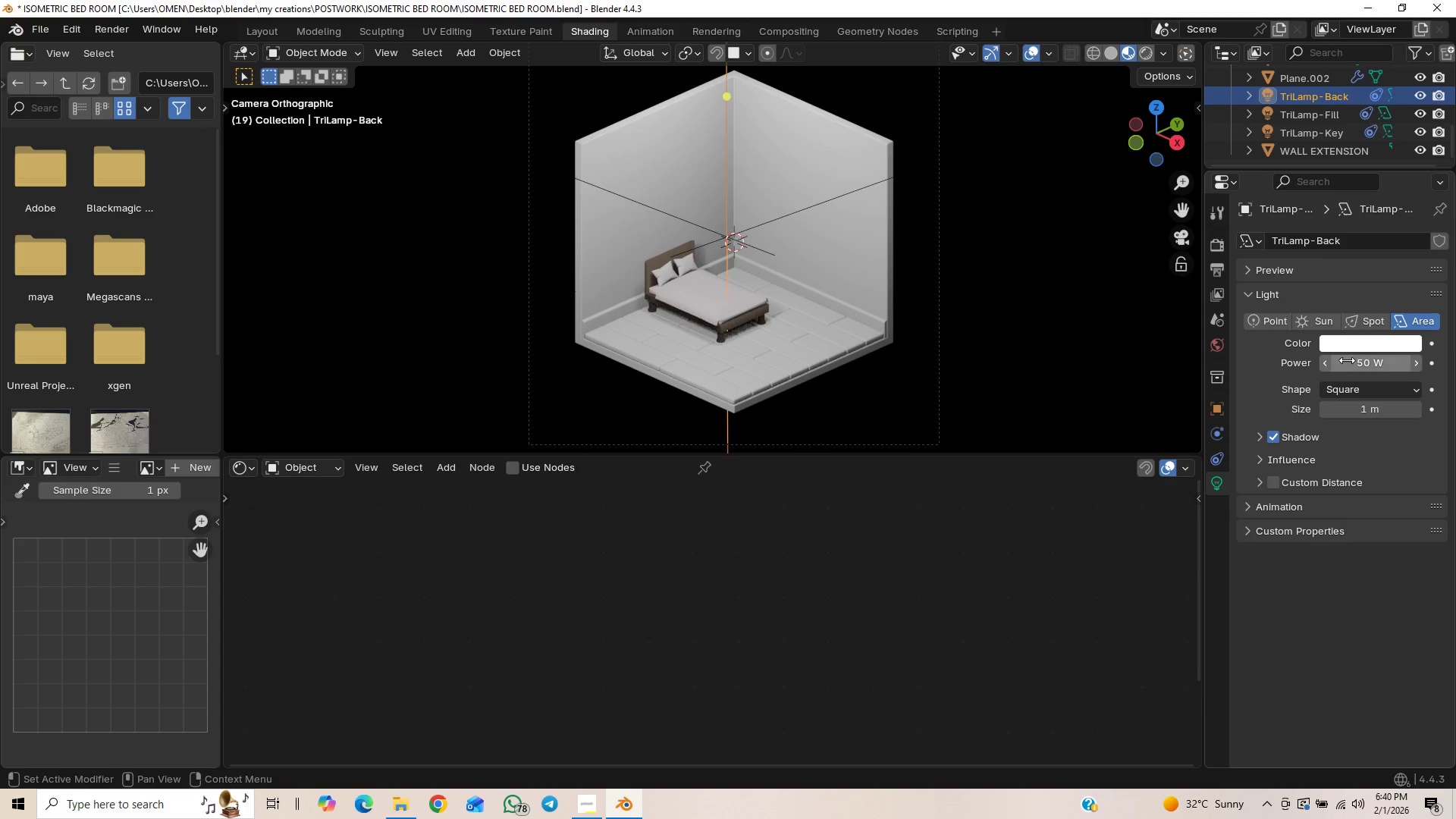 
left_click([1347, 361])
 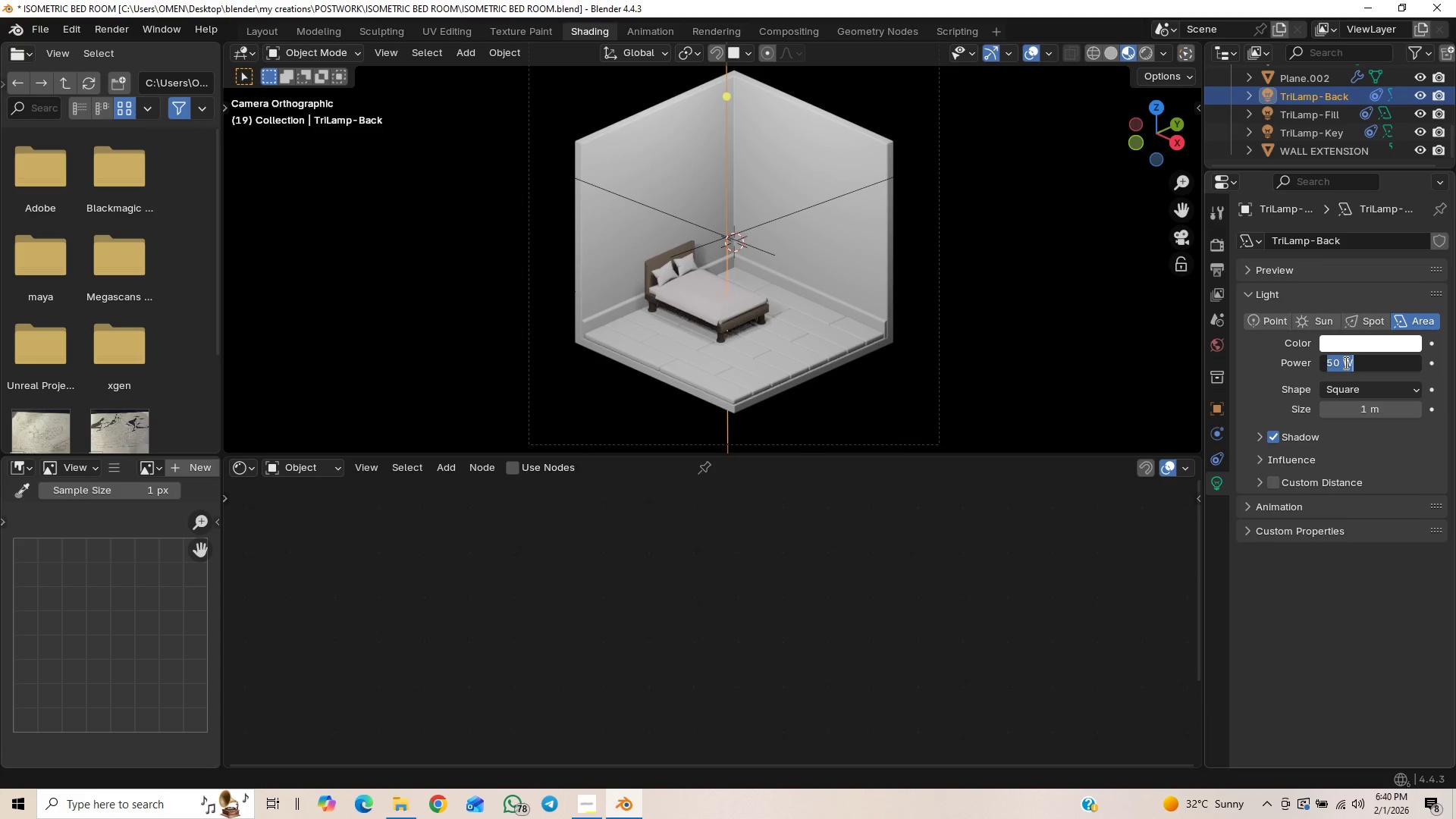 
type(100)
 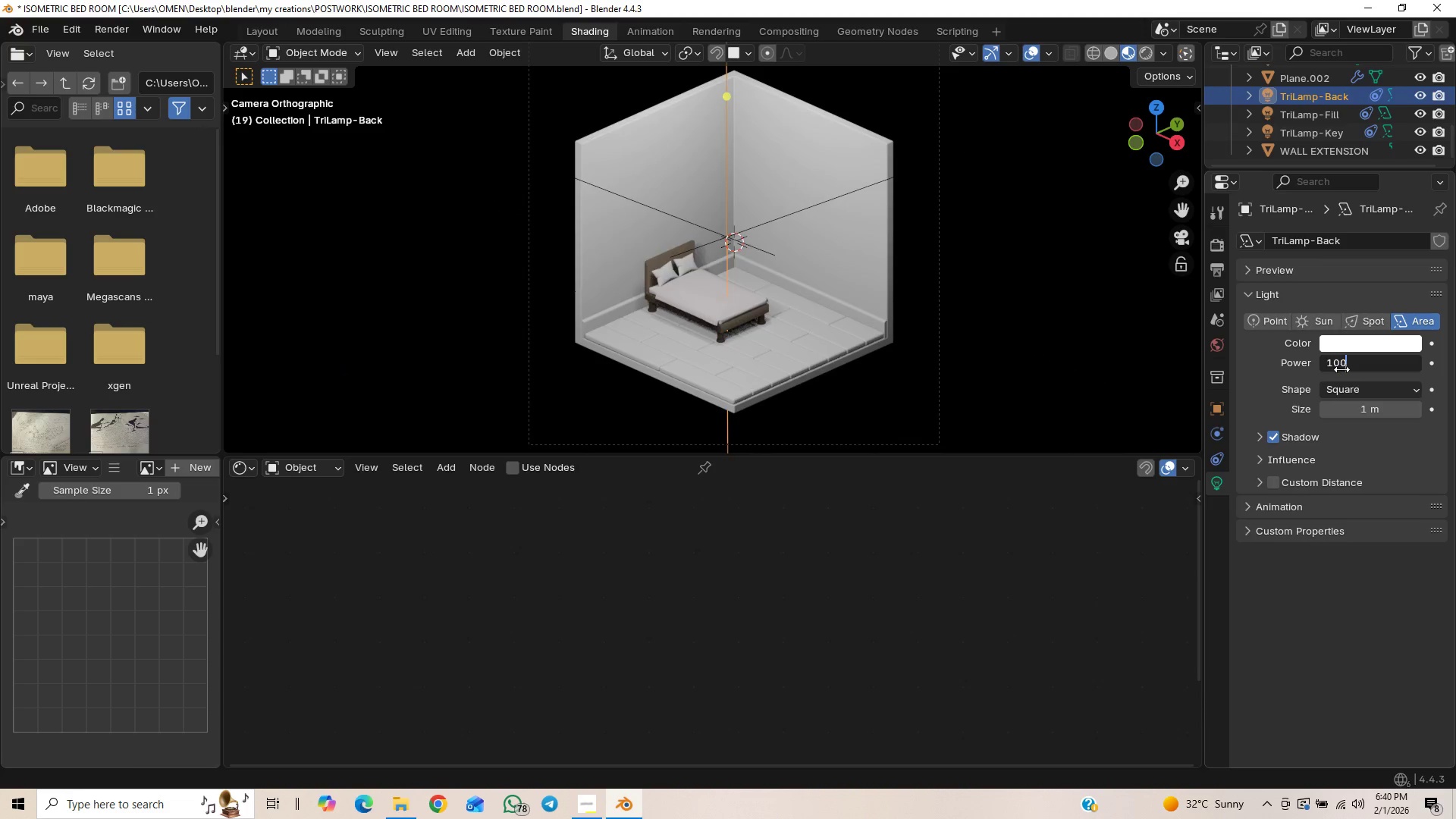 
key(Enter)
 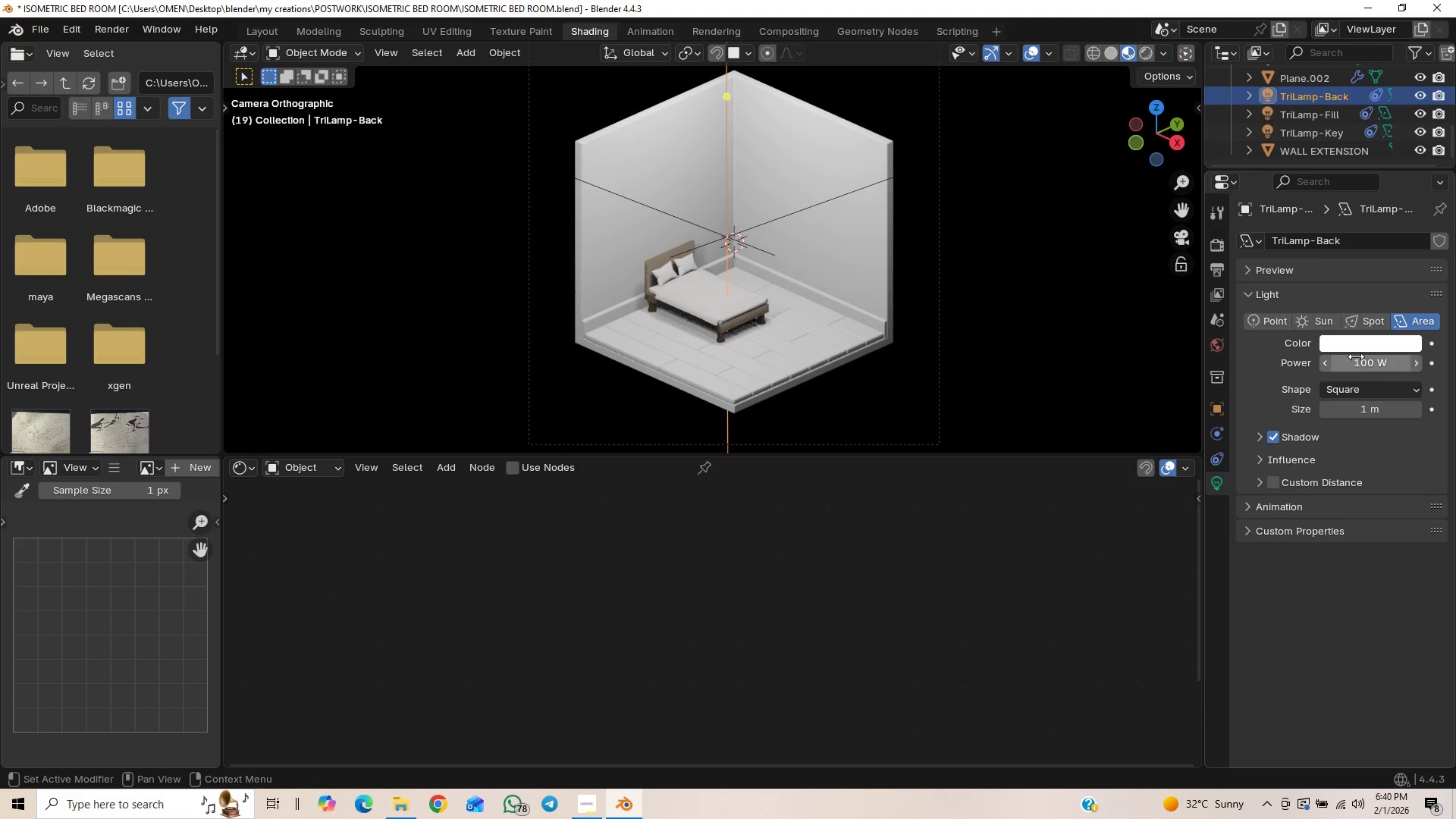 
left_click([1366, 347])
 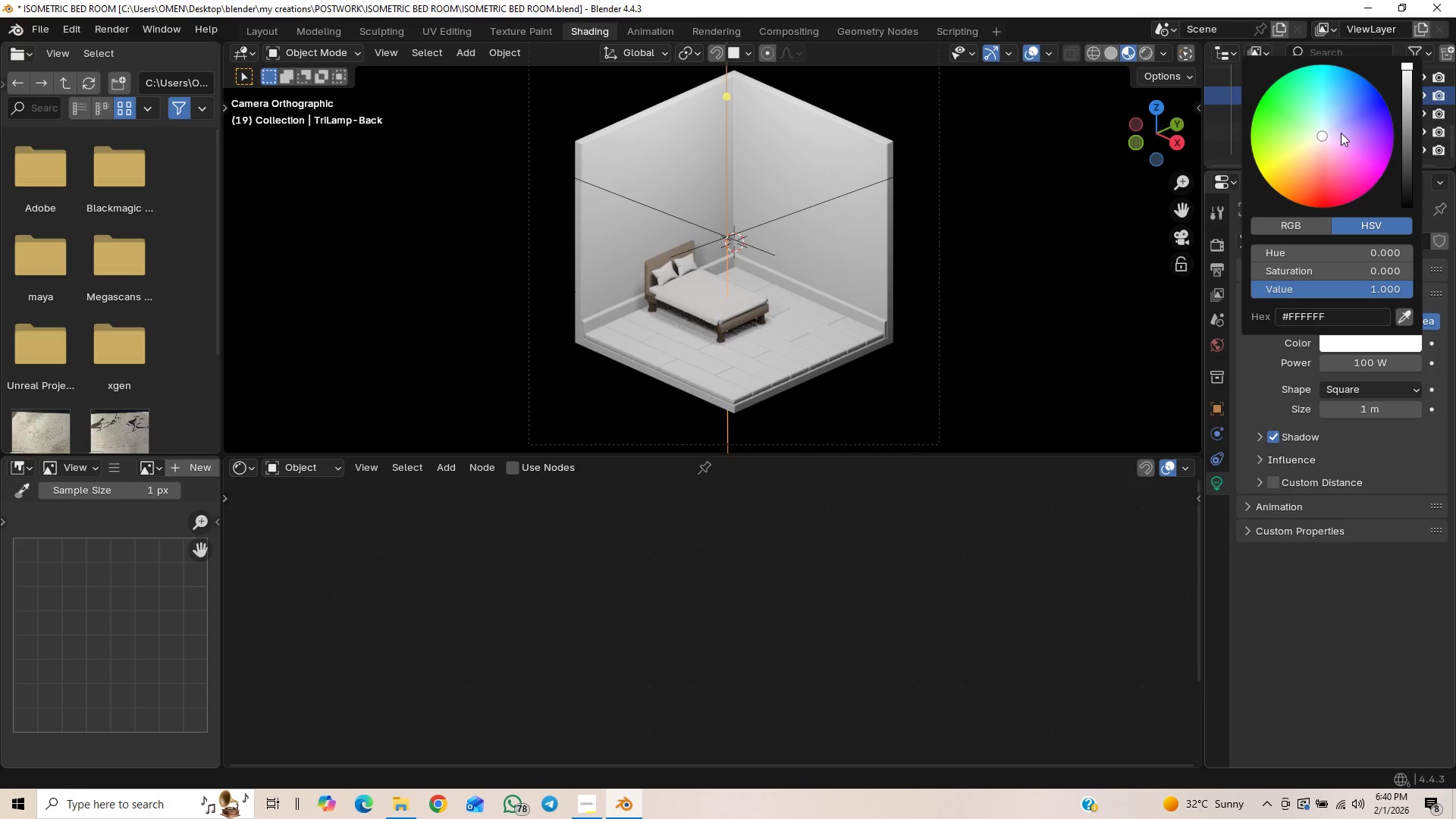 
left_click_drag(start_coordinate=[1327, 134], to_coordinate=[1328, 110])
 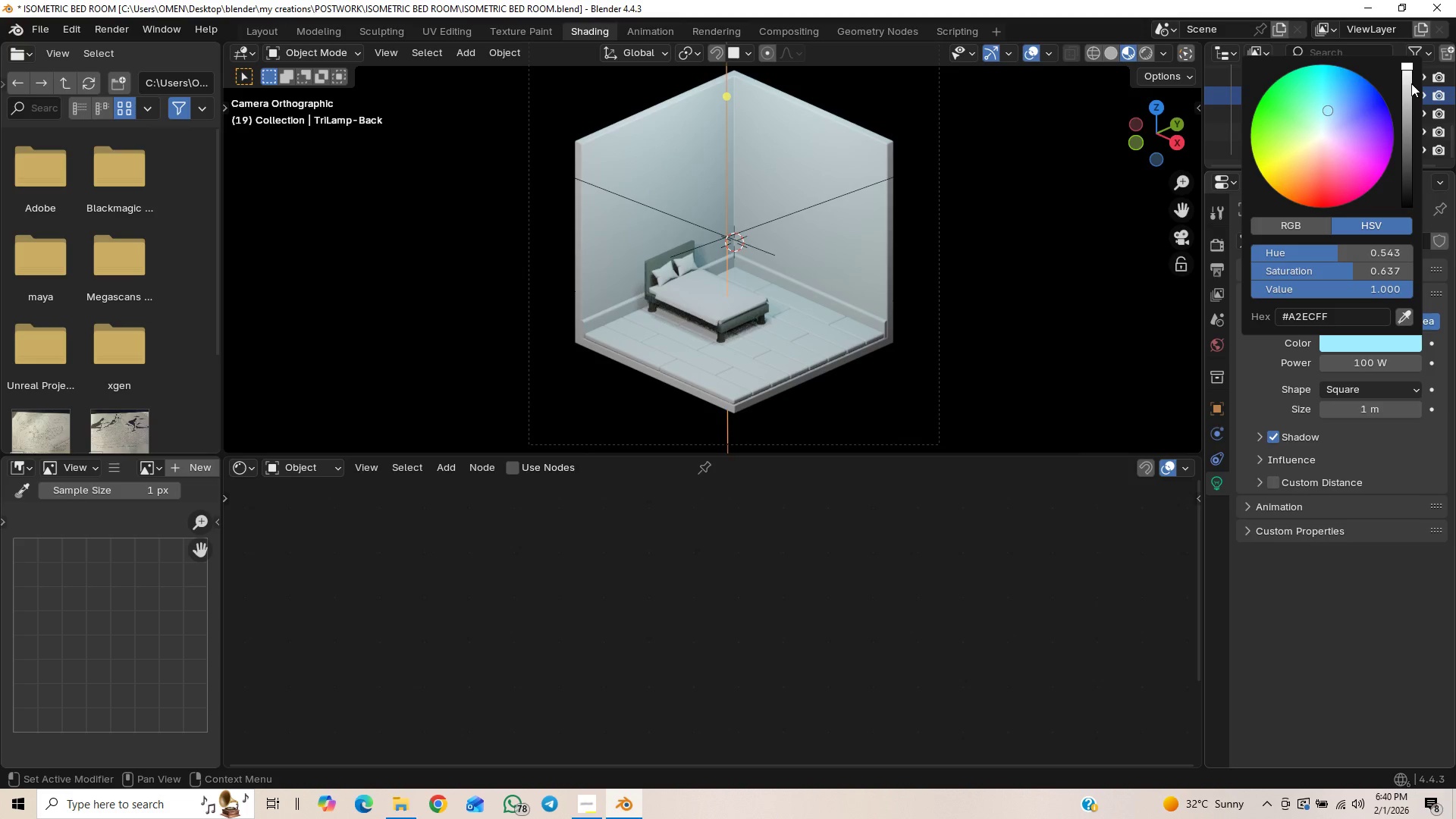 
left_click_drag(start_coordinate=[1410, 86], to_coordinate=[1411, 93])
 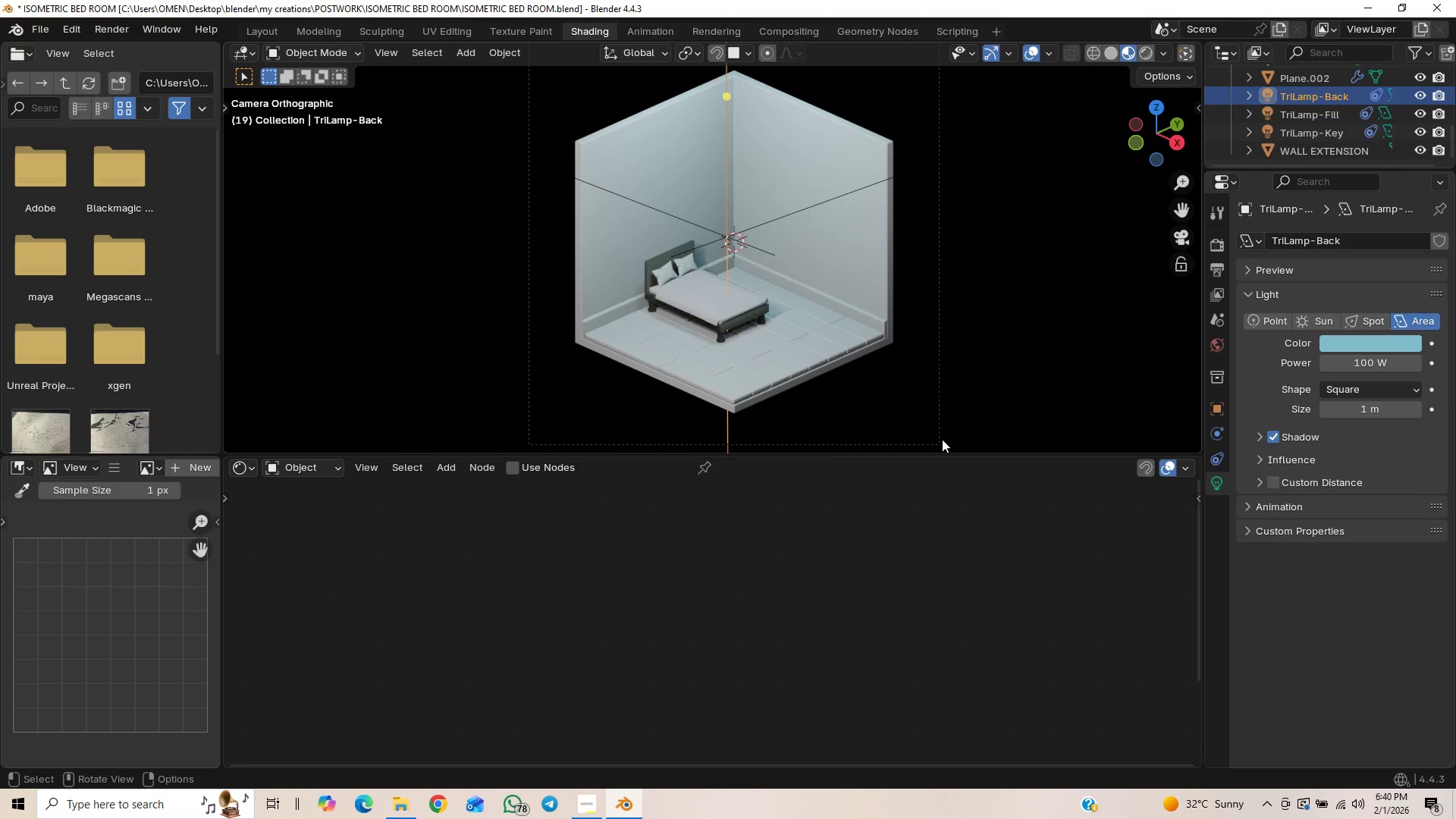 
scroll: coordinate [952, 395], scroll_direction: up, amount: 6.0
 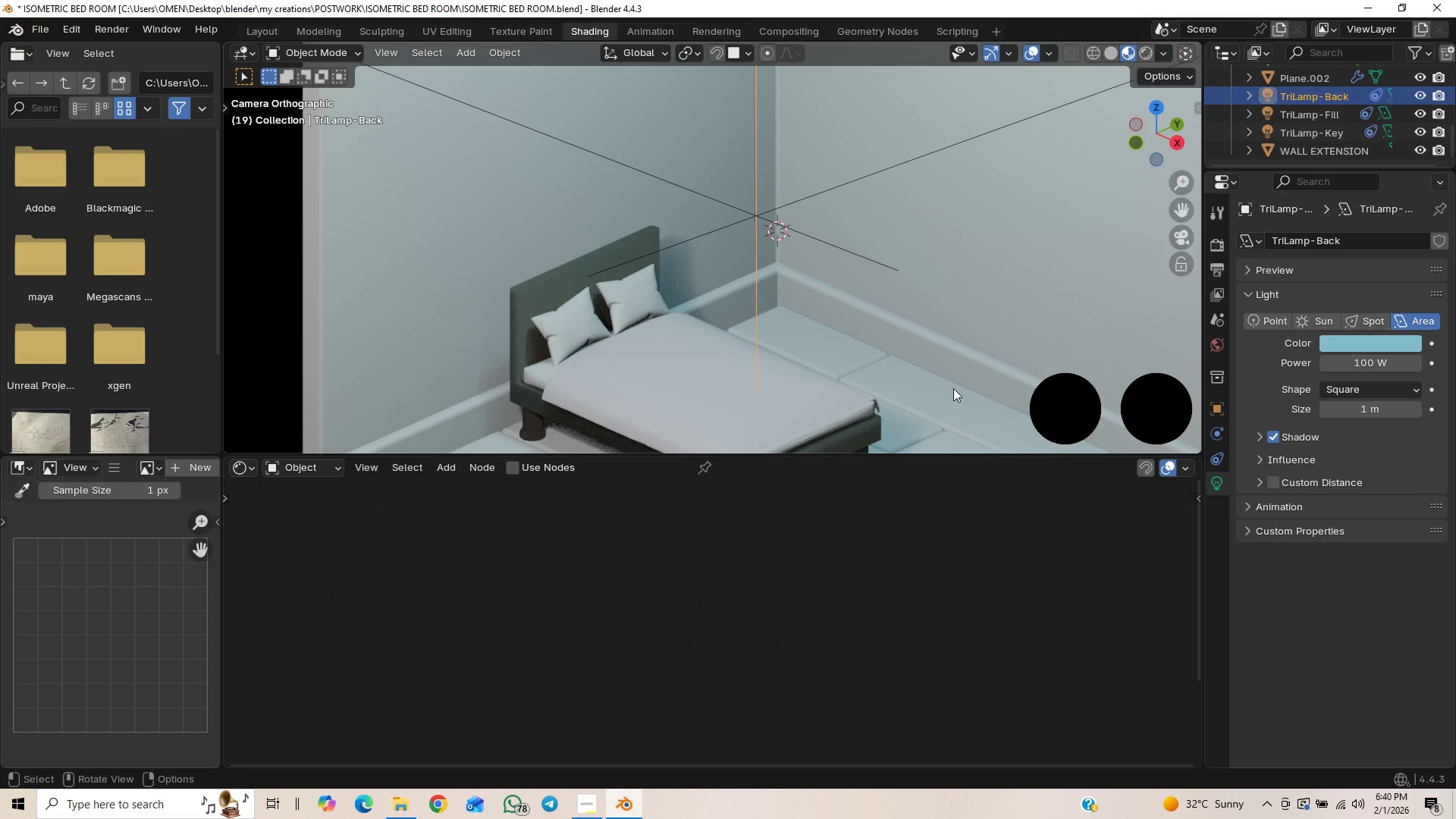 
scroll: coordinate [953, 388], scroll_direction: down, amount: 1.0
 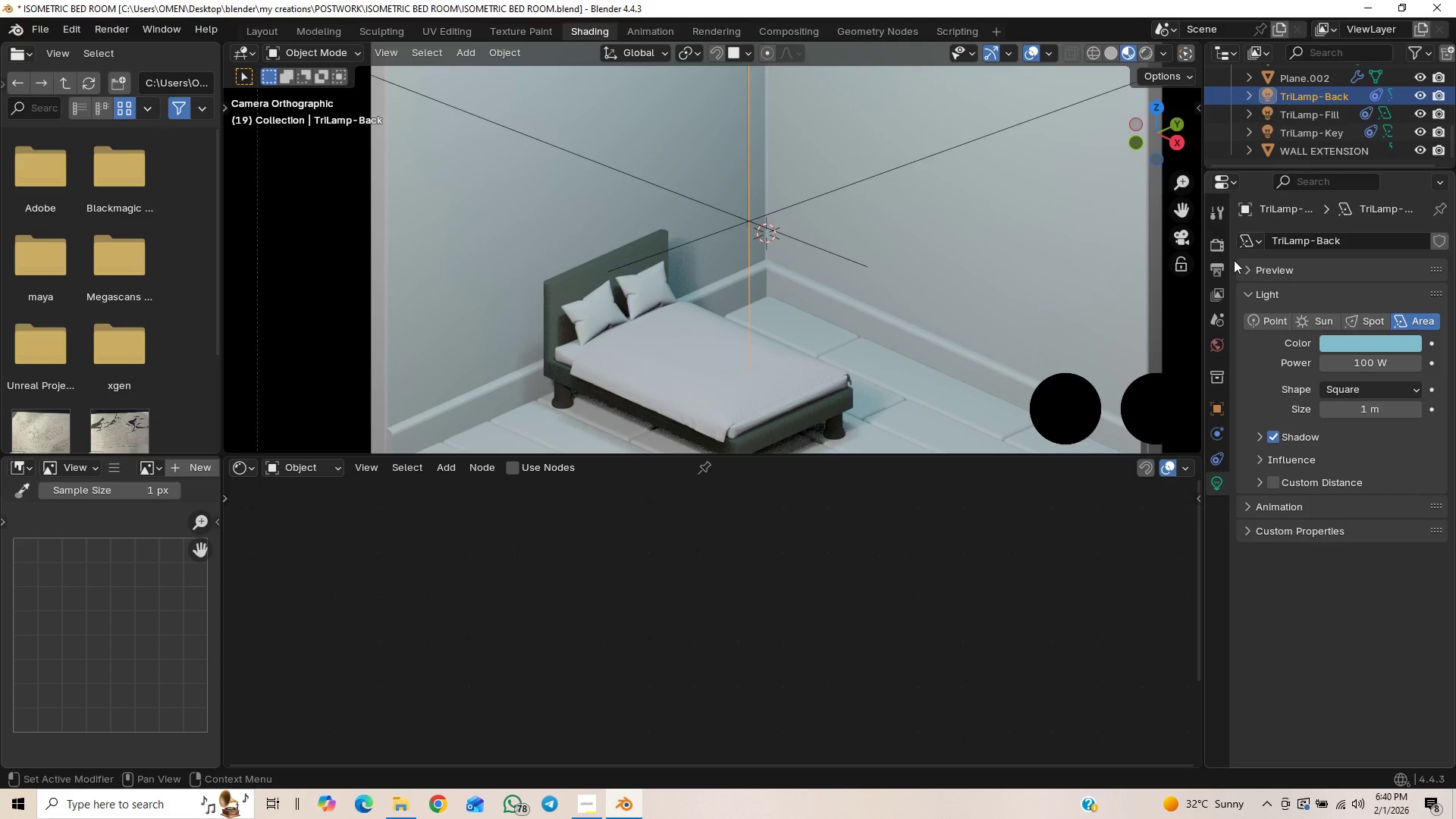 
left_click([1216, 235])
 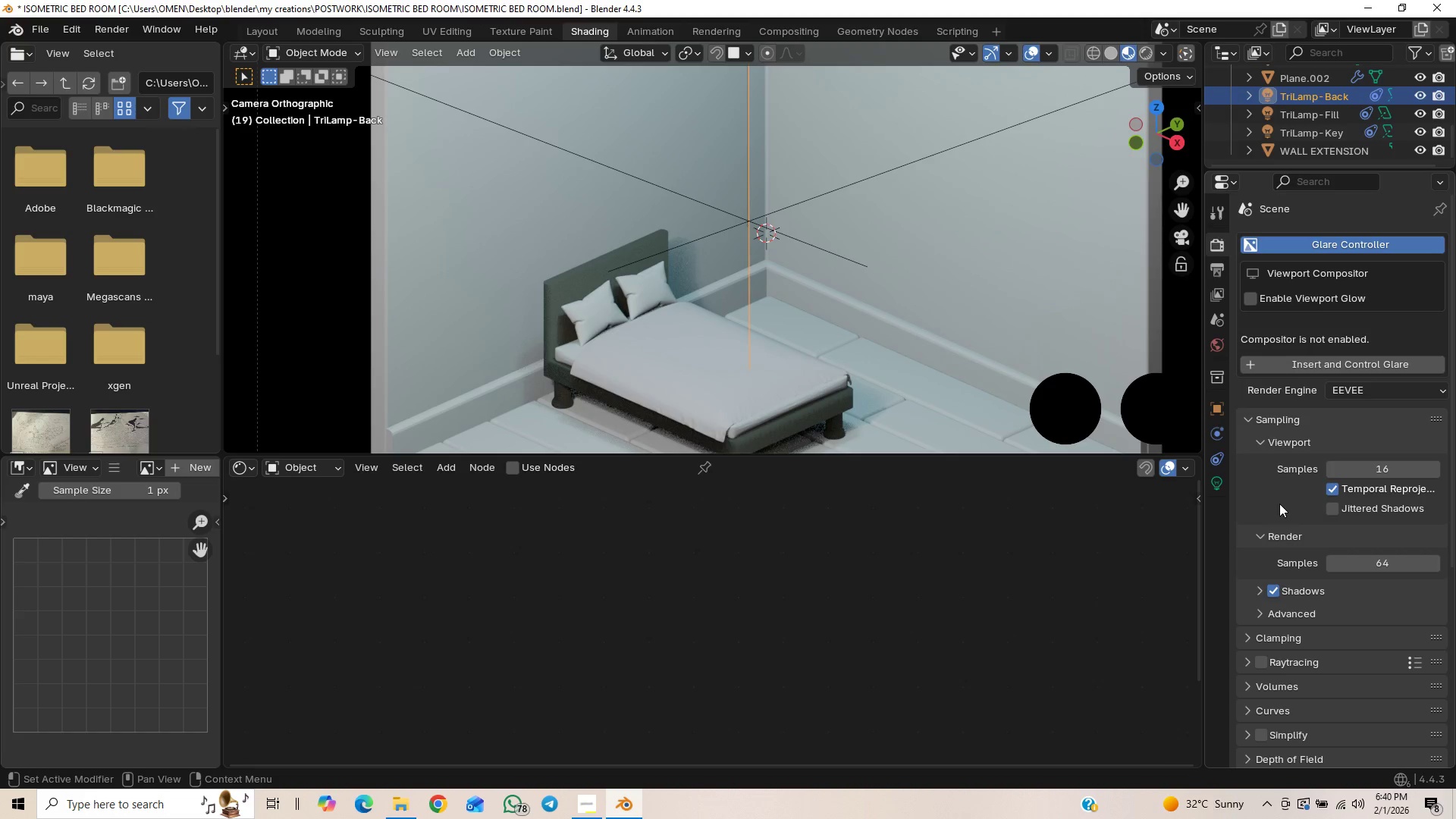 
scroll: coordinate [1258, 598], scroll_direction: down, amount: 6.0
 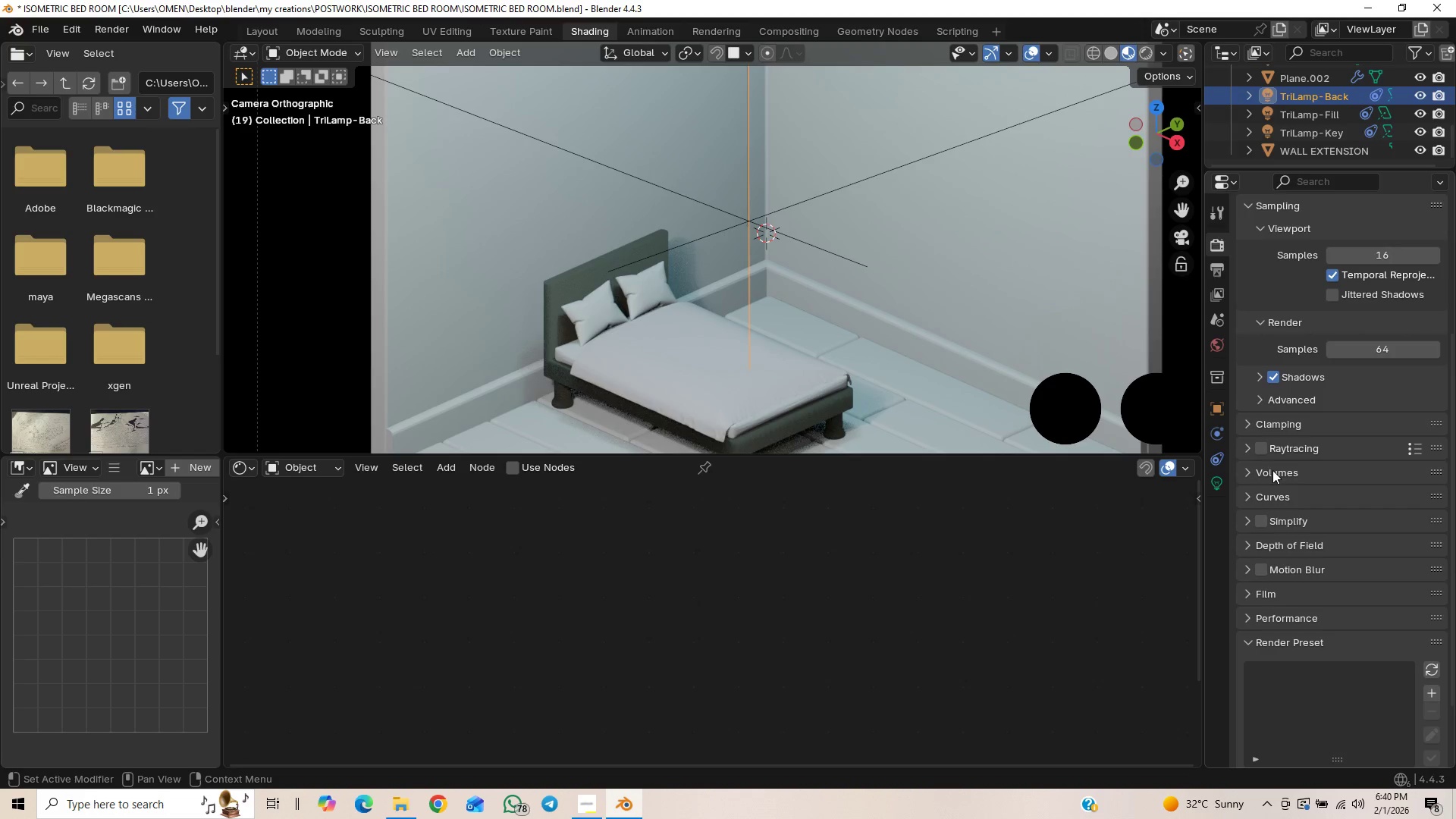 
left_click([1262, 445])
 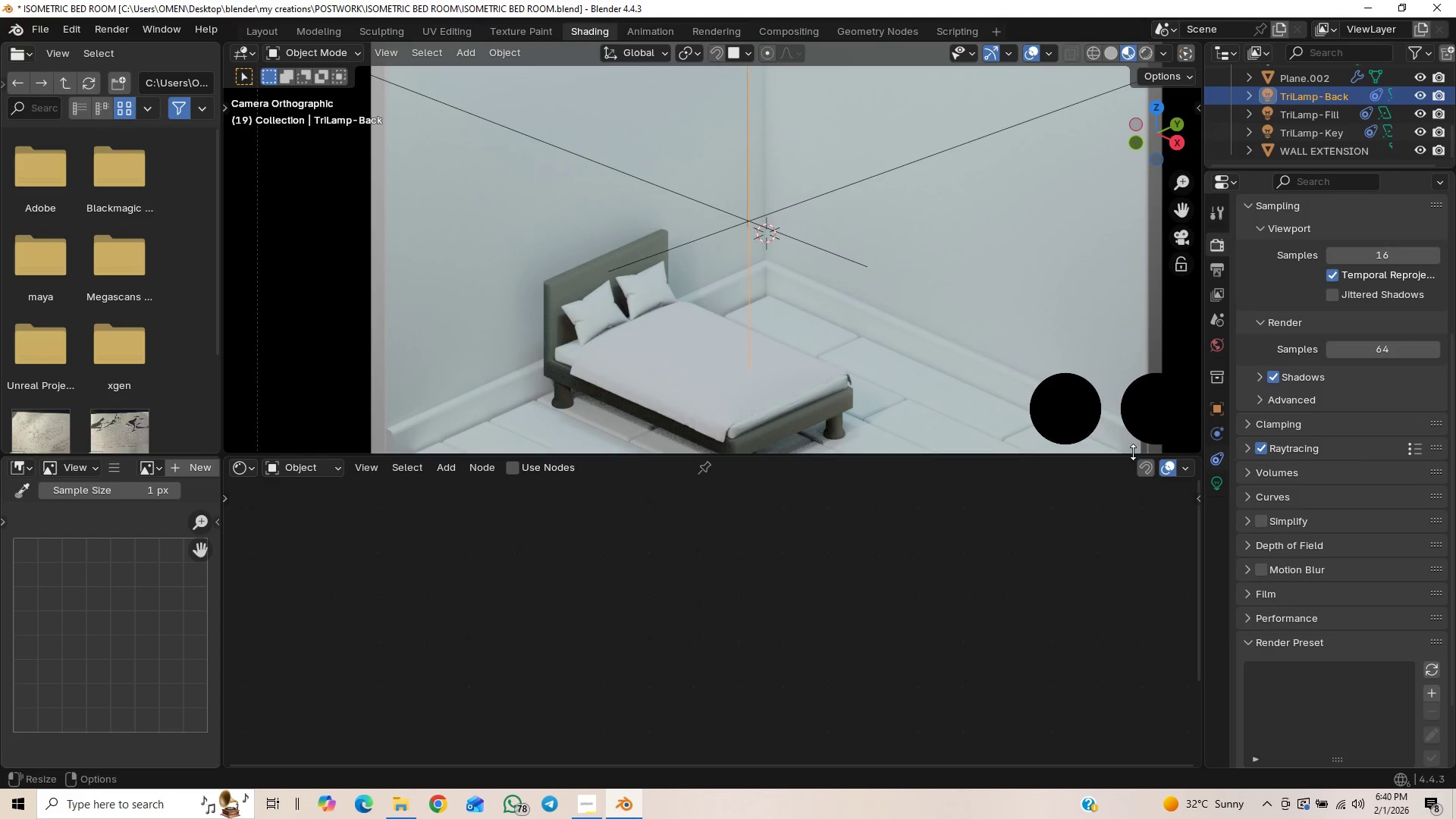 
scroll: coordinate [861, 386], scroll_direction: down, amount: 5.0
 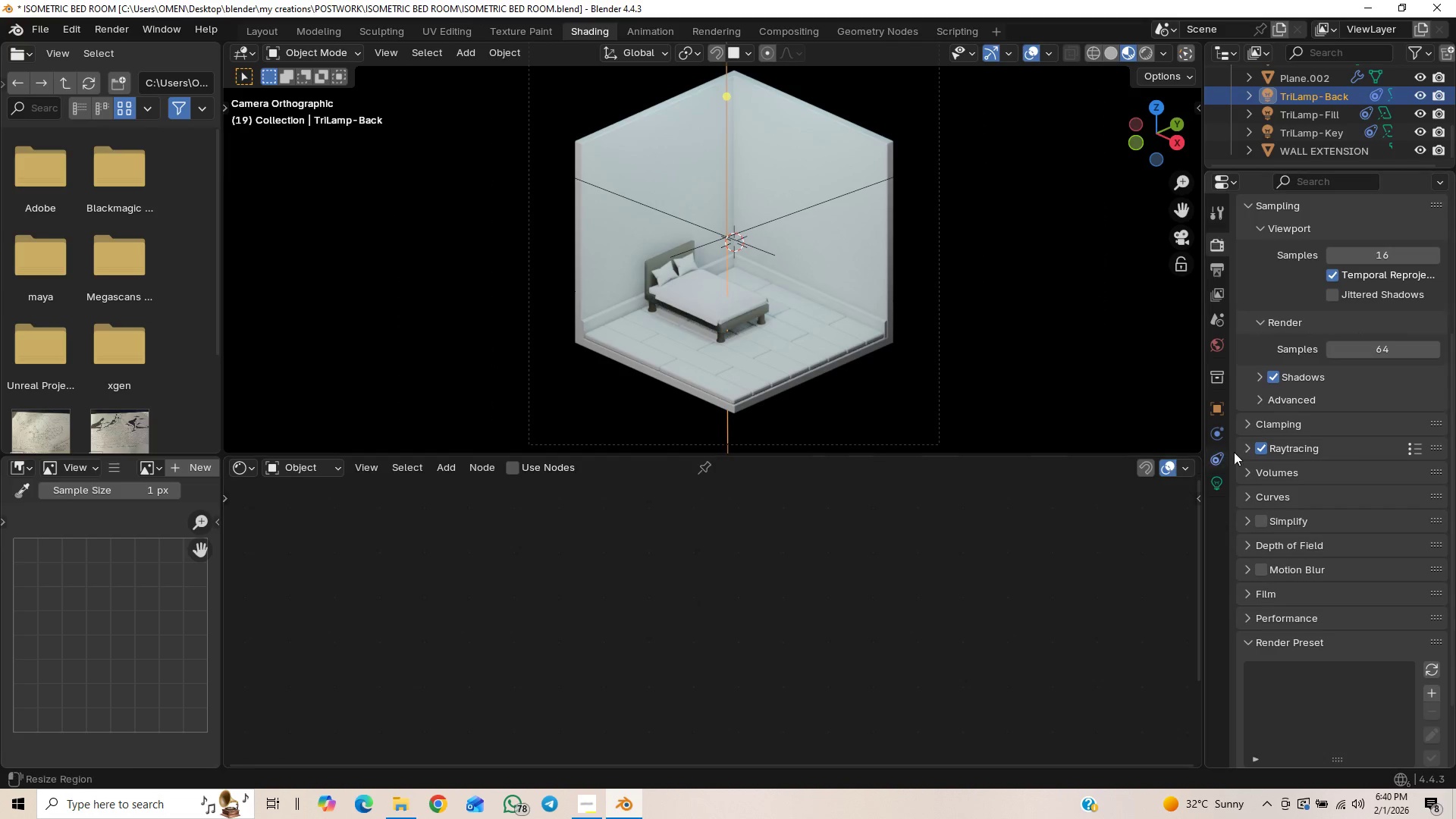 
left_click([1260, 448])
 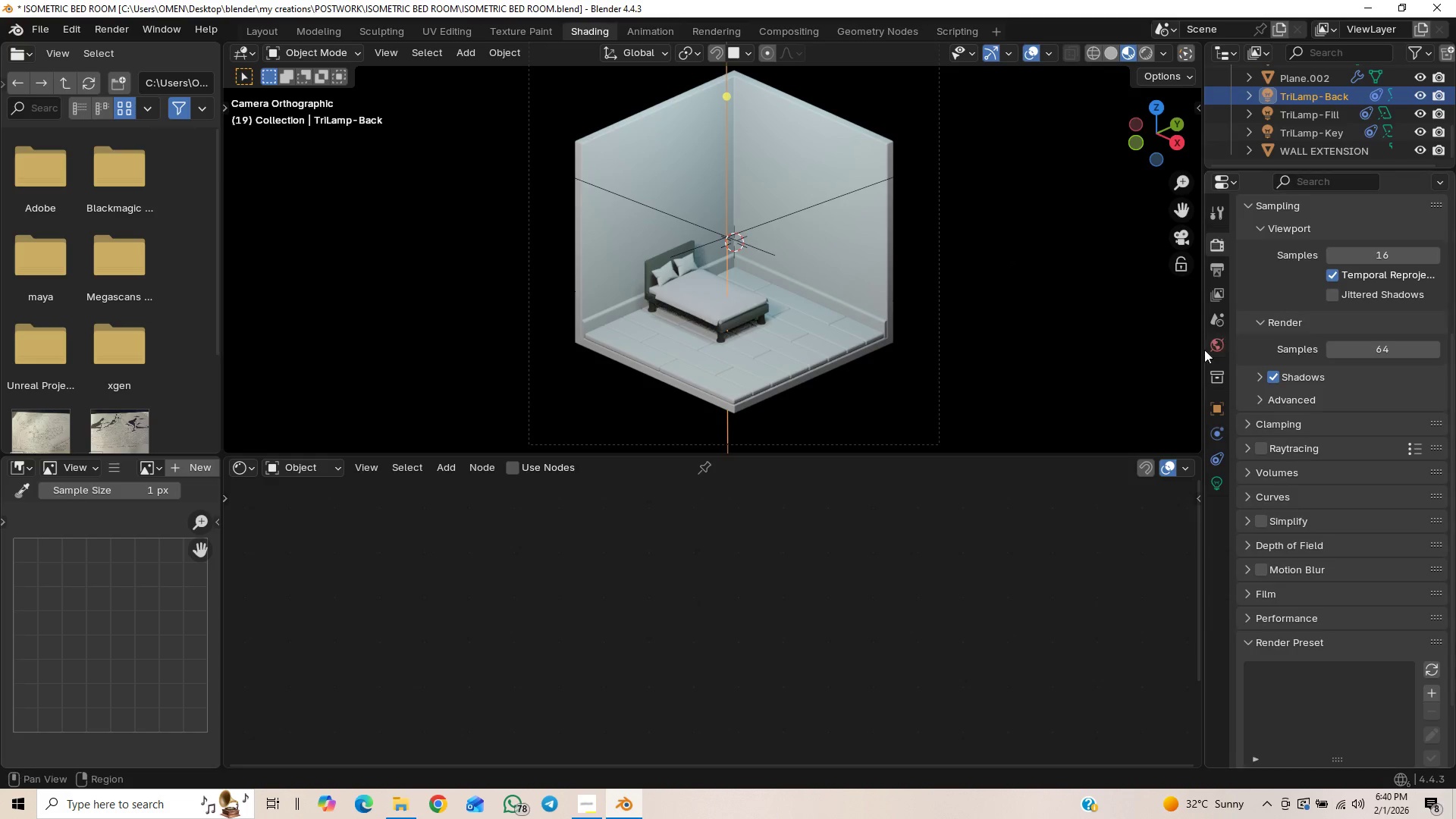 
wait(6.88)
 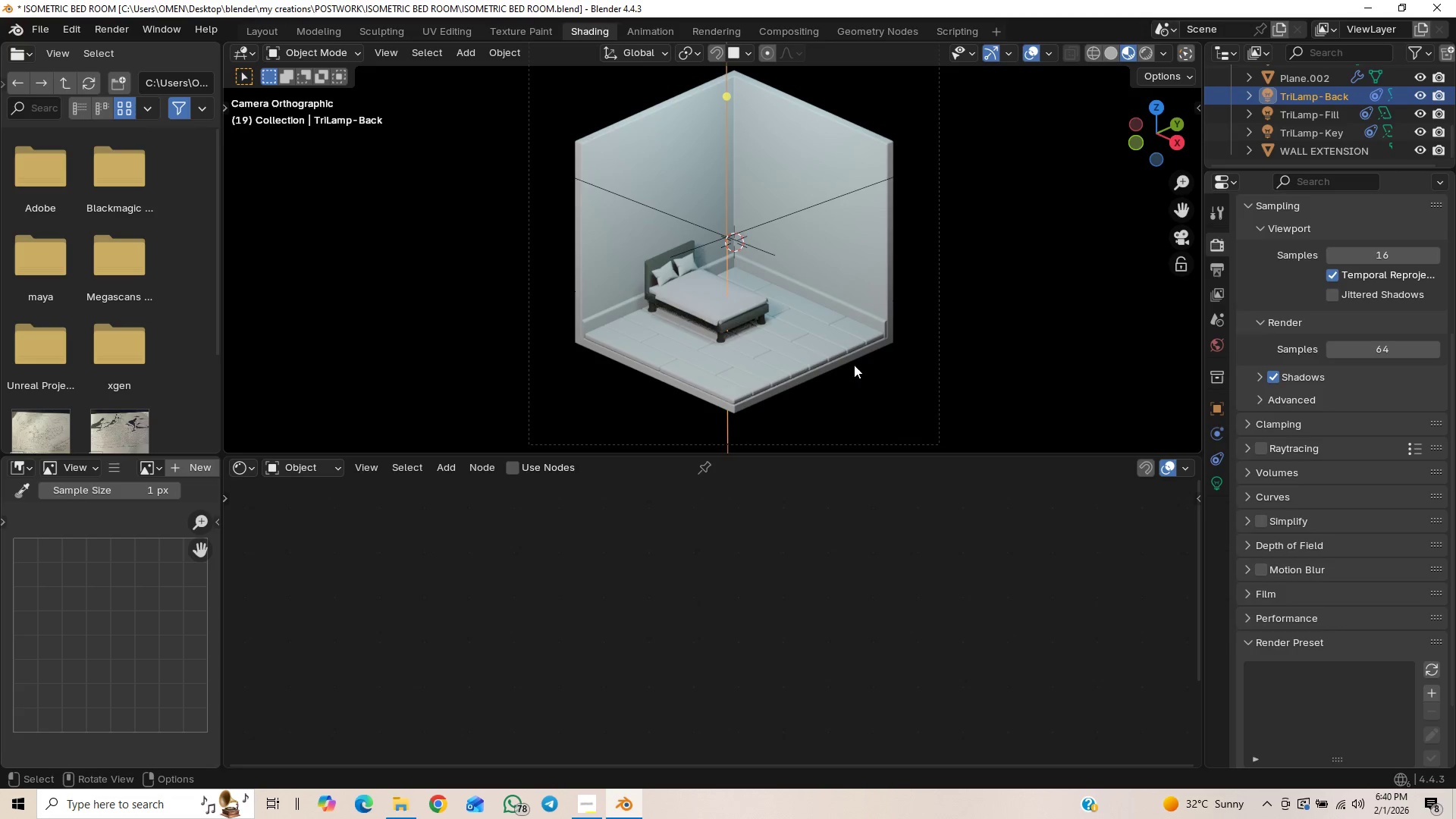 
left_click([1213, 485])
 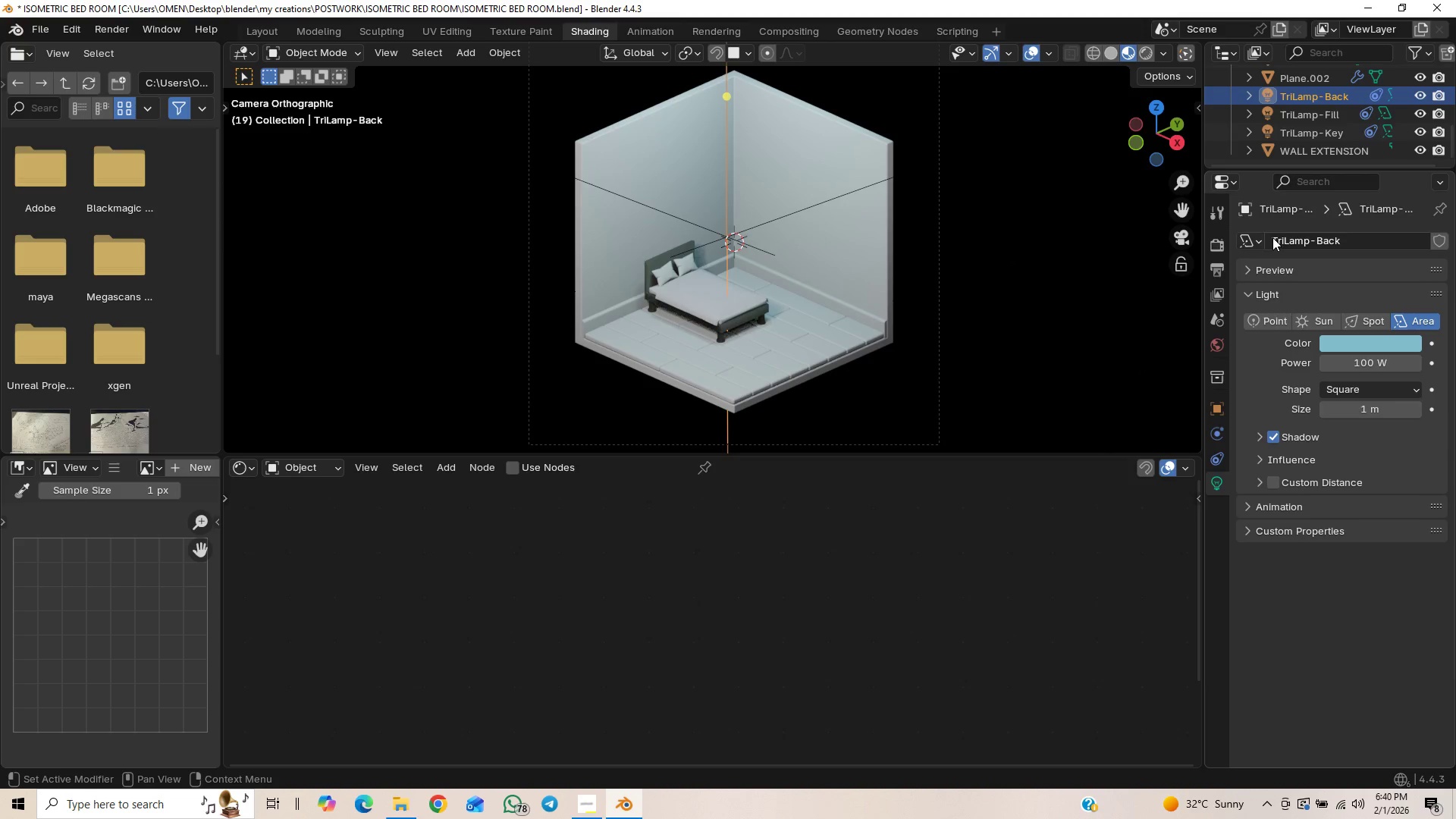 
left_click([1308, 136])
 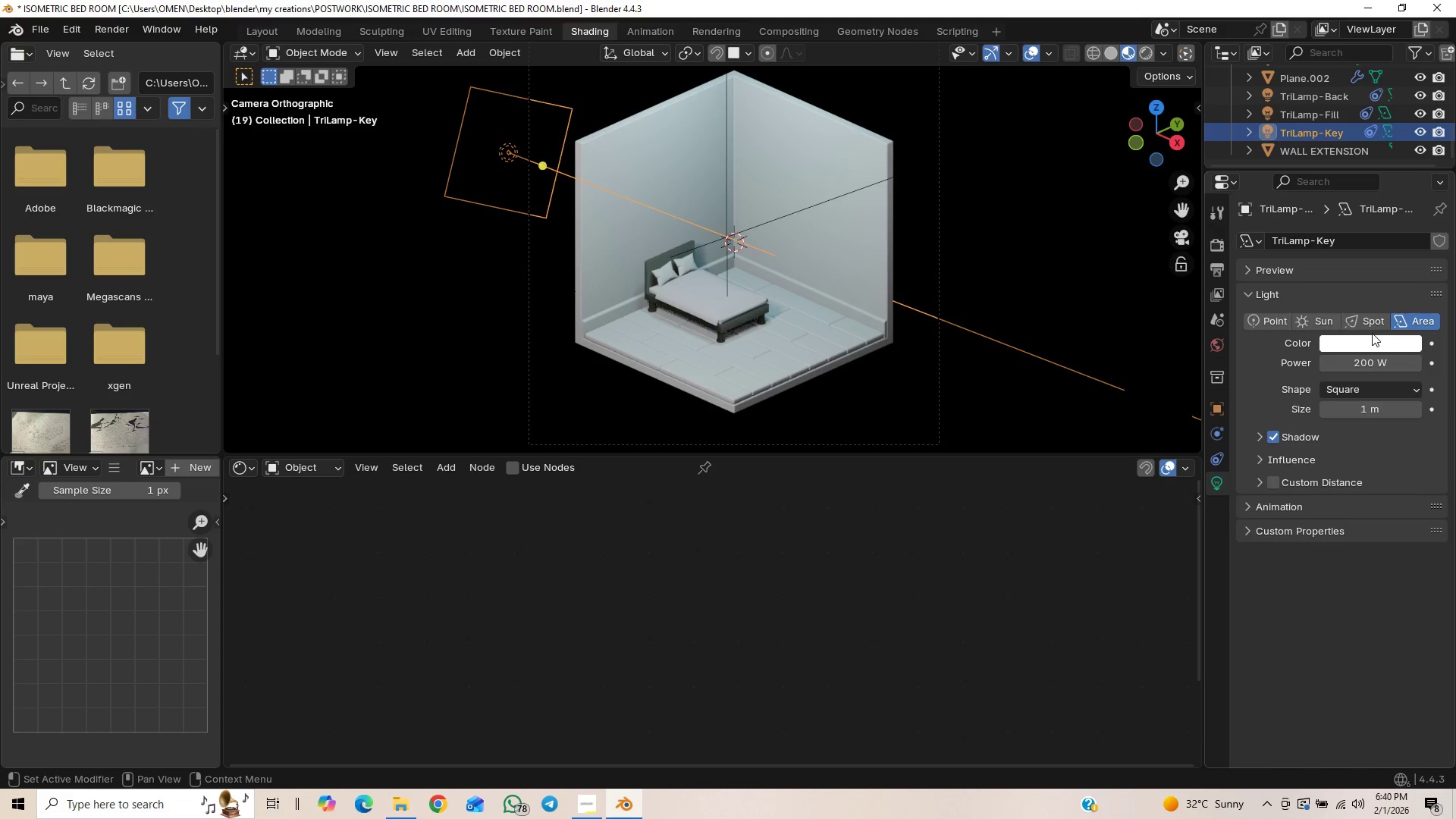 
wait(5.77)
 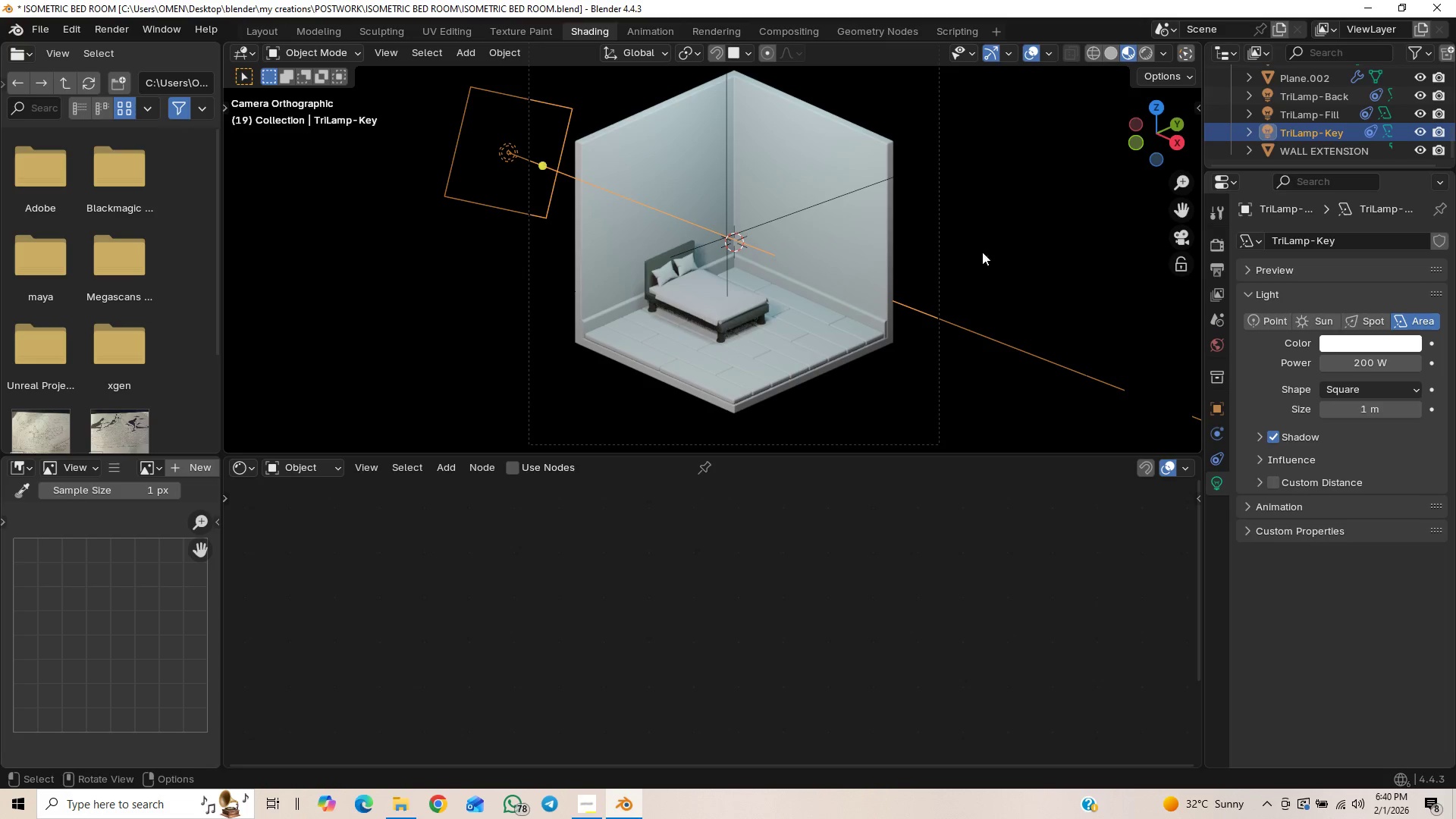 
left_click([1364, 346])
 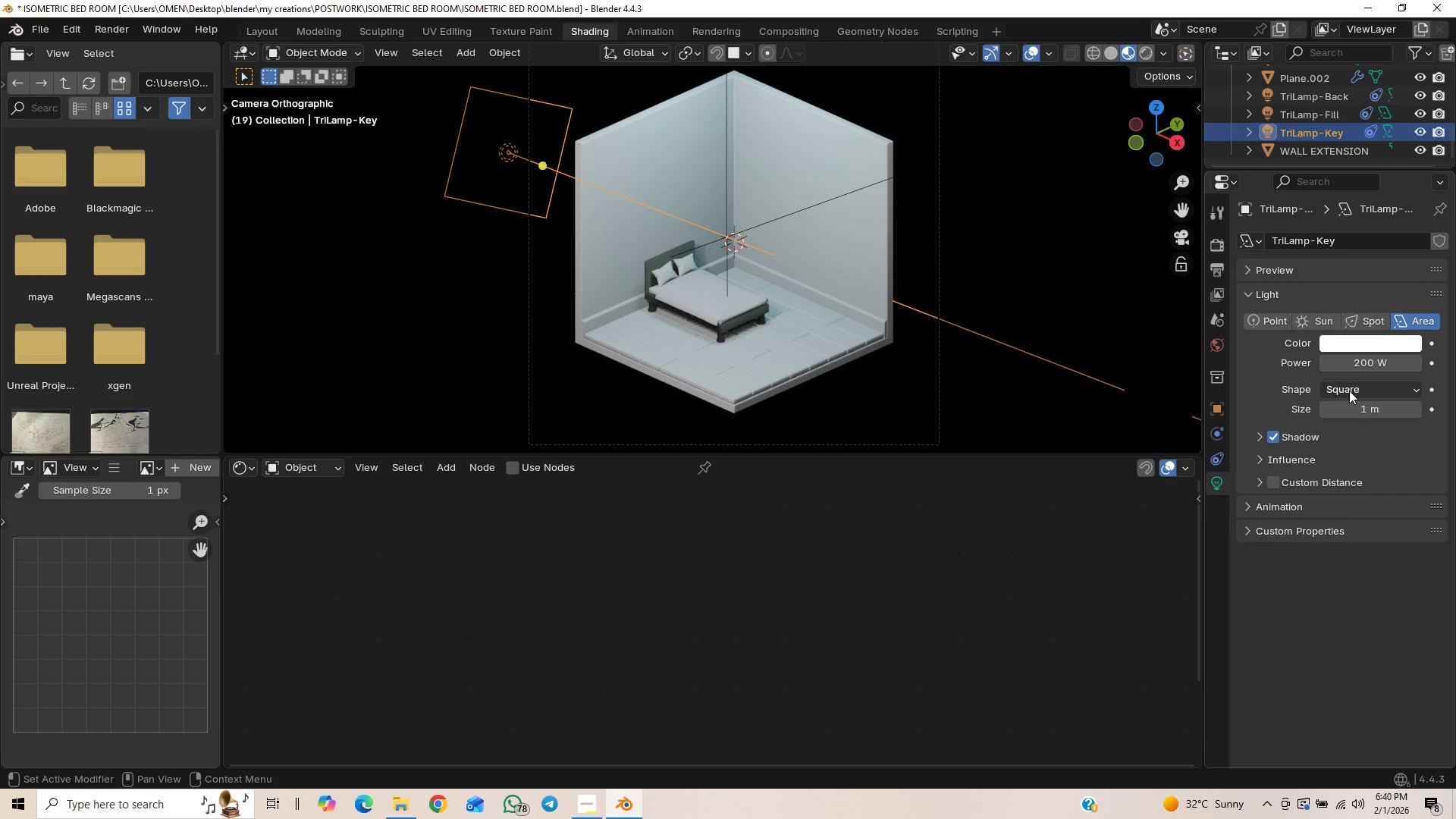 
left_click([1354, 347])
 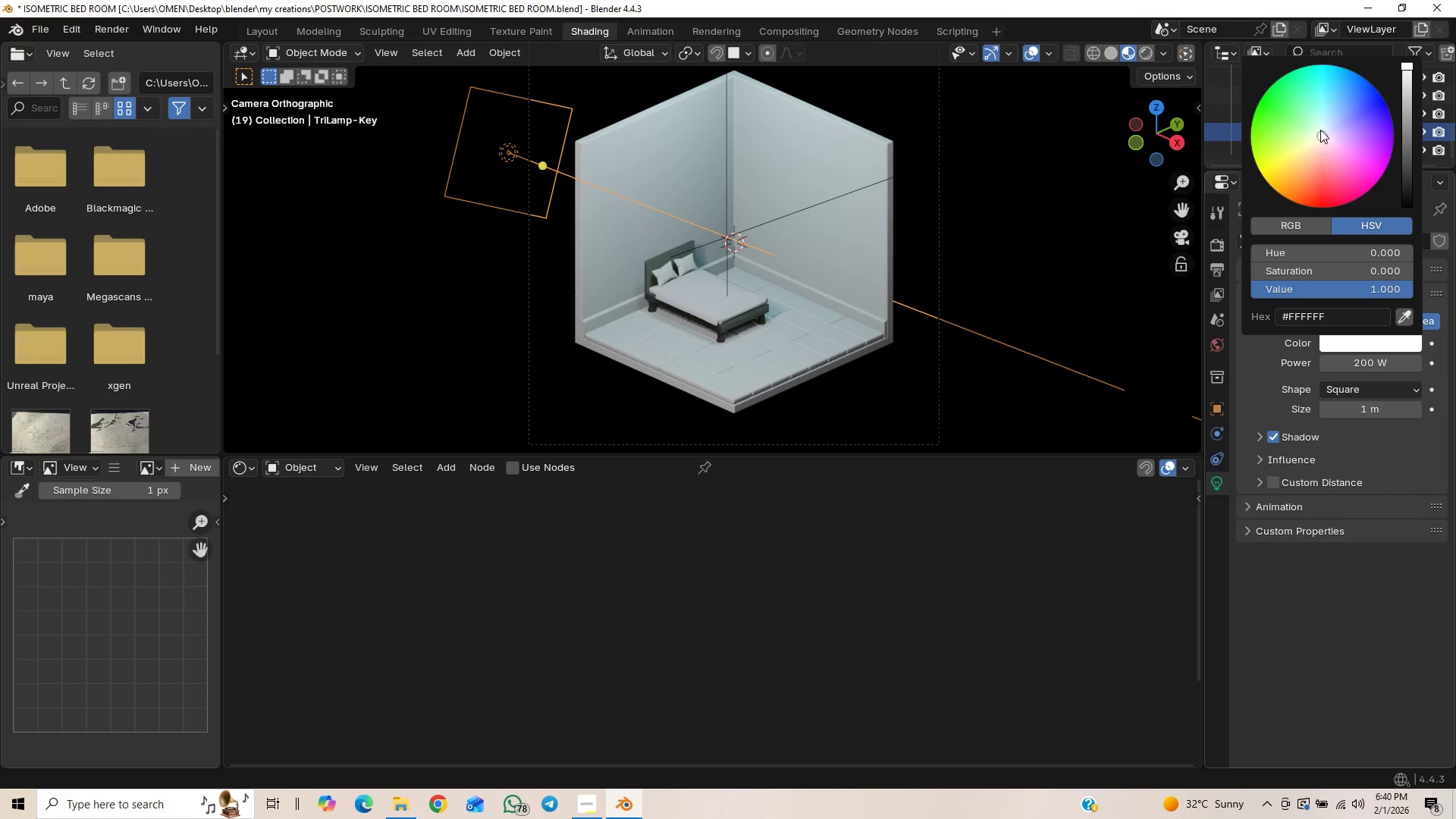 
left_click_drag(start_coordinate=[1325, 139], to_coordinate=[1310, 158])
 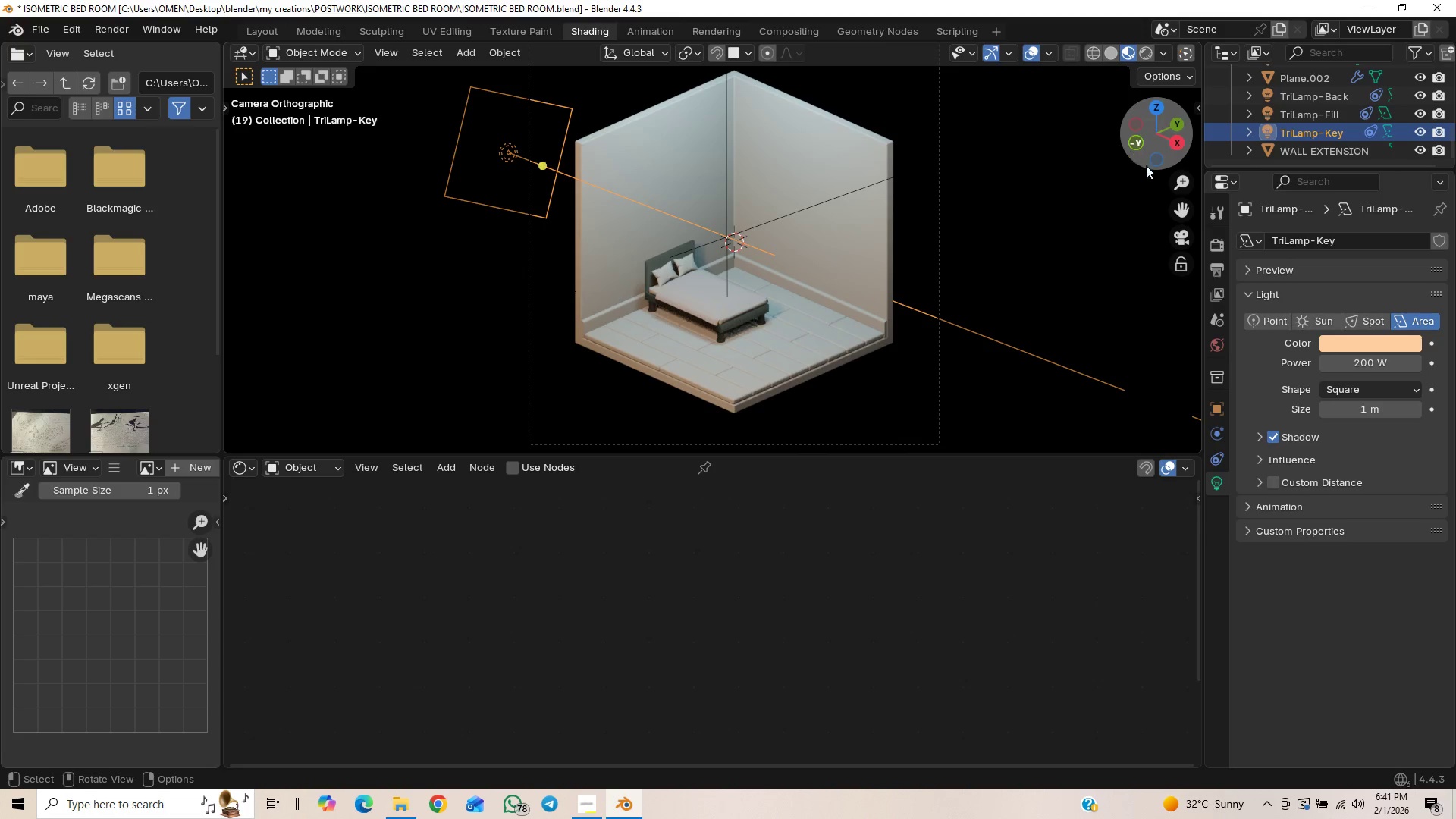 
scroll: coordinate [669, 368], scroll_direction: up, amount: 8.0
 